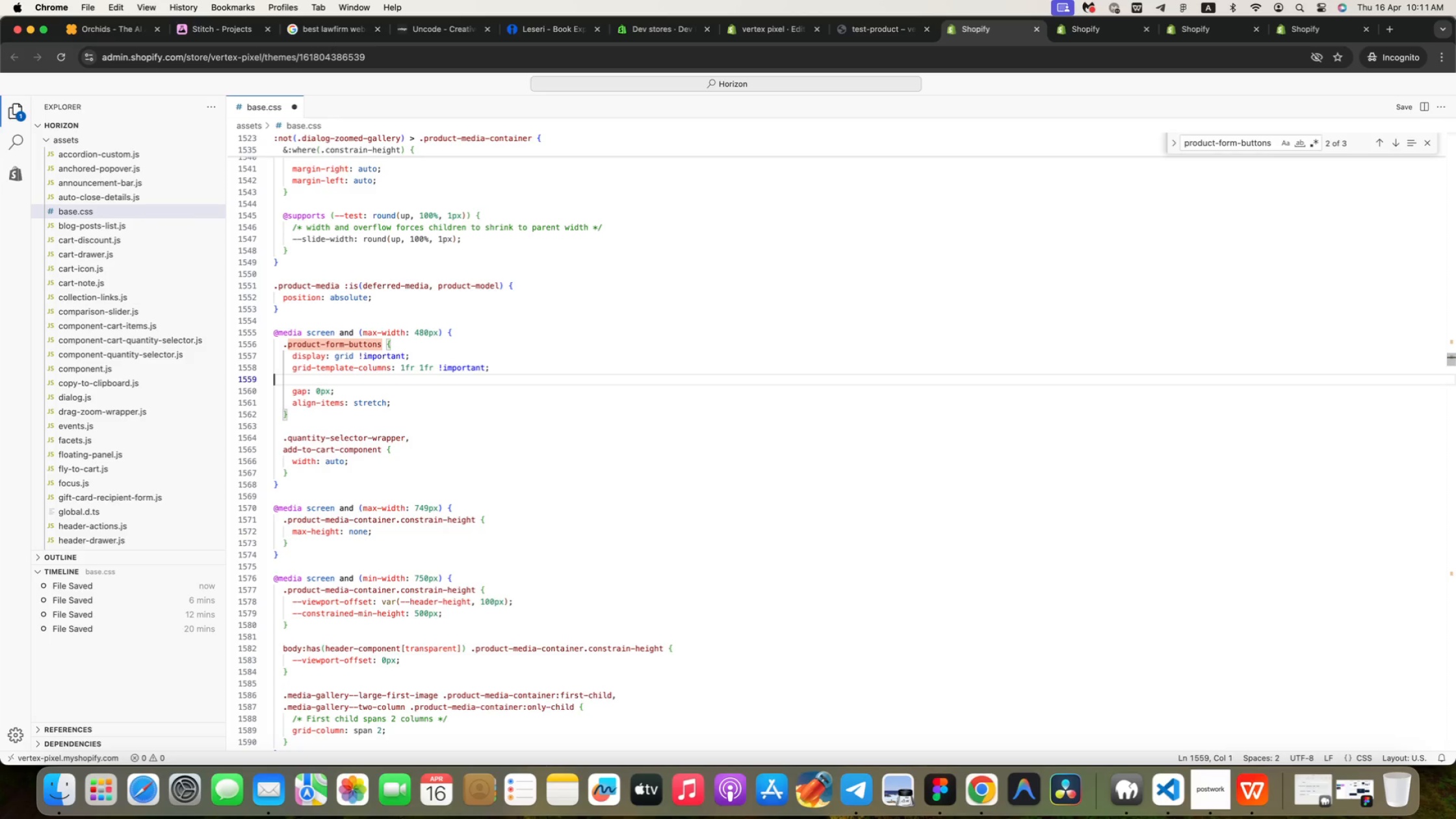 
key(Backspace)
 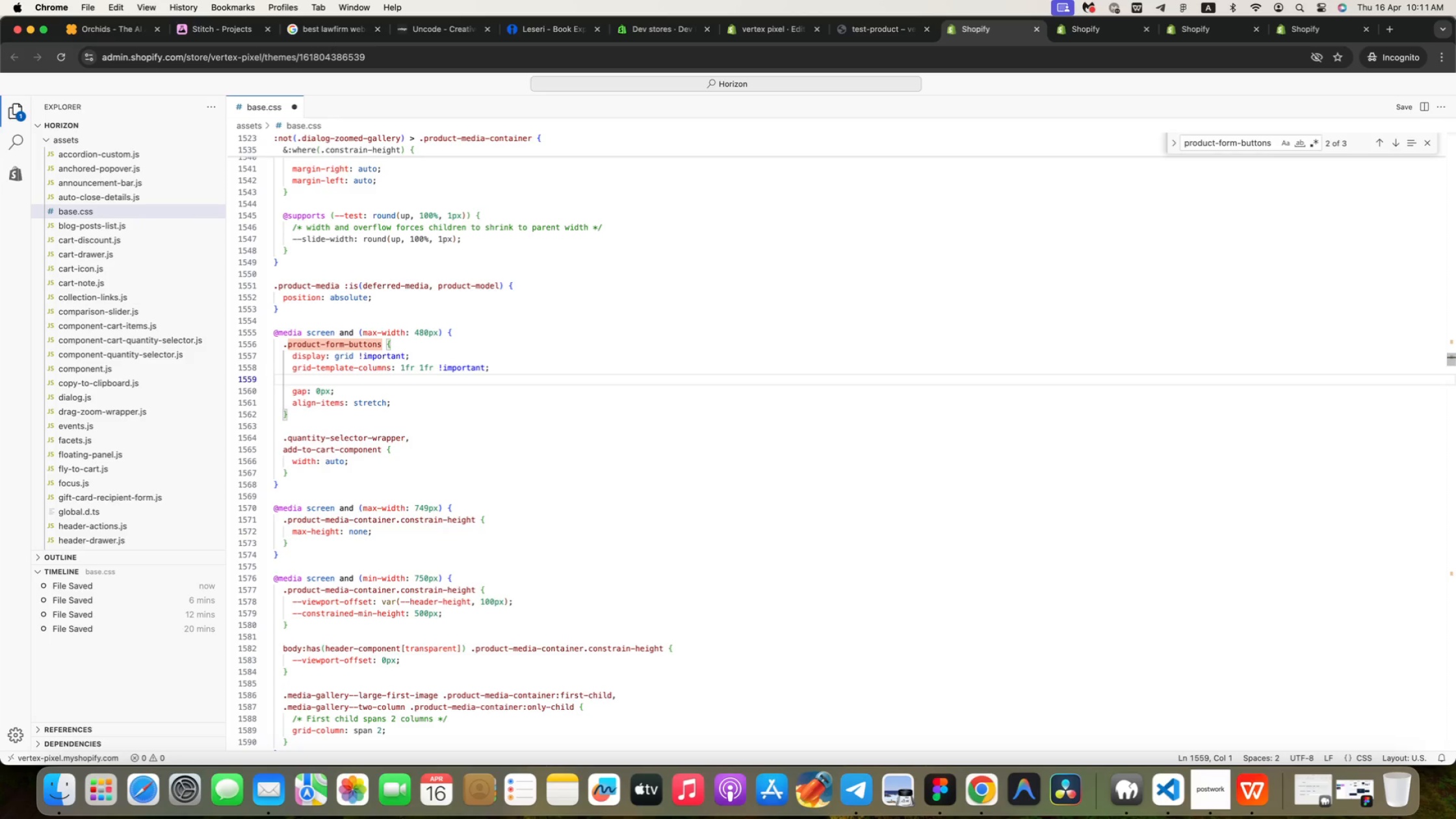 
key(Backspace)
 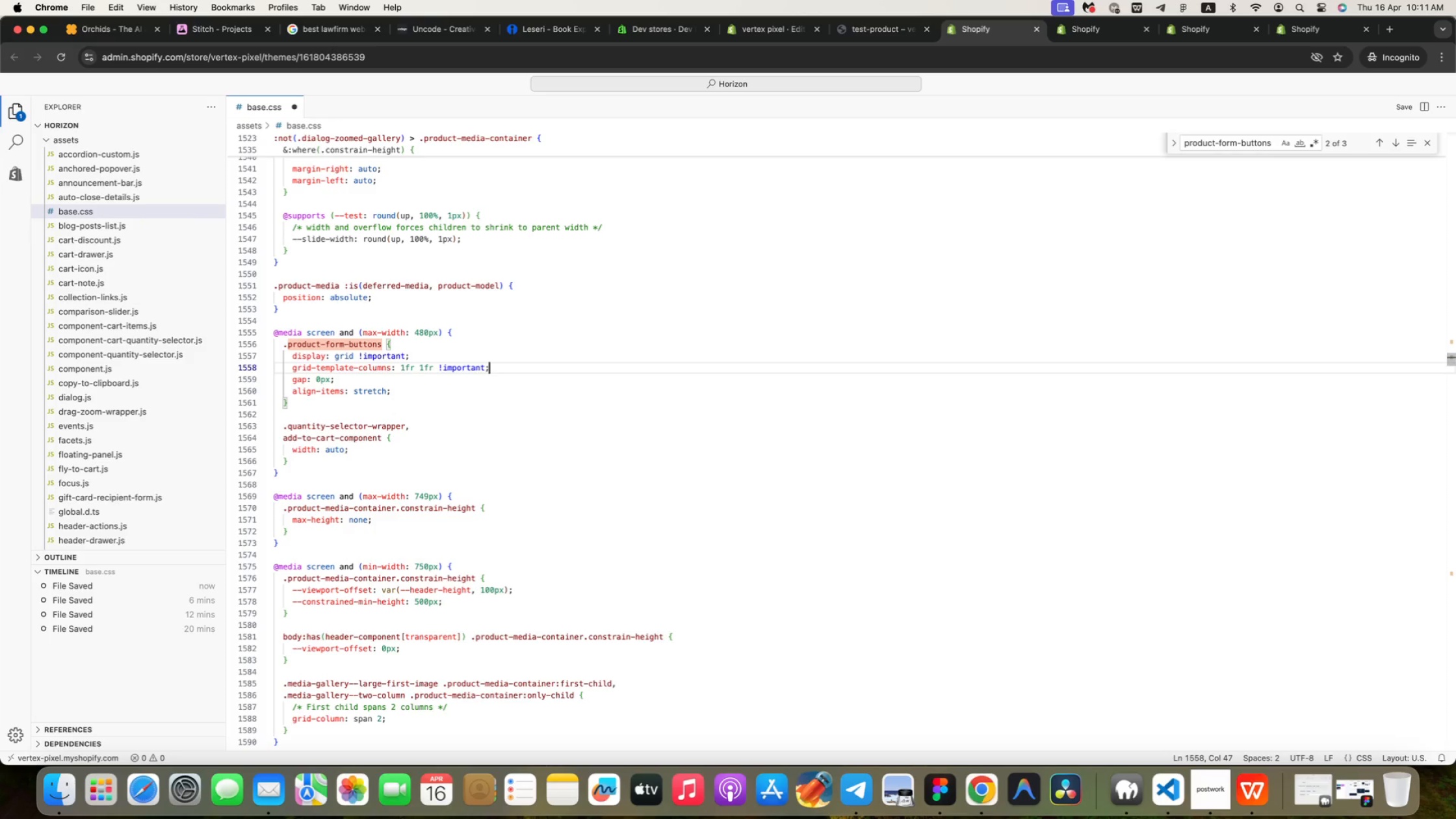 
key(ArrowDown)
 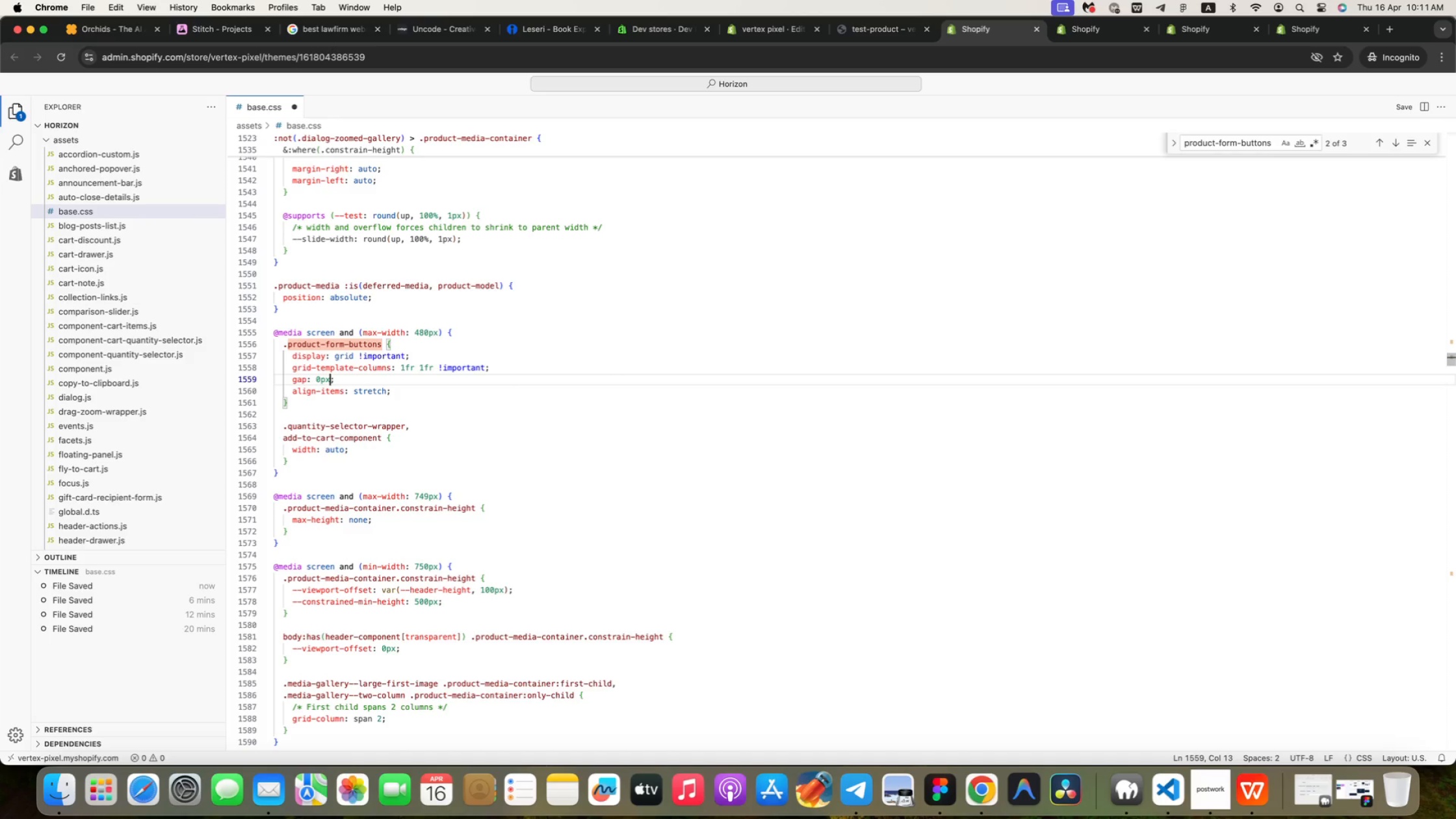 
key(ArrowLeft)
 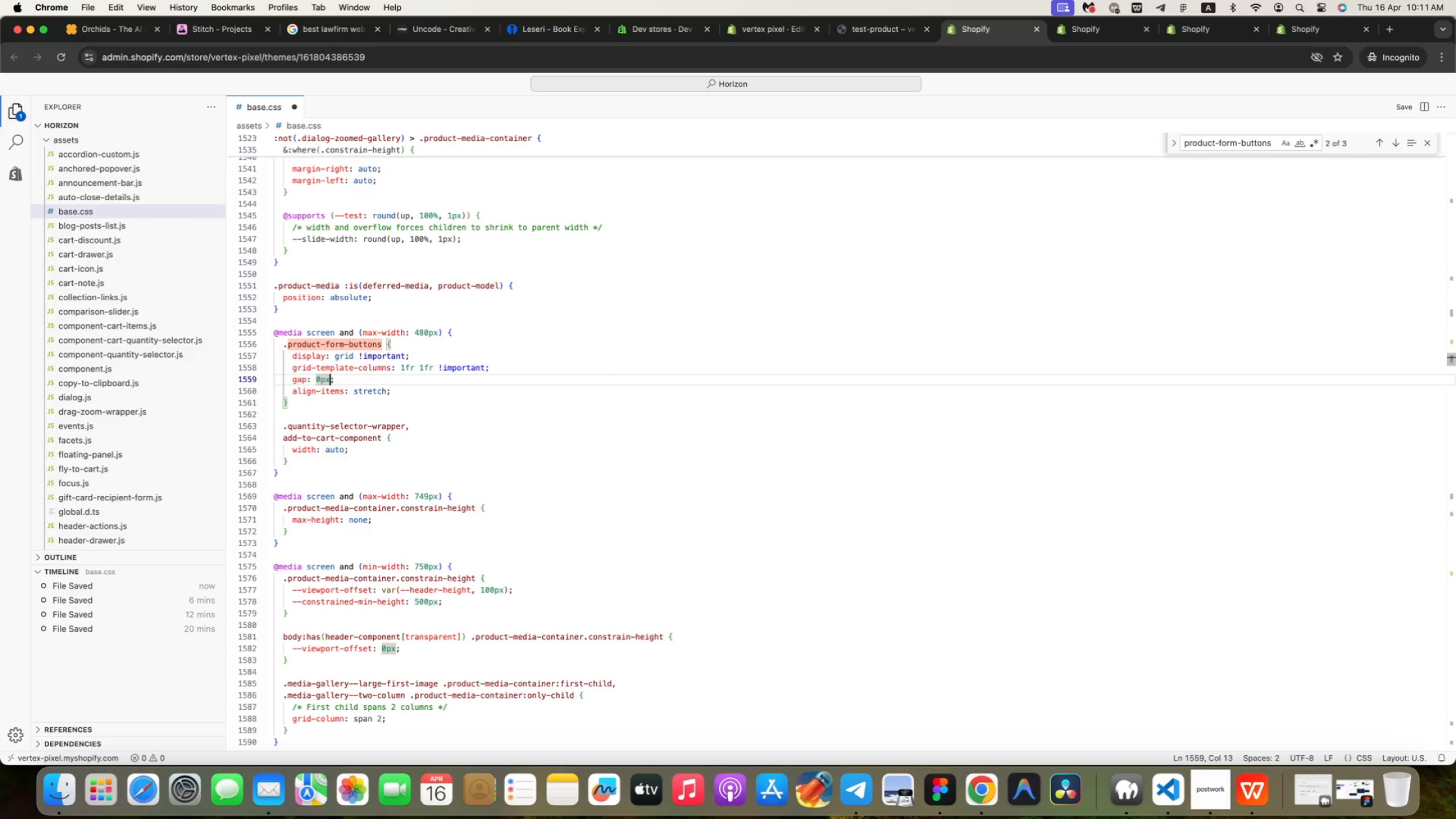 
key(Space)
 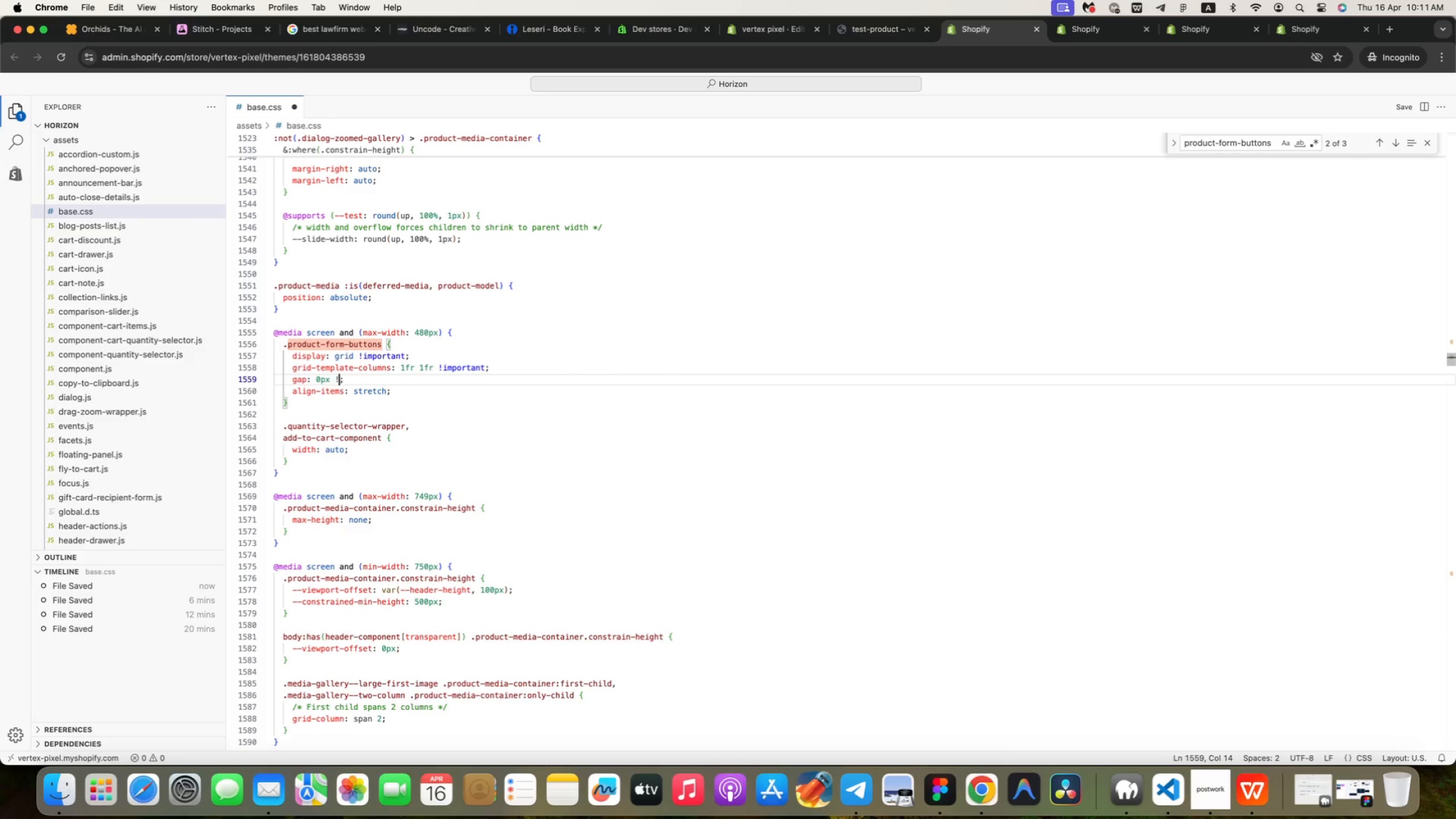 
key(Shift+1)
 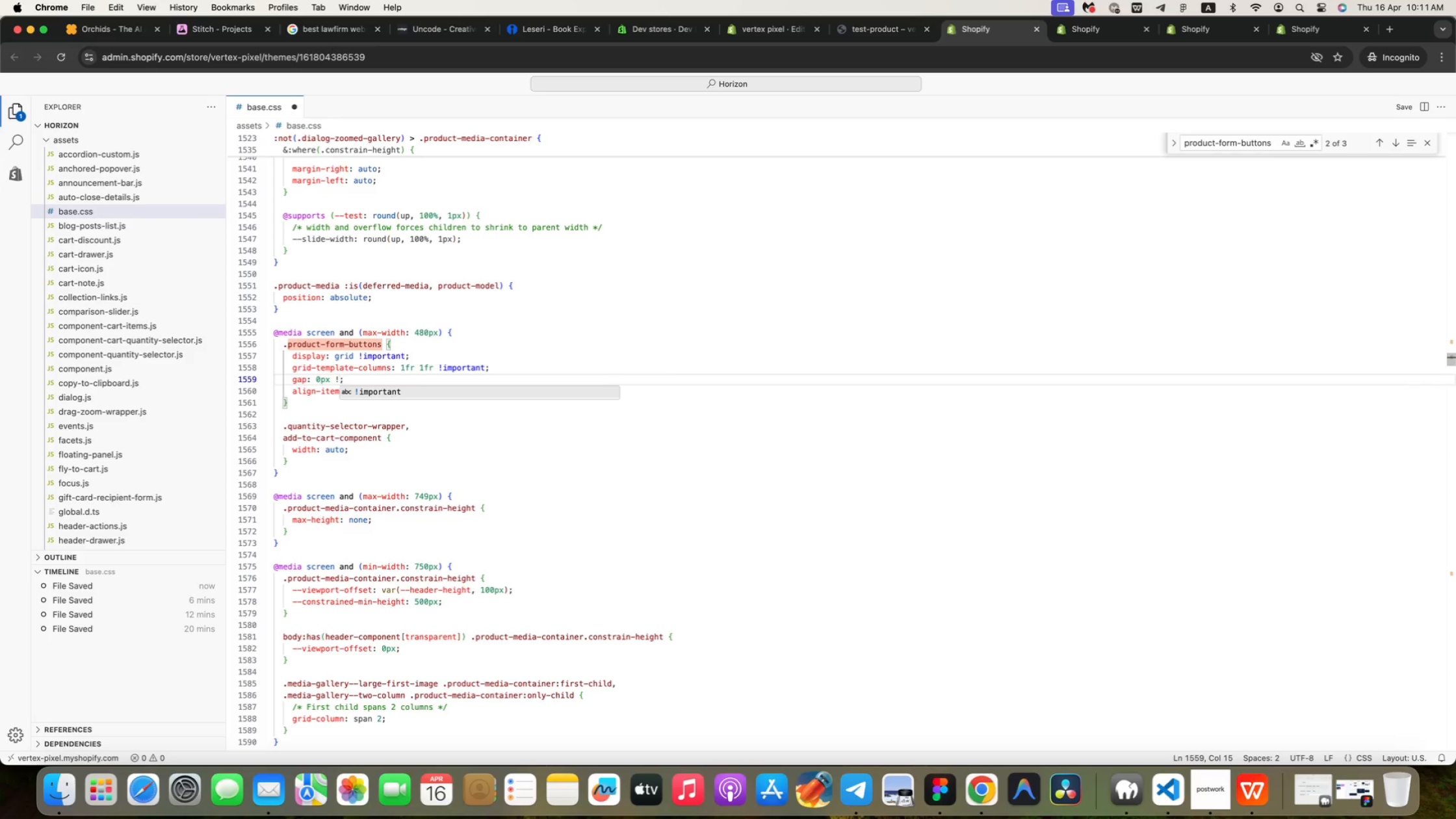 
key(Enter)
 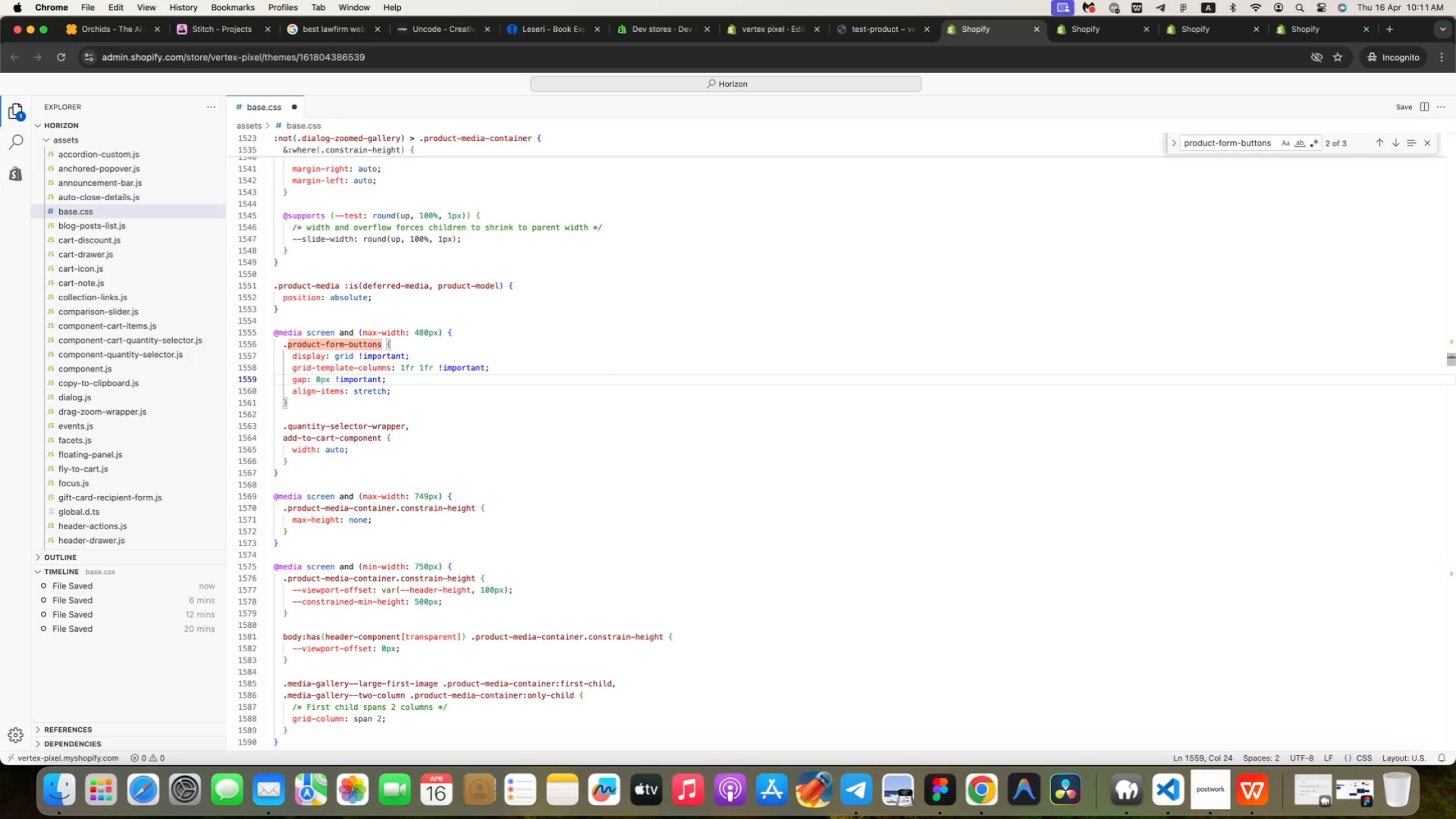 
key(ArrowDown)
 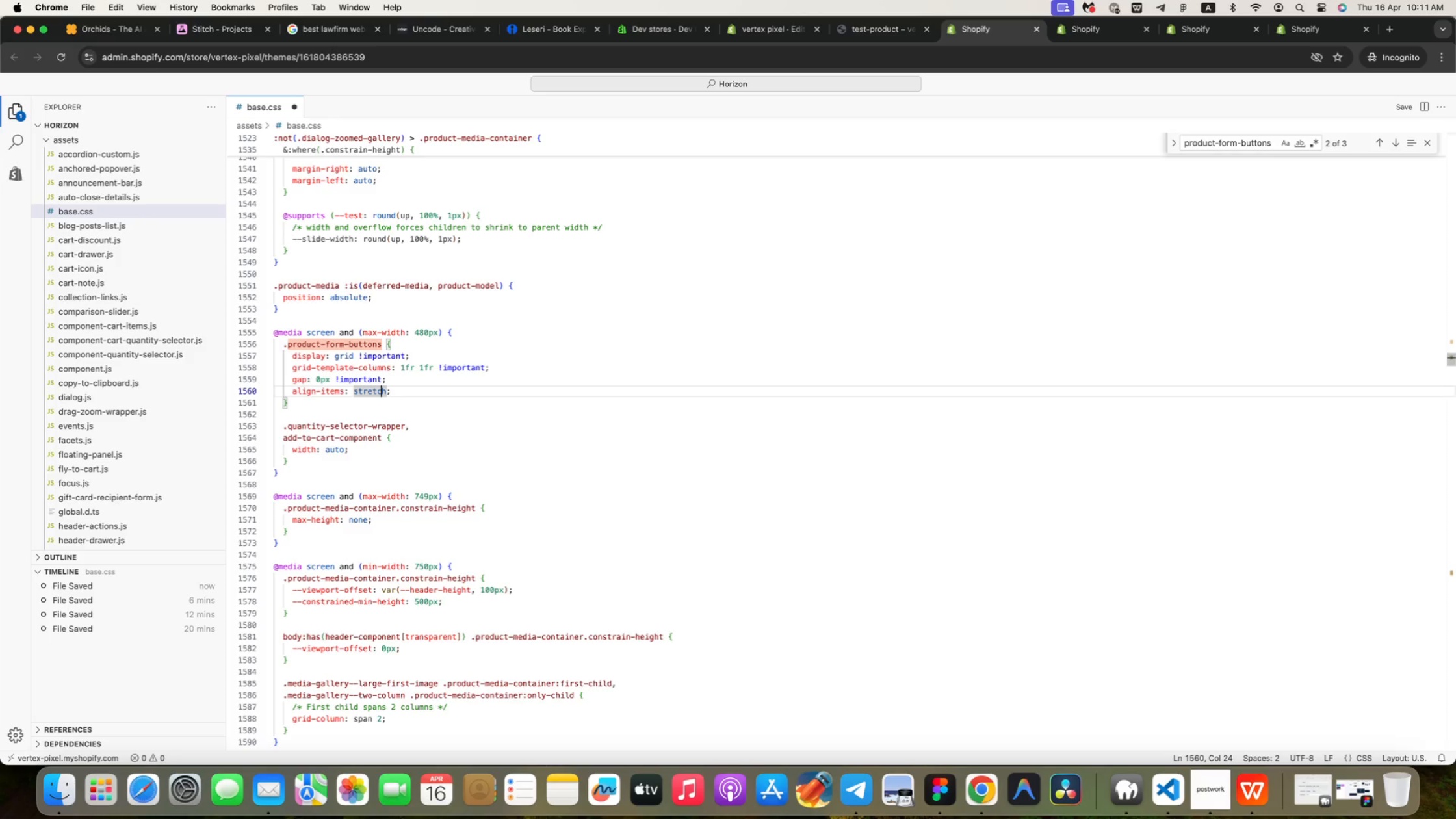 
key(ArrowRight)
 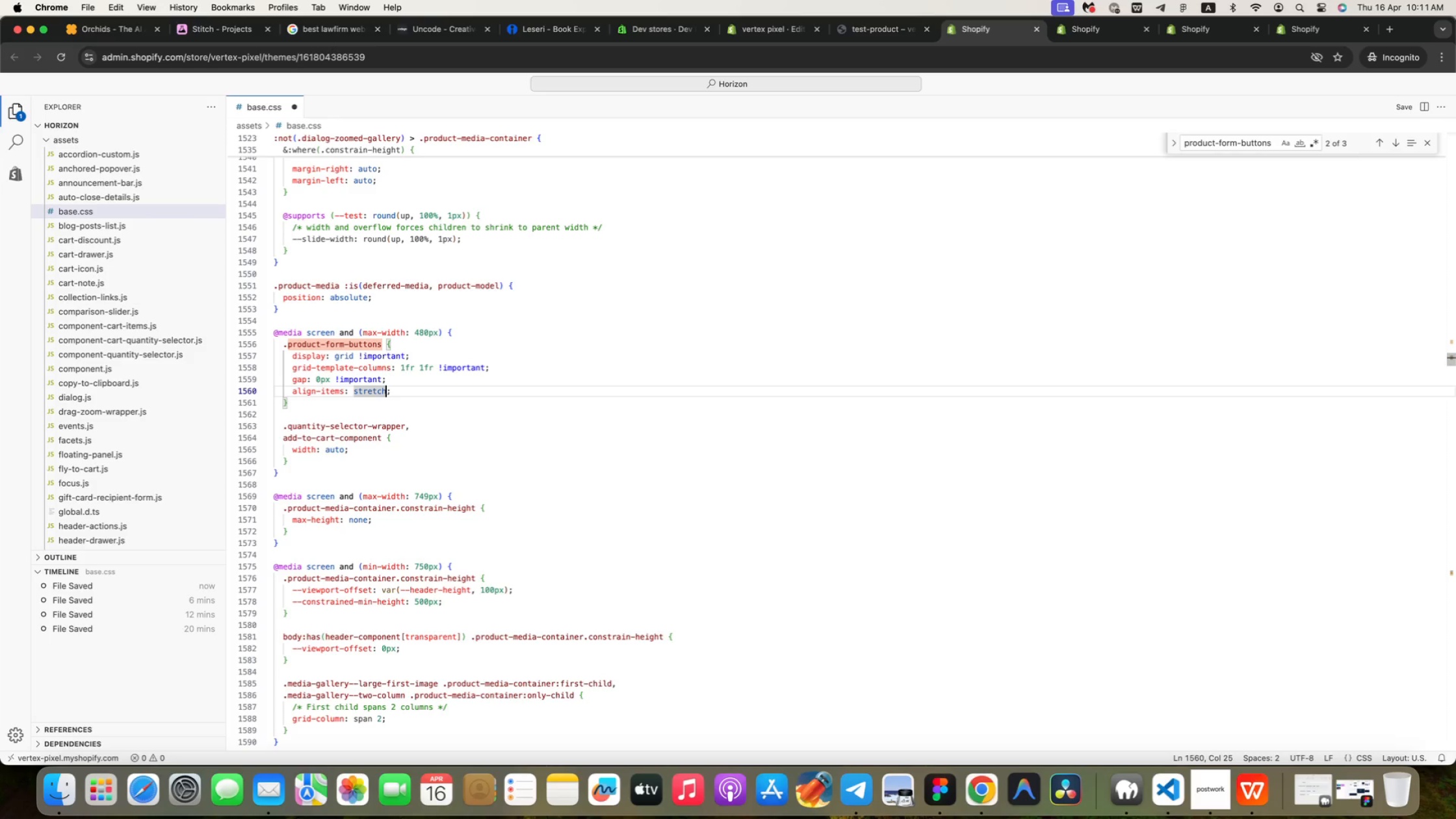 
key(ArrowRight)
 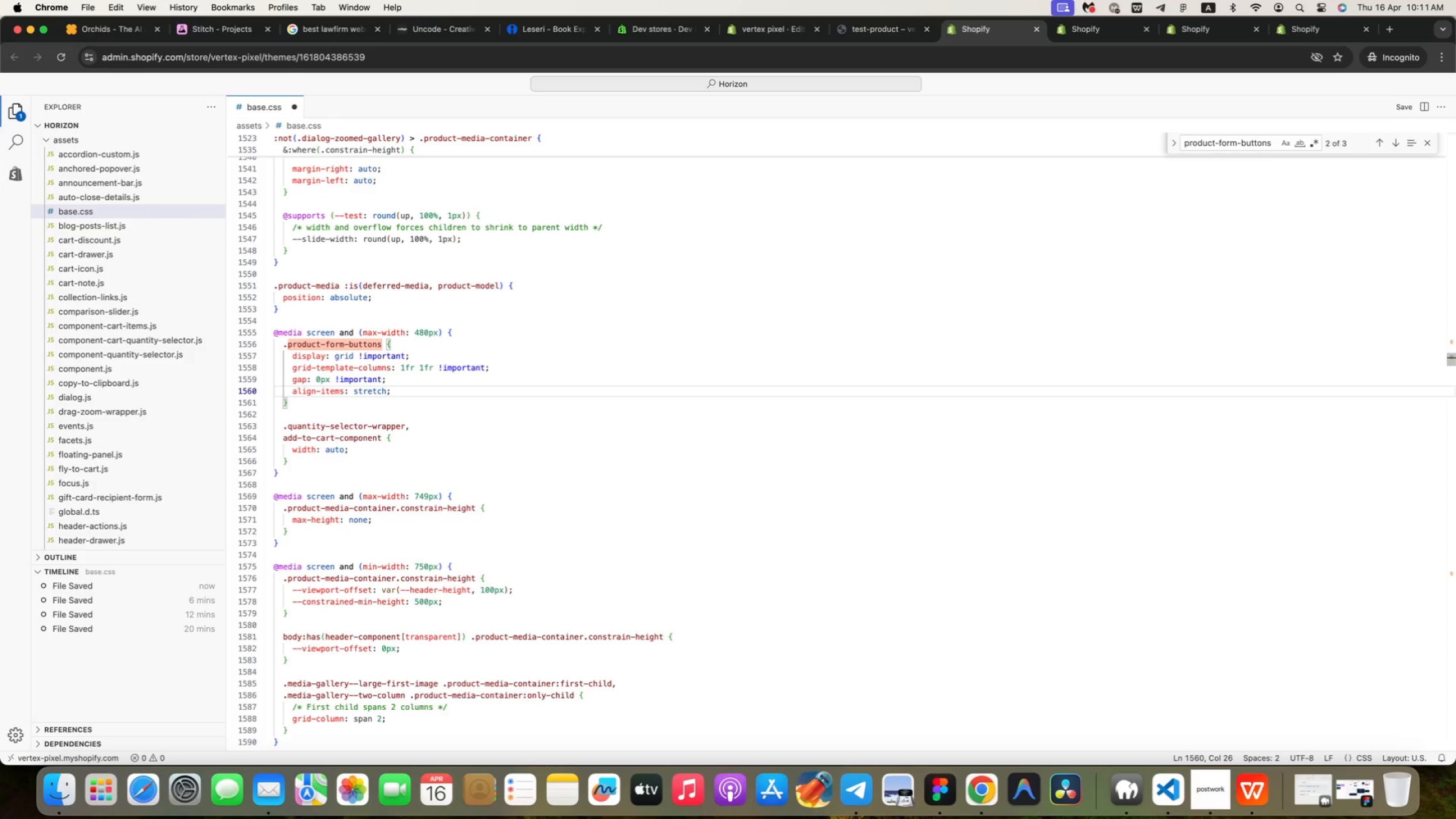 
hold_key(key=CommandLeft, duration=0.43)
 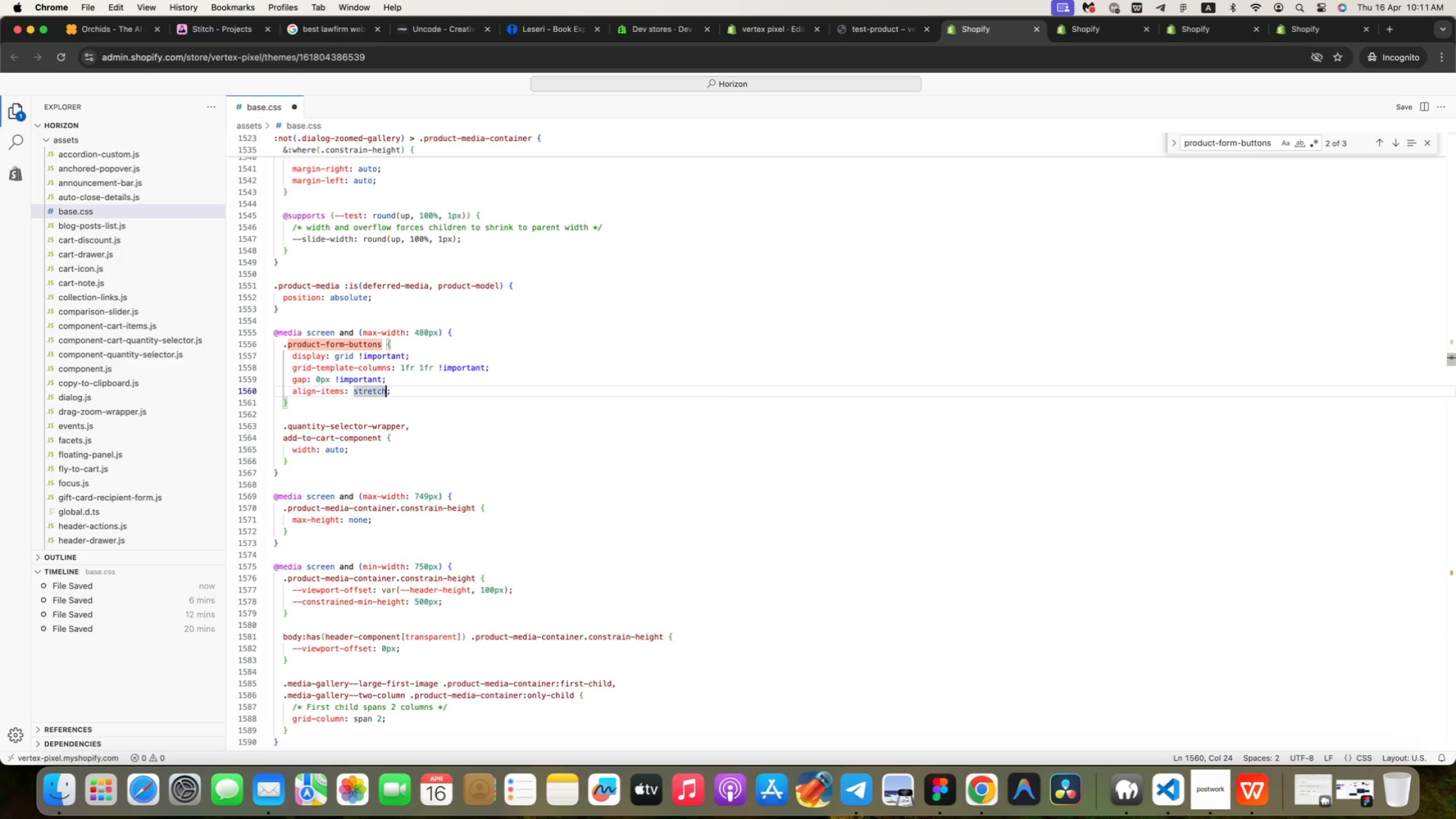 
key(Meta+Shift+ArrowLeft)
 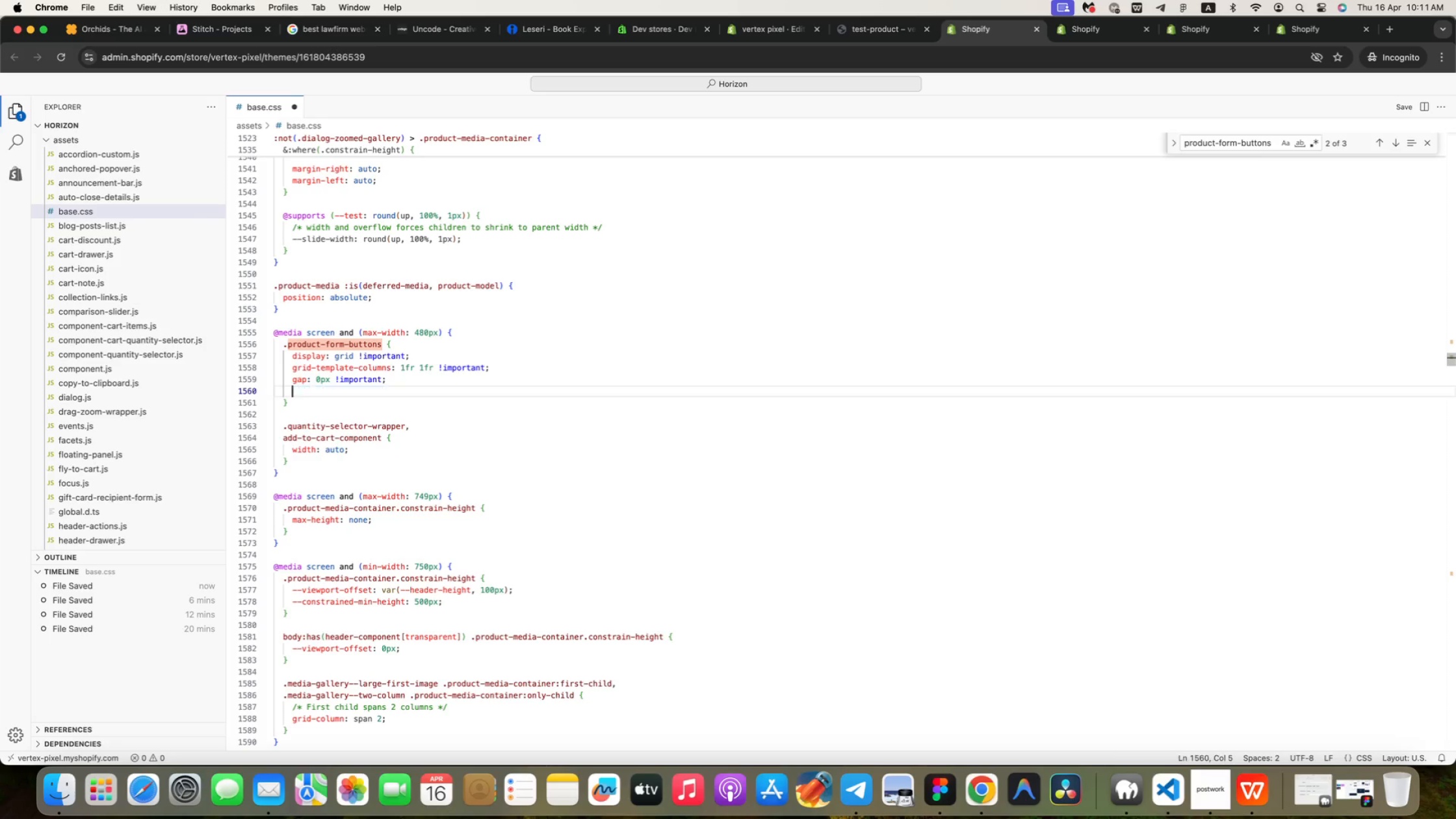 
key(Backspace)
 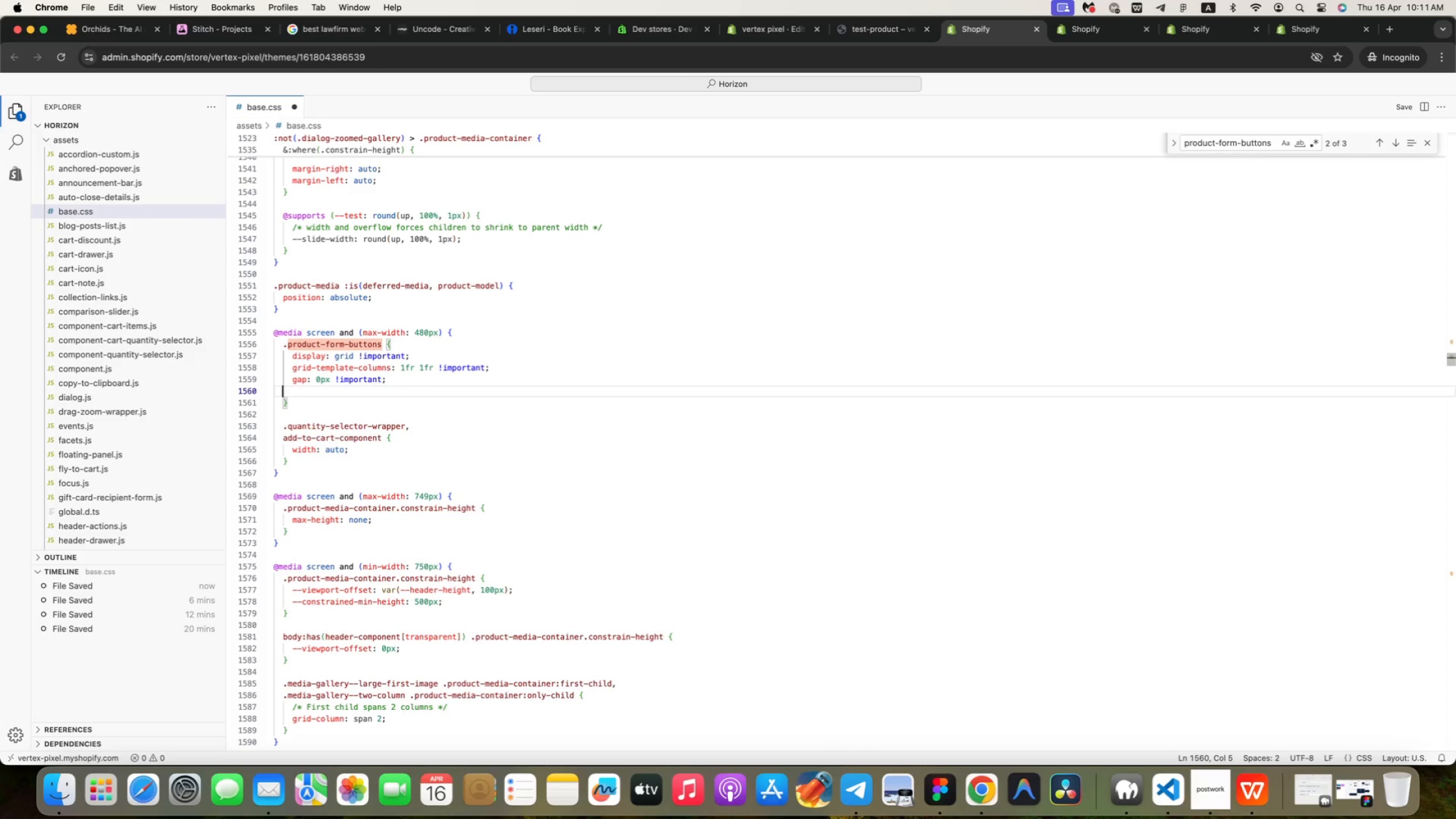 
key(Backspace)
 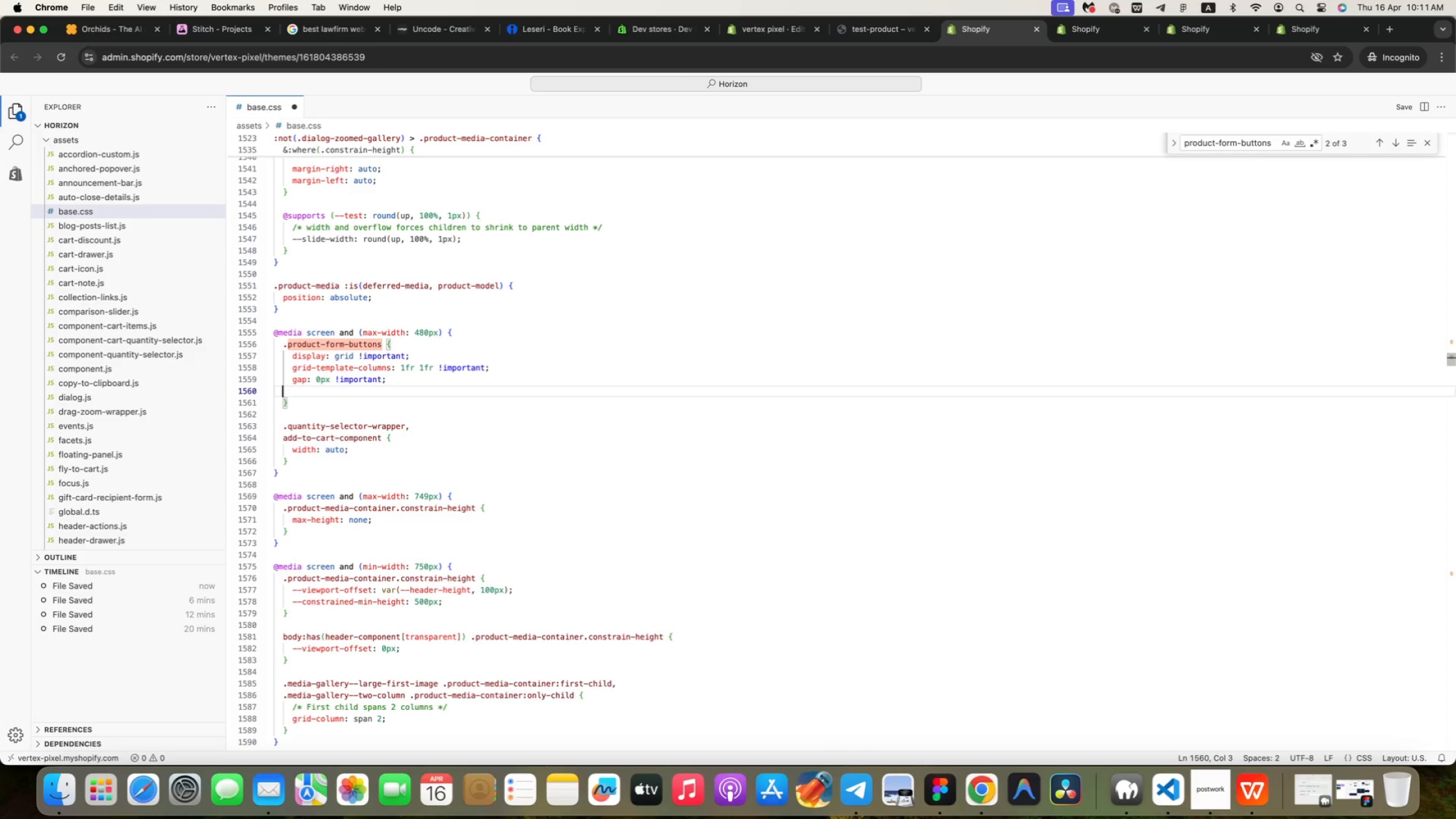 
key(Backspace)
 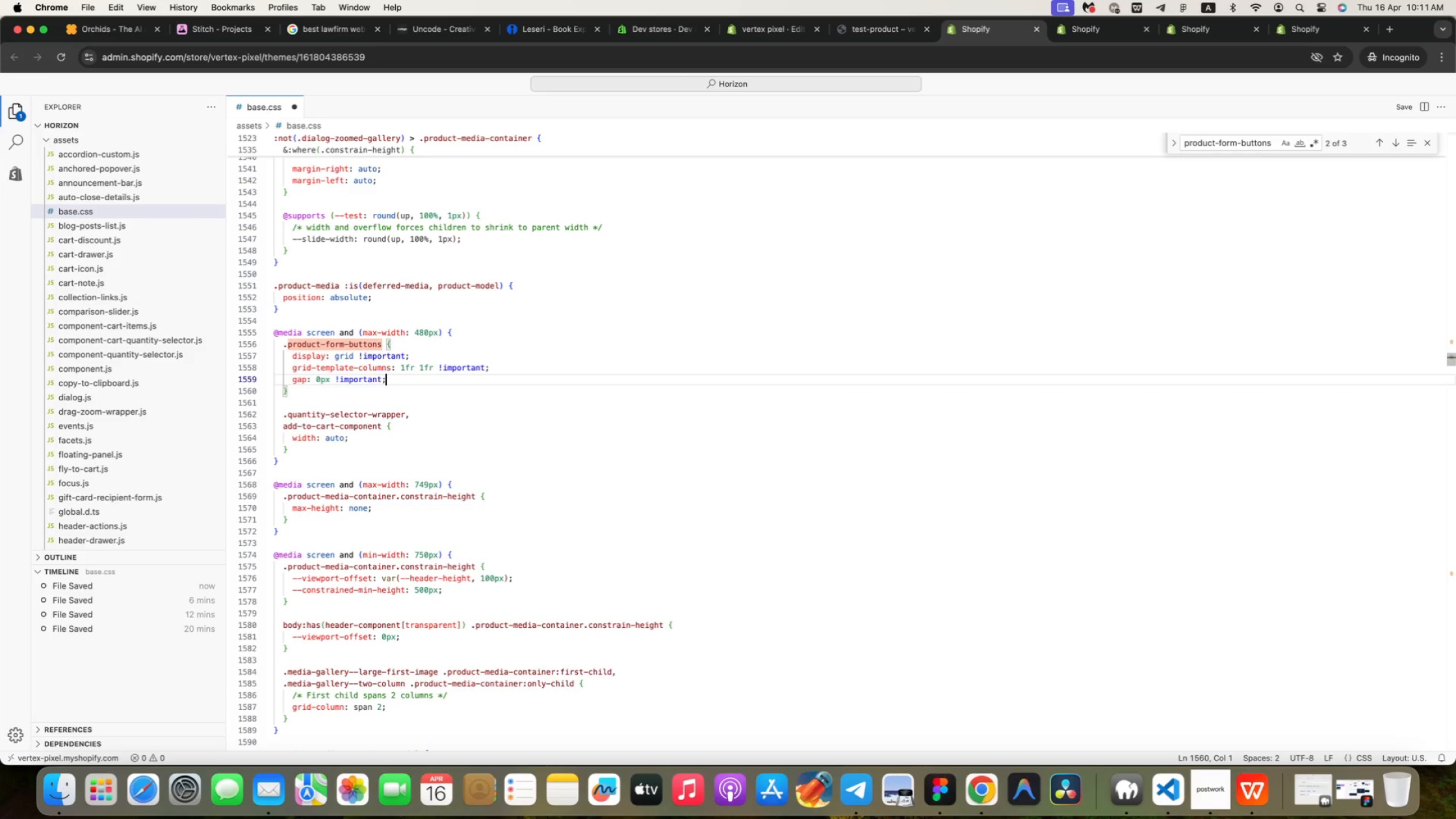 
key(Backspace)
 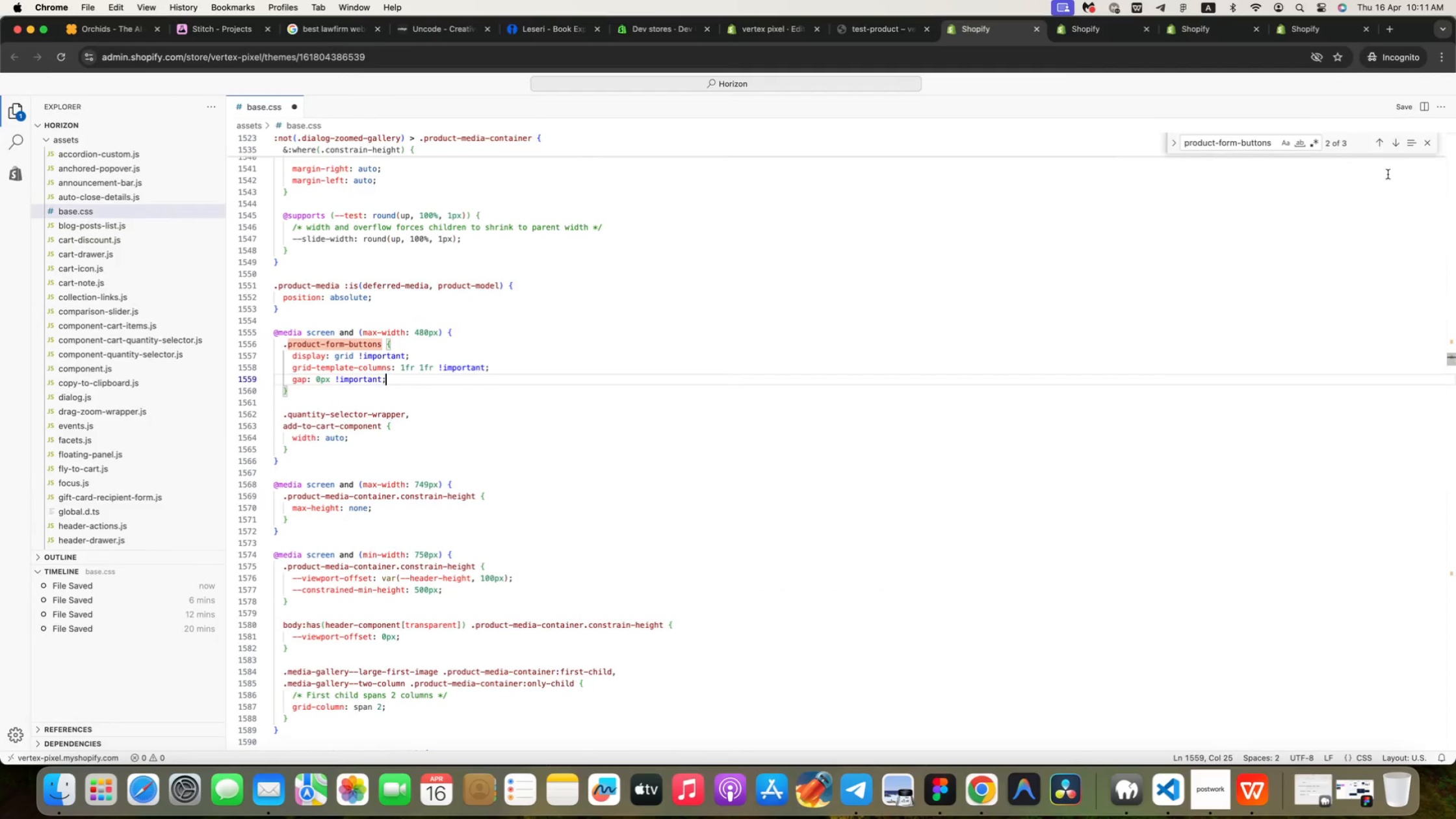 
left_click([1400, 109])
 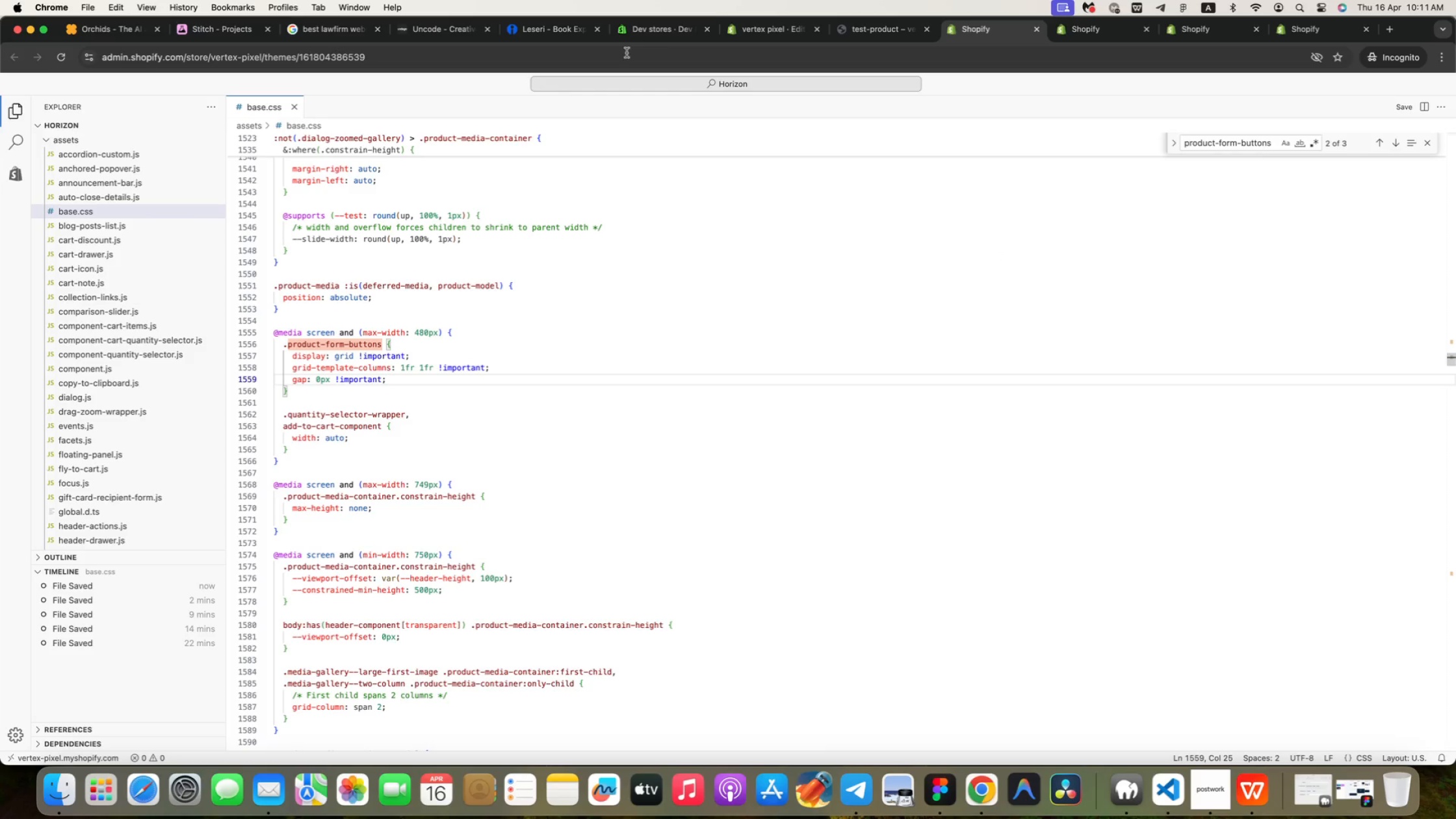 
left_click([897, 36])
 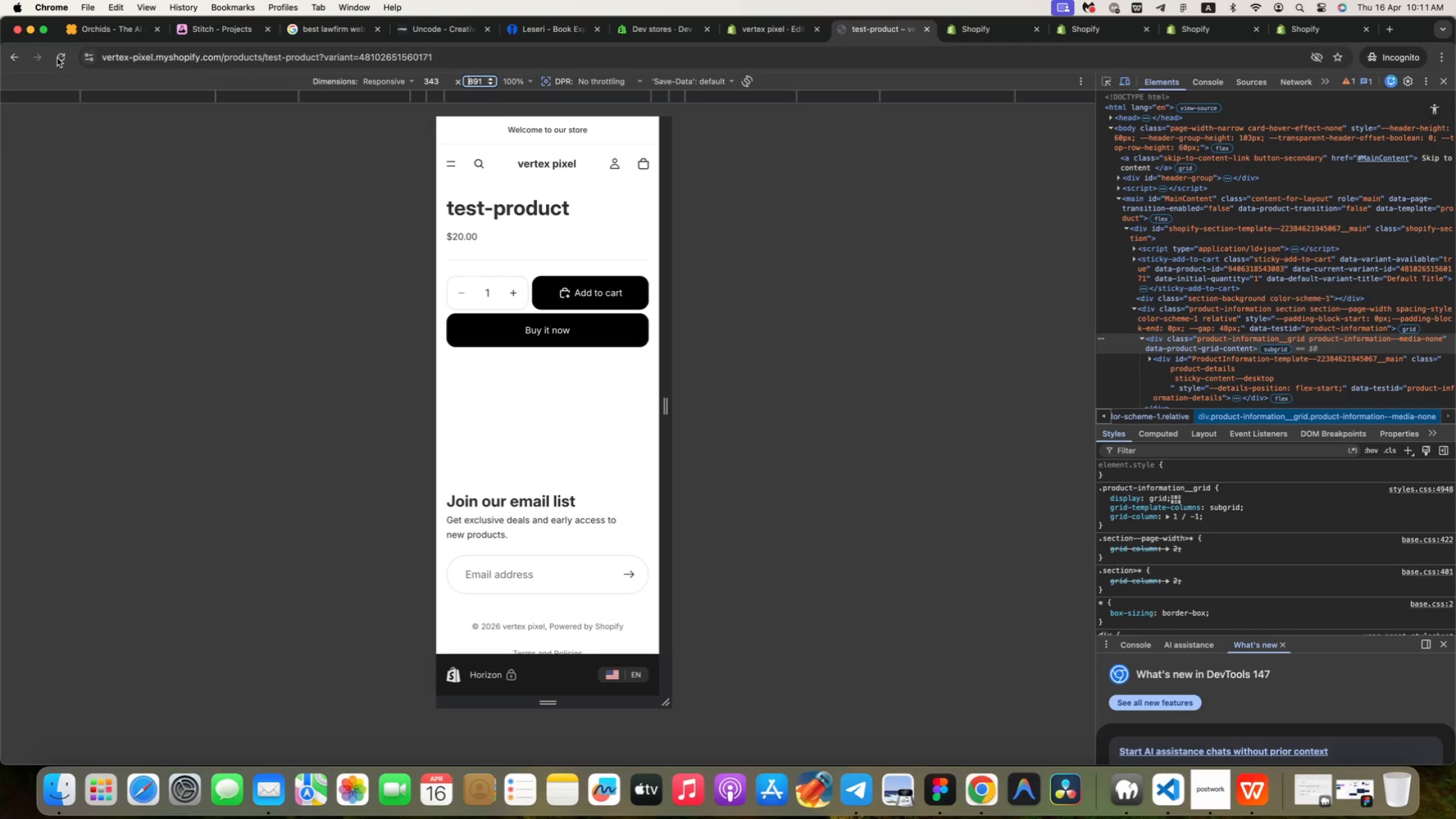 
left_click([57, 58])
 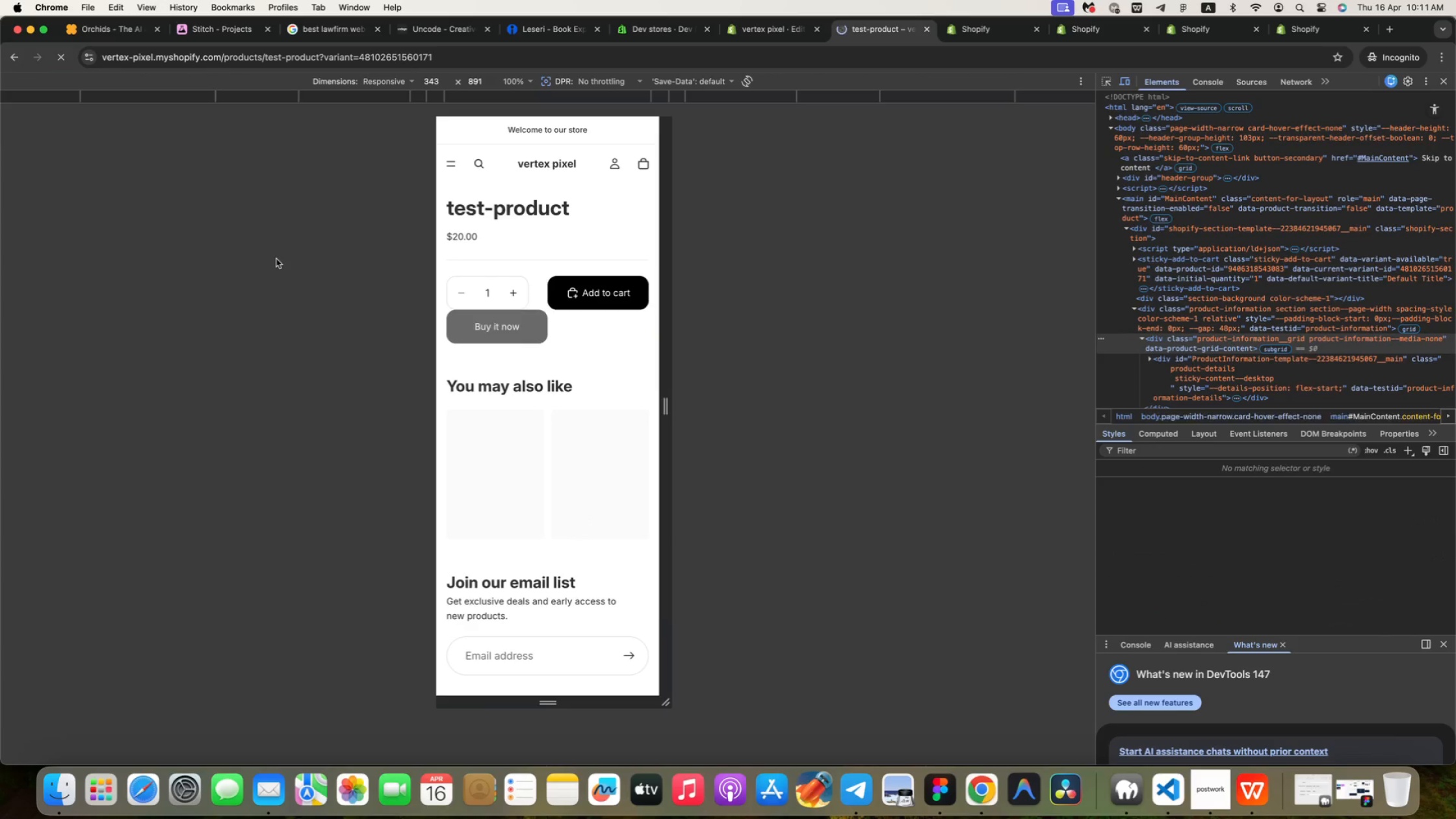 
wait(5.52)
 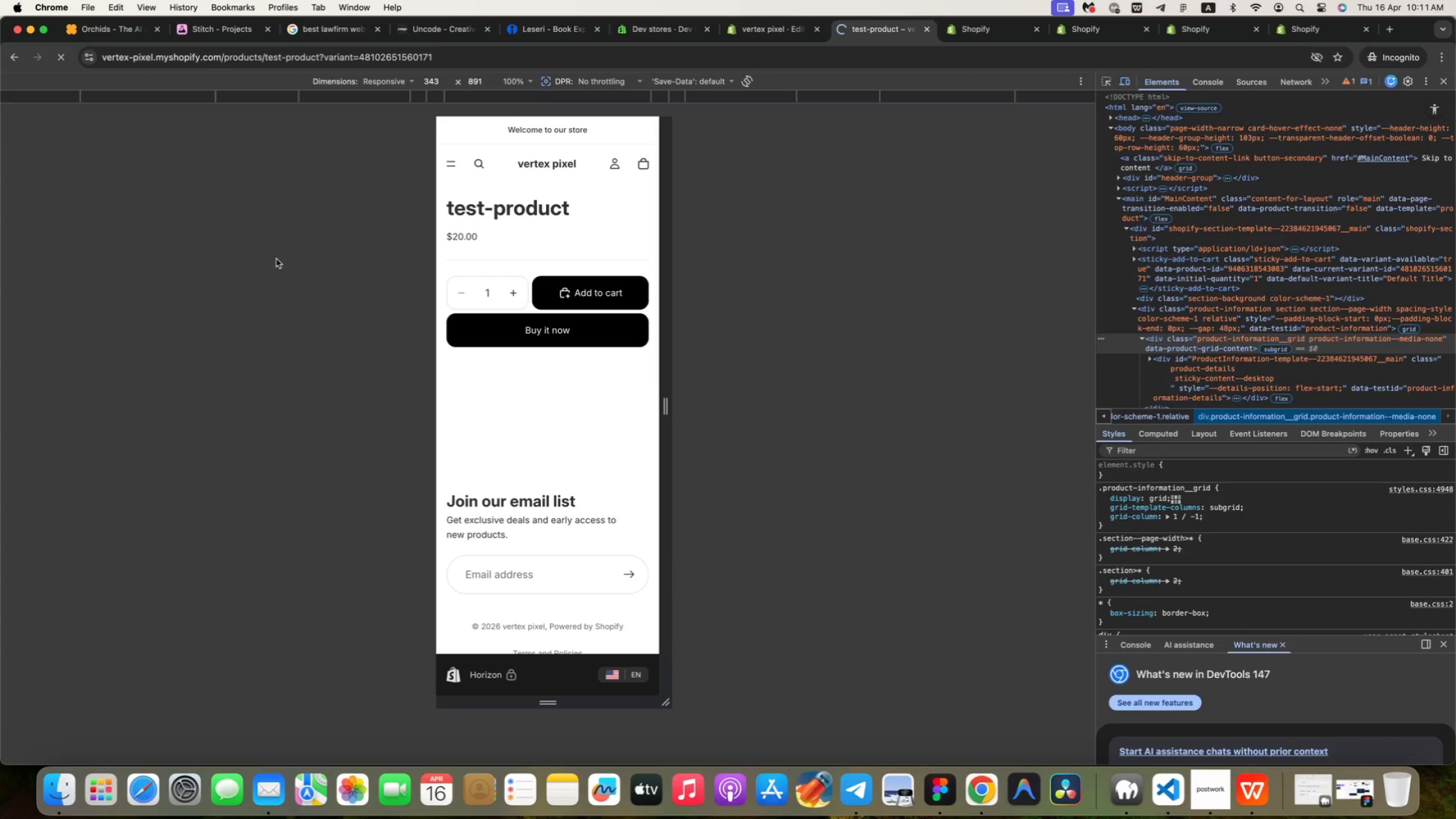 
left_click_drag(start_coordinate=[662, 337], to_coordinate=[658, 337])
 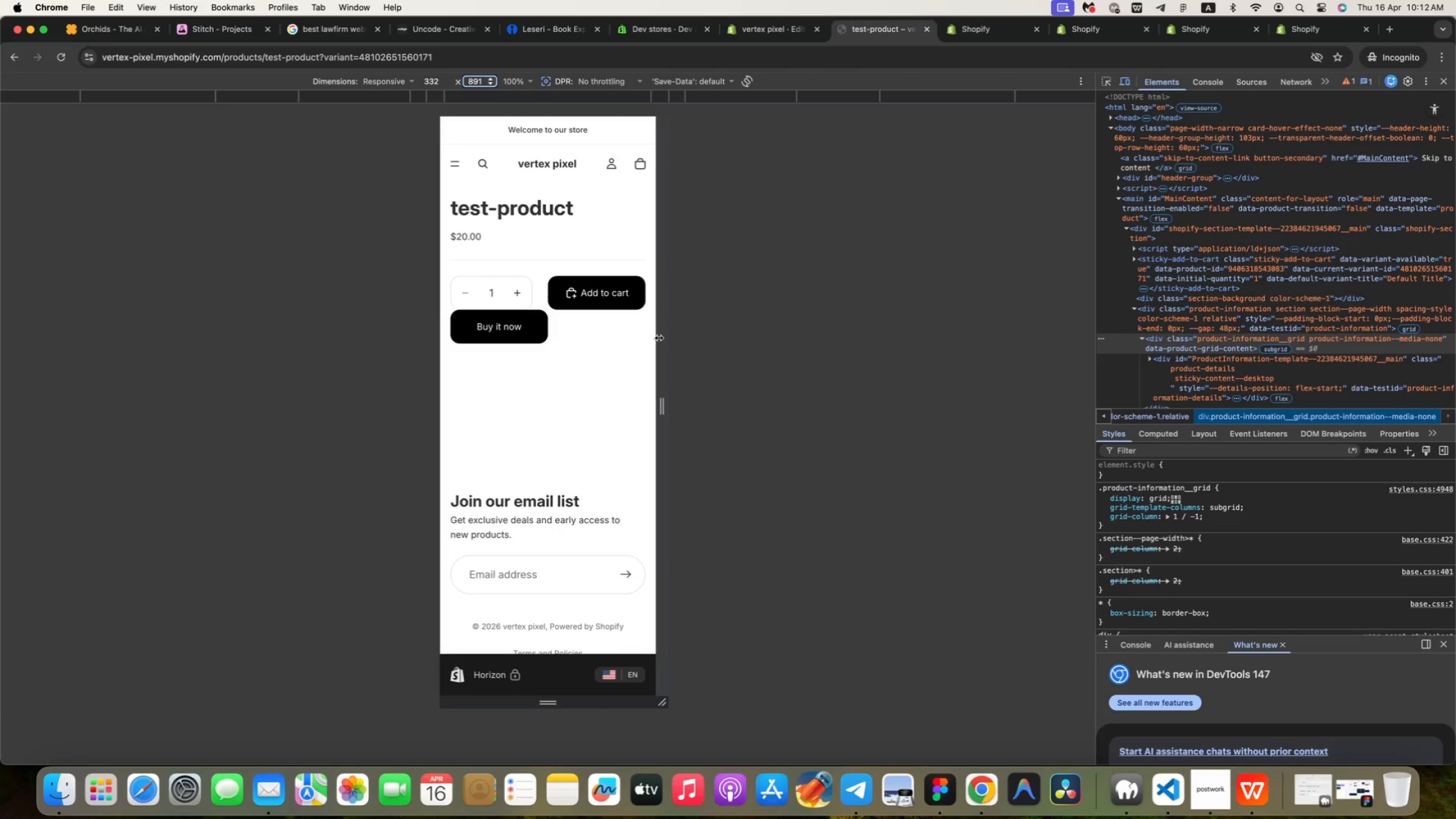 
wait(10.22)
 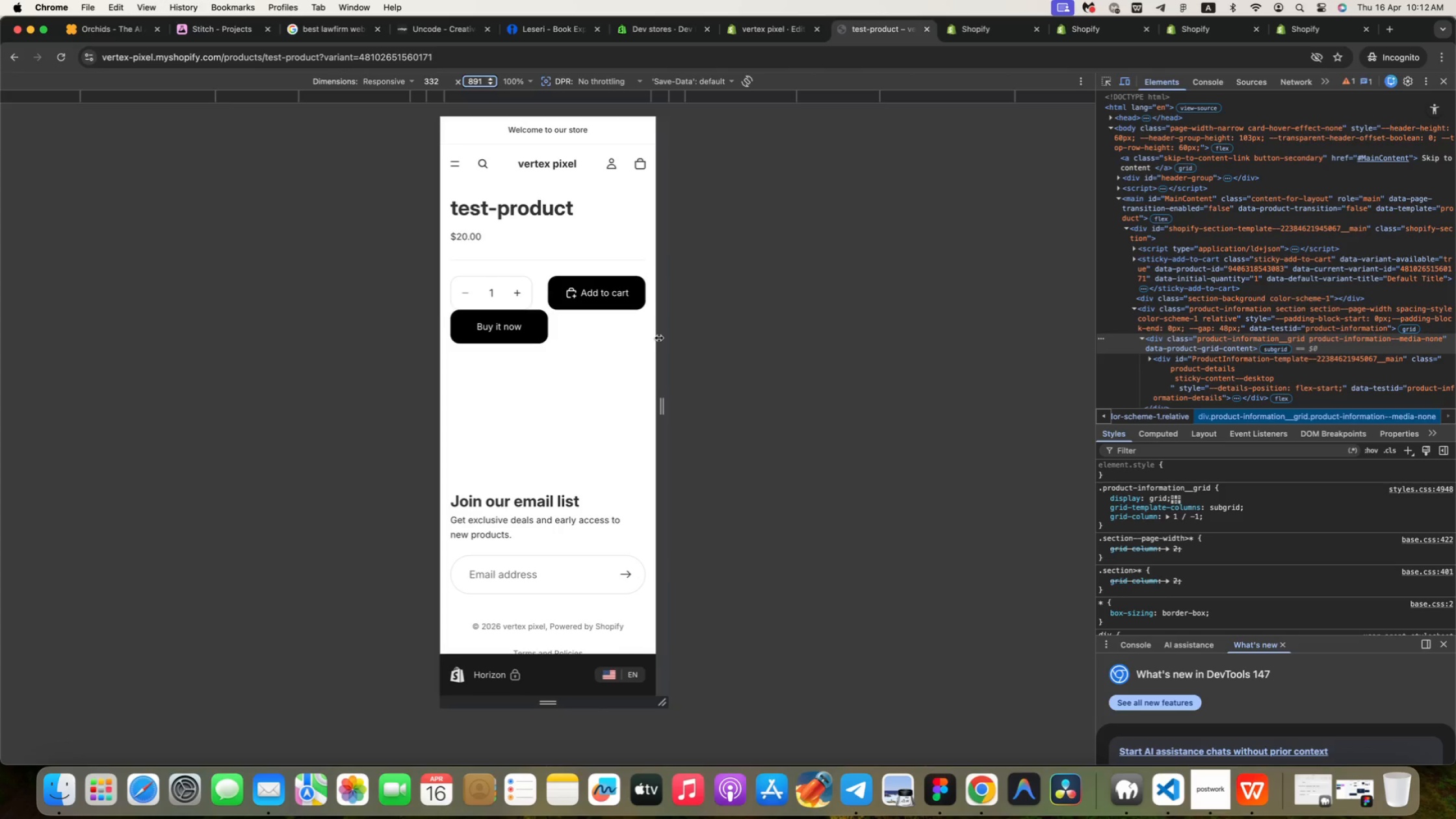 
left_click_drag(start_coordinate=[658, 337], to_coordinate=[655, 337])
 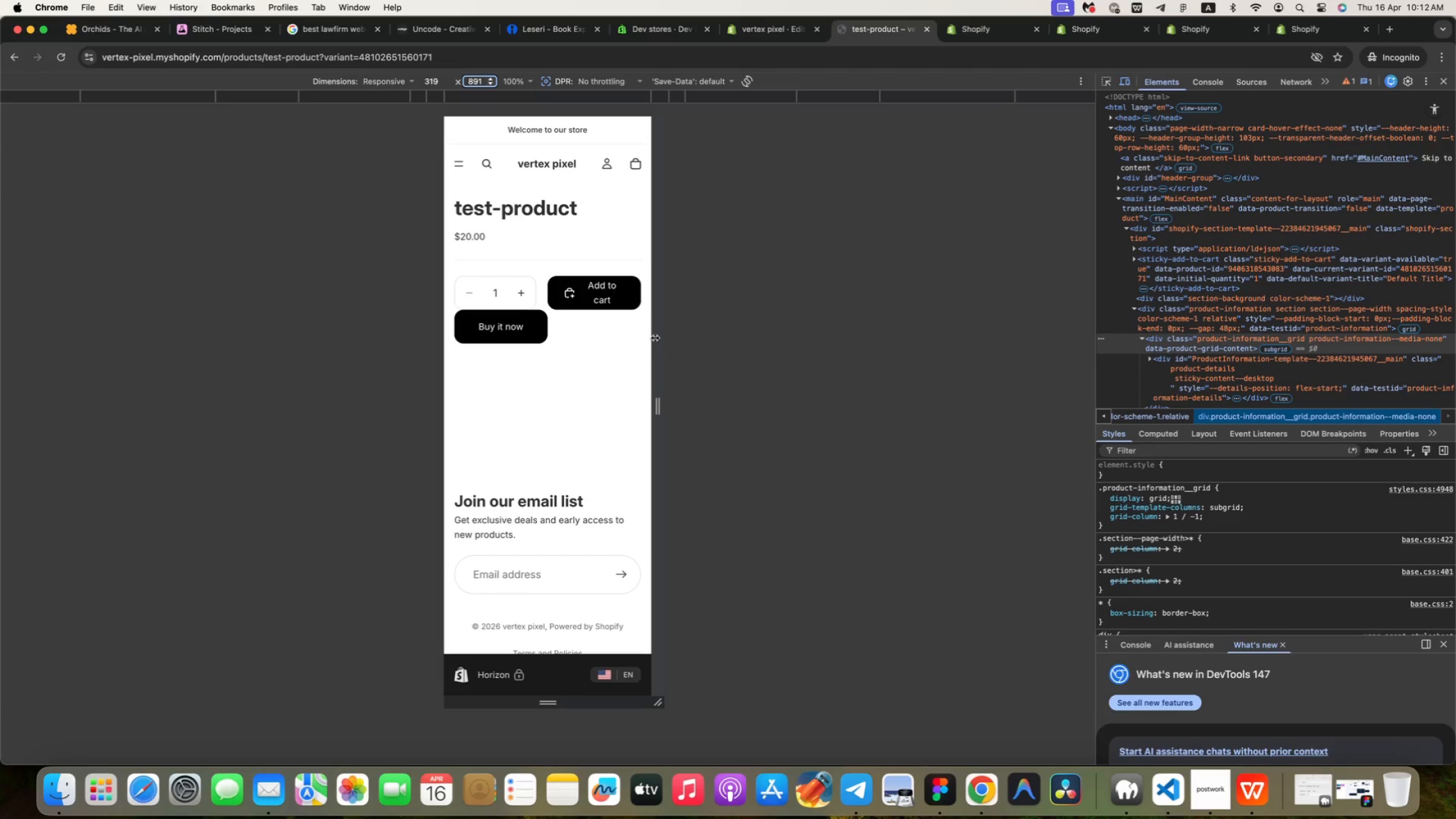 
wait(28.55)
 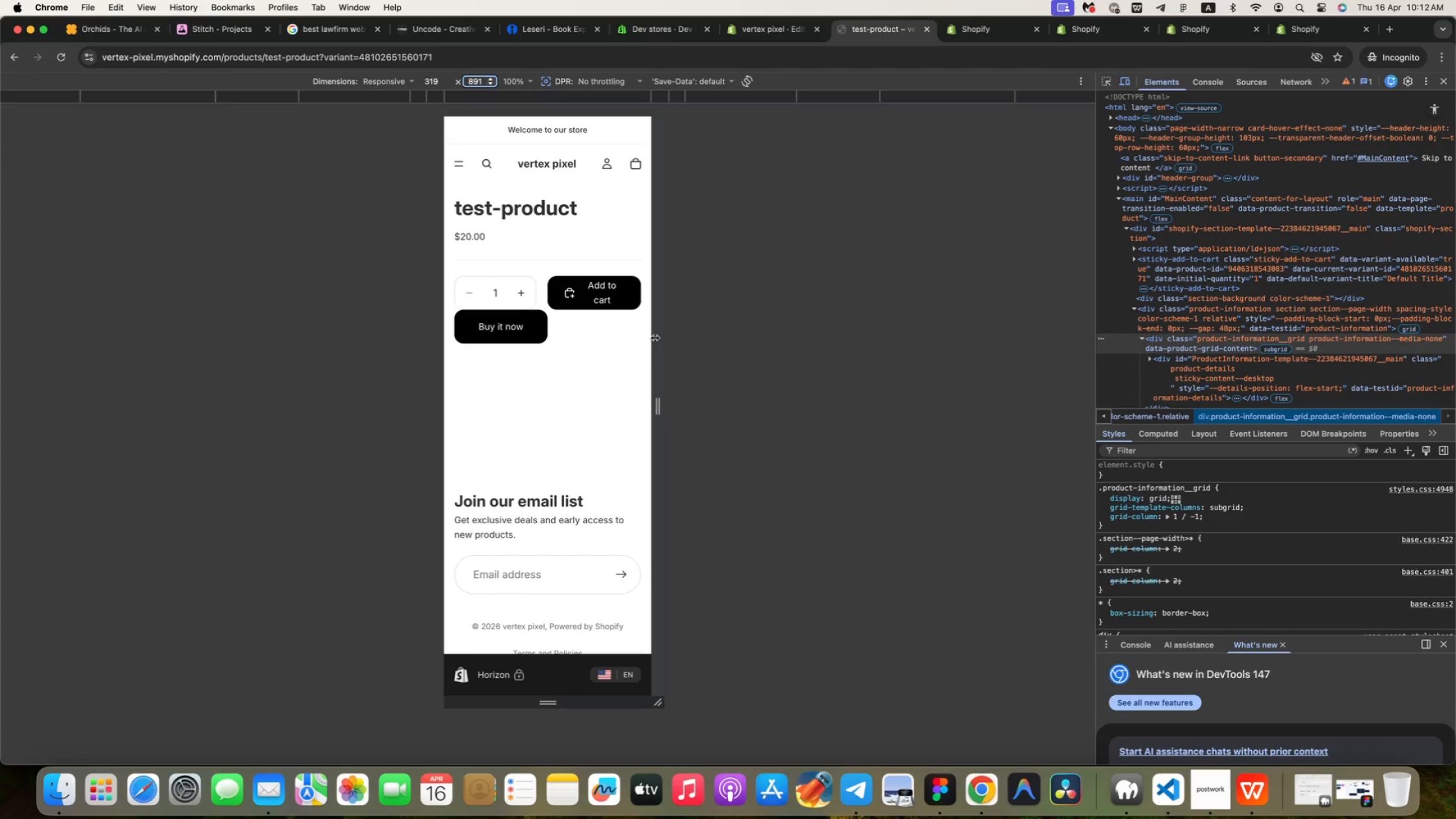 
left_click_drag(start_coordinate=[655, 337], to_coordinate=[636, 341])
 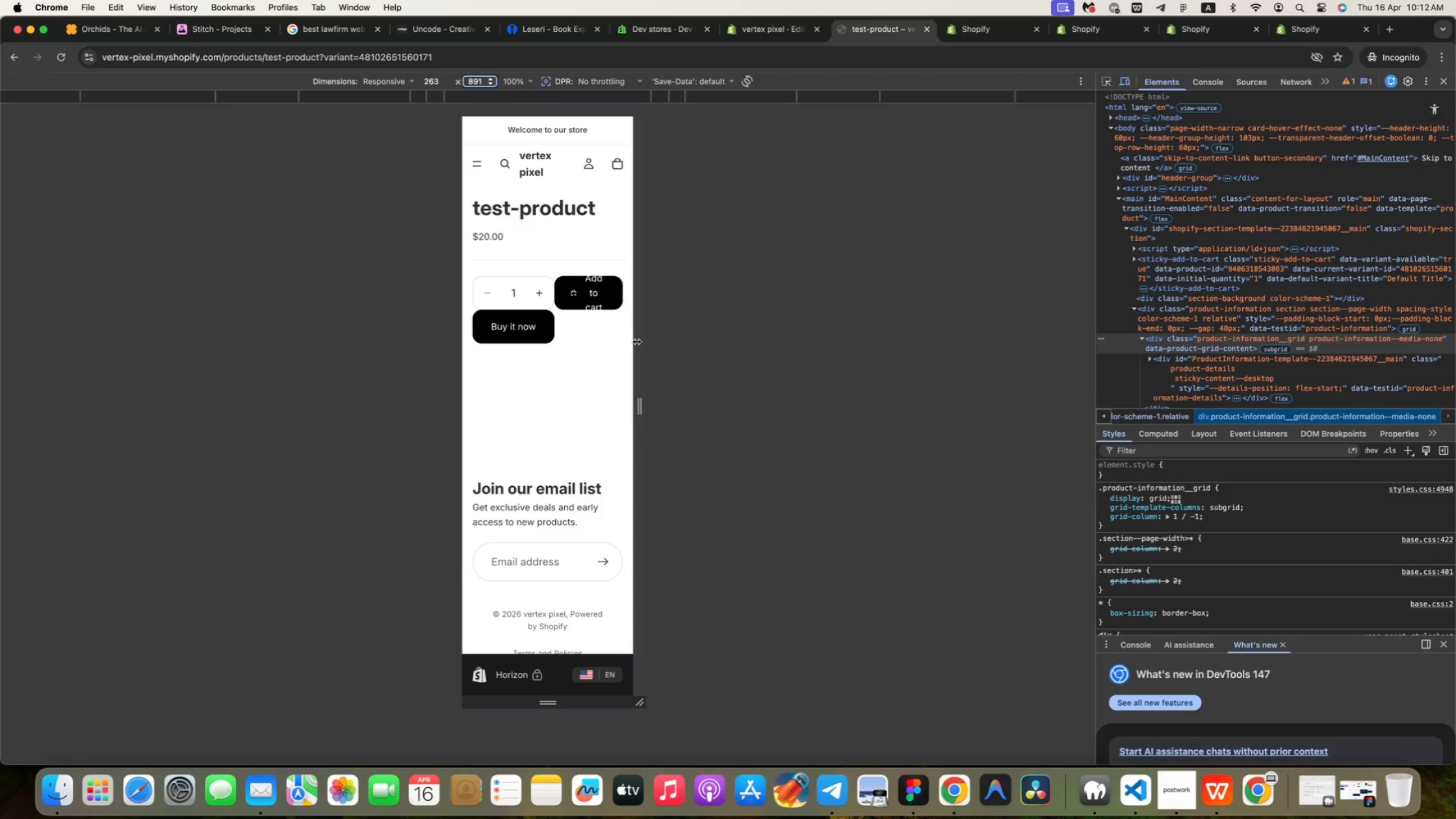 
wait(6.75)
 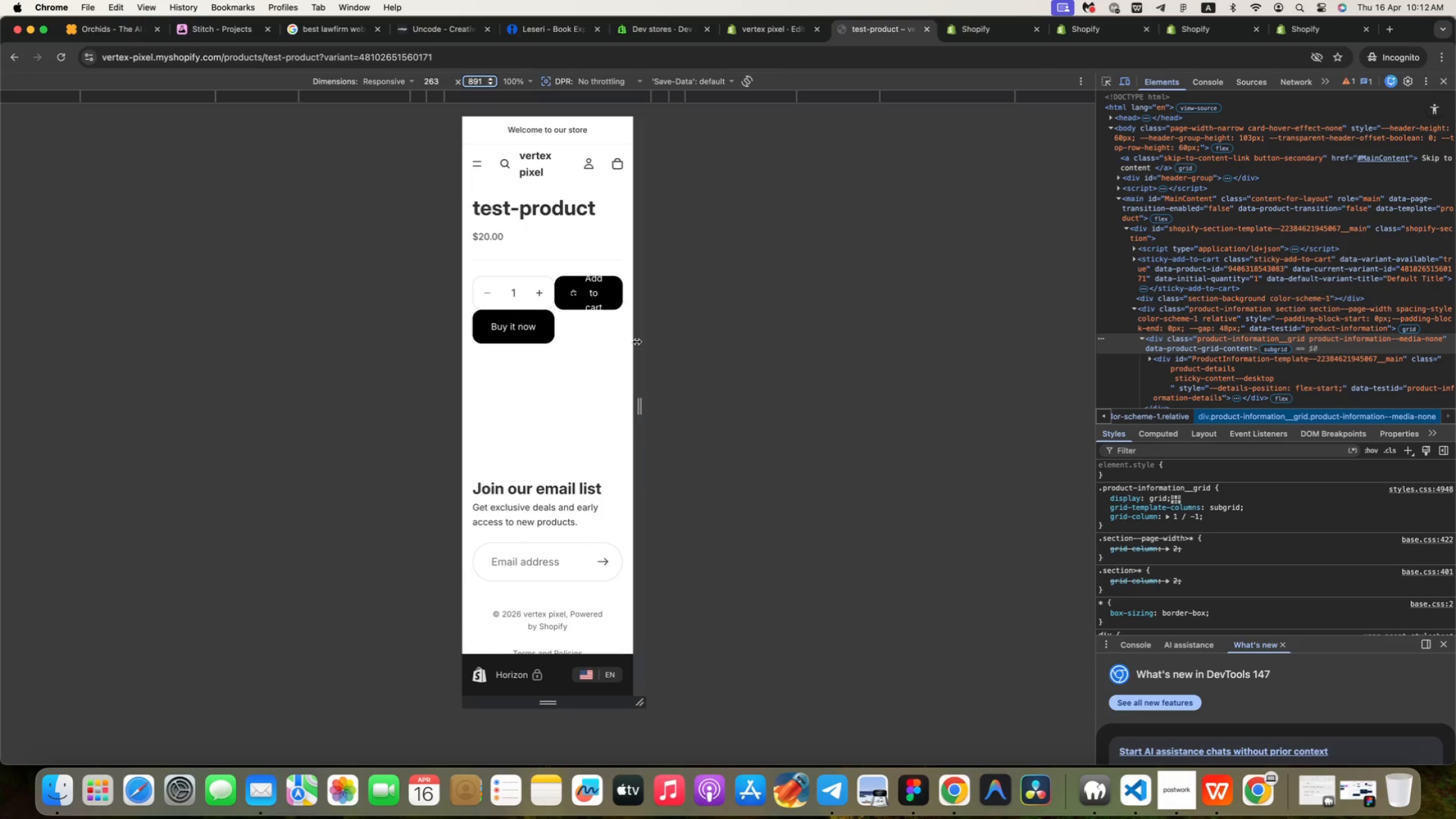 
key(Meta+Shift+4)
 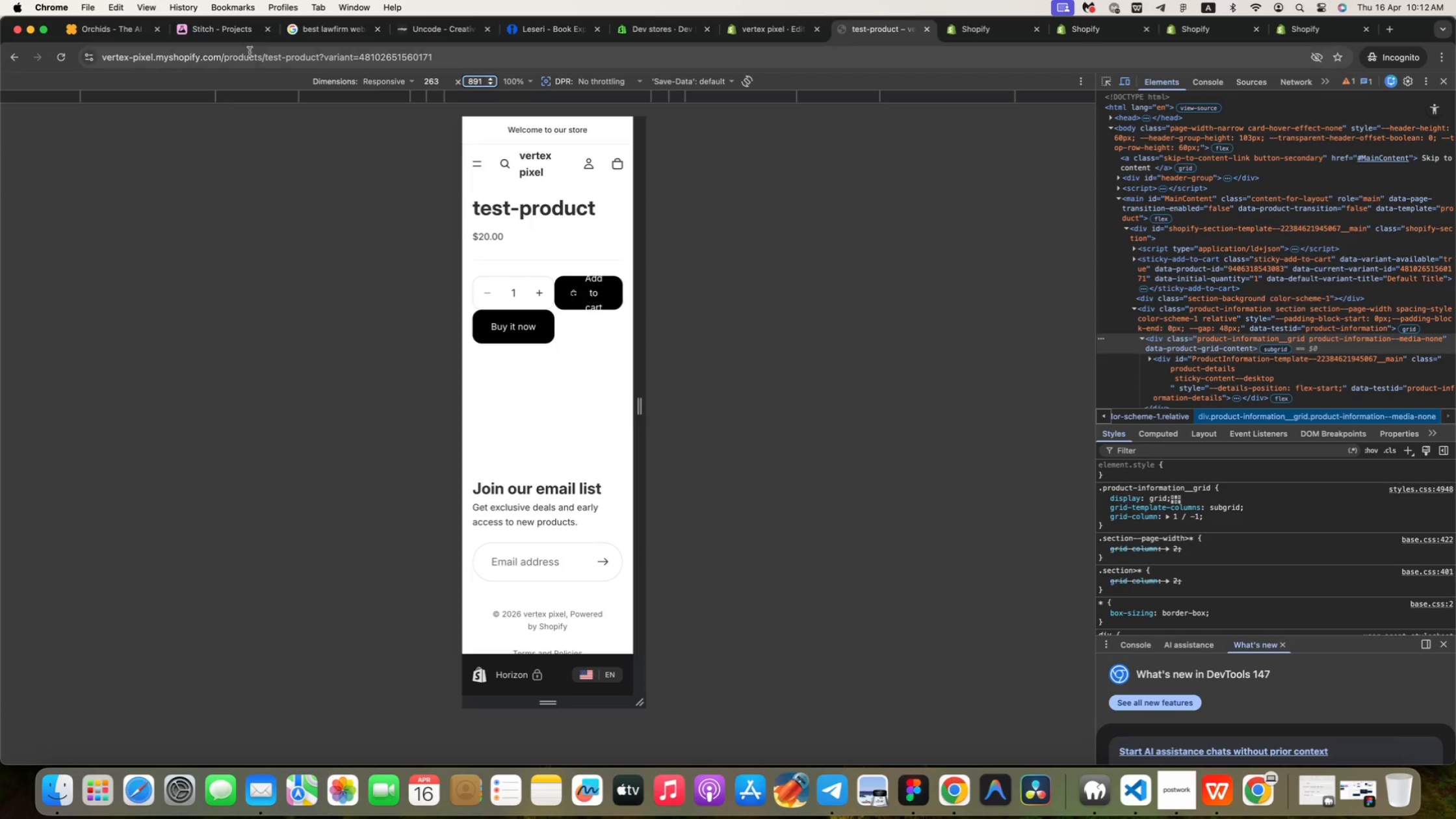 
scroll: coordinate [636, 341], scroll_direction: down, amount: 3.0
 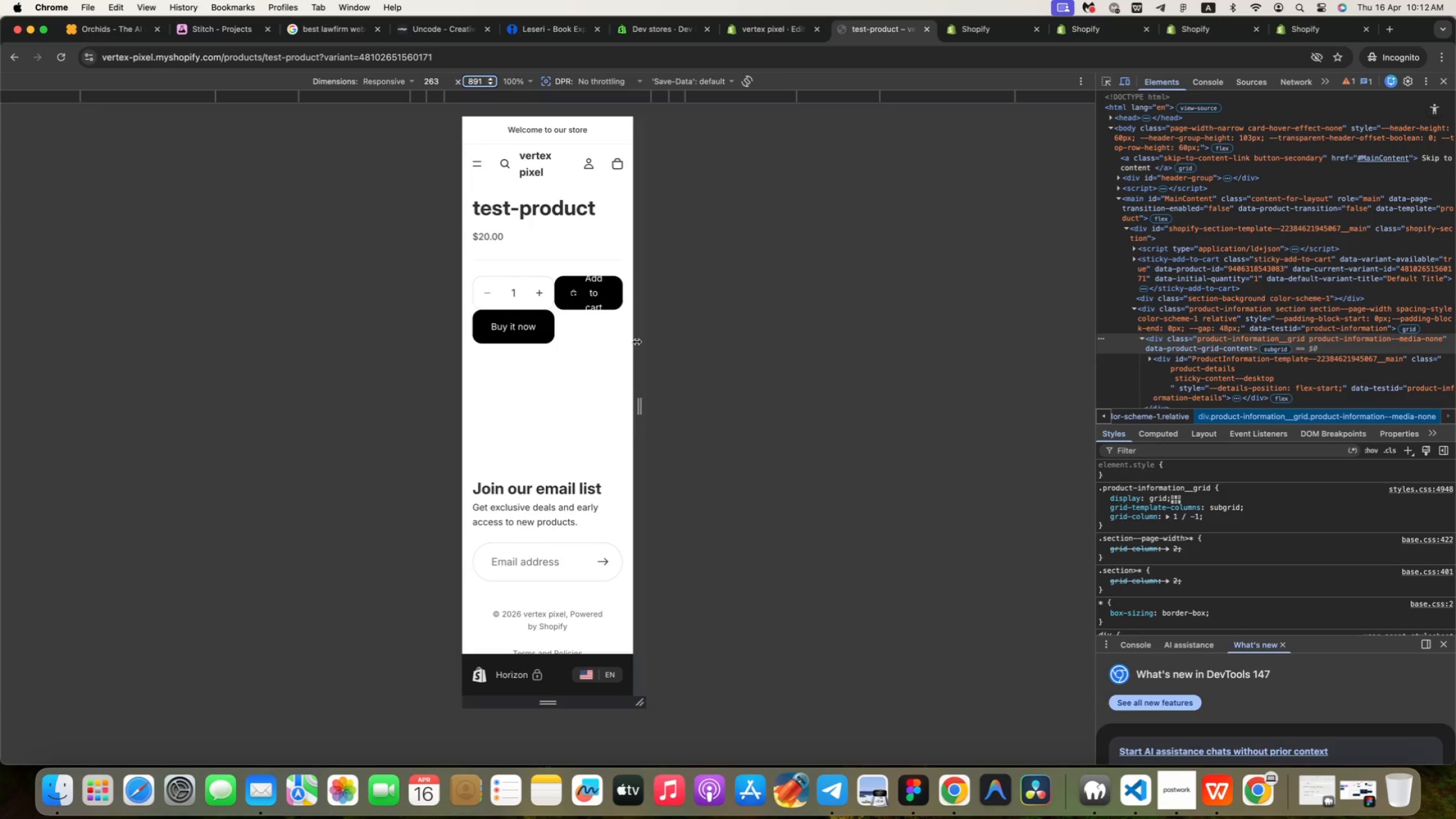 
left_click_drag(start_coordinate=[309, 74], to_coordinate=[796, 651])
 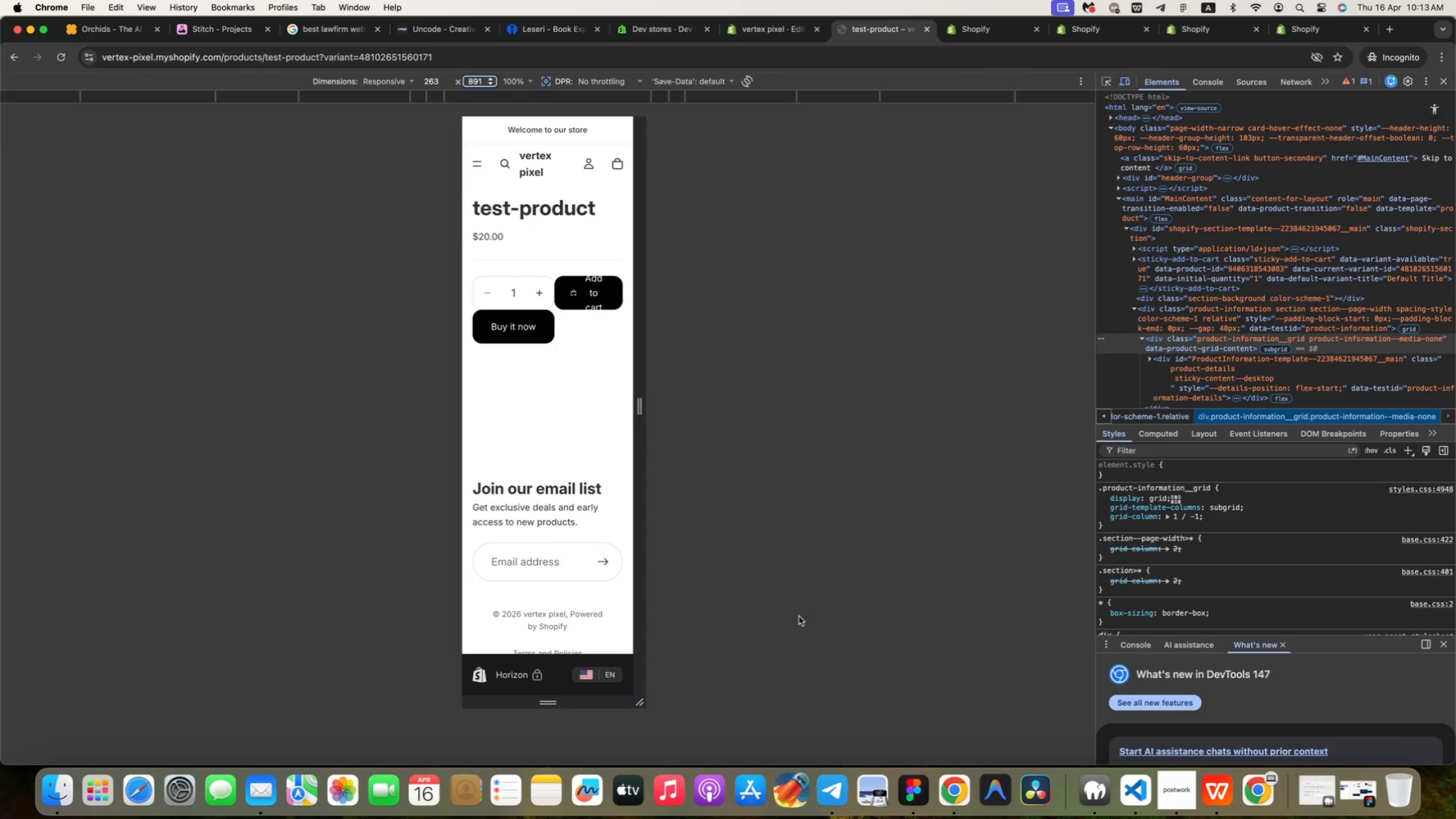 
wait(21.9)
 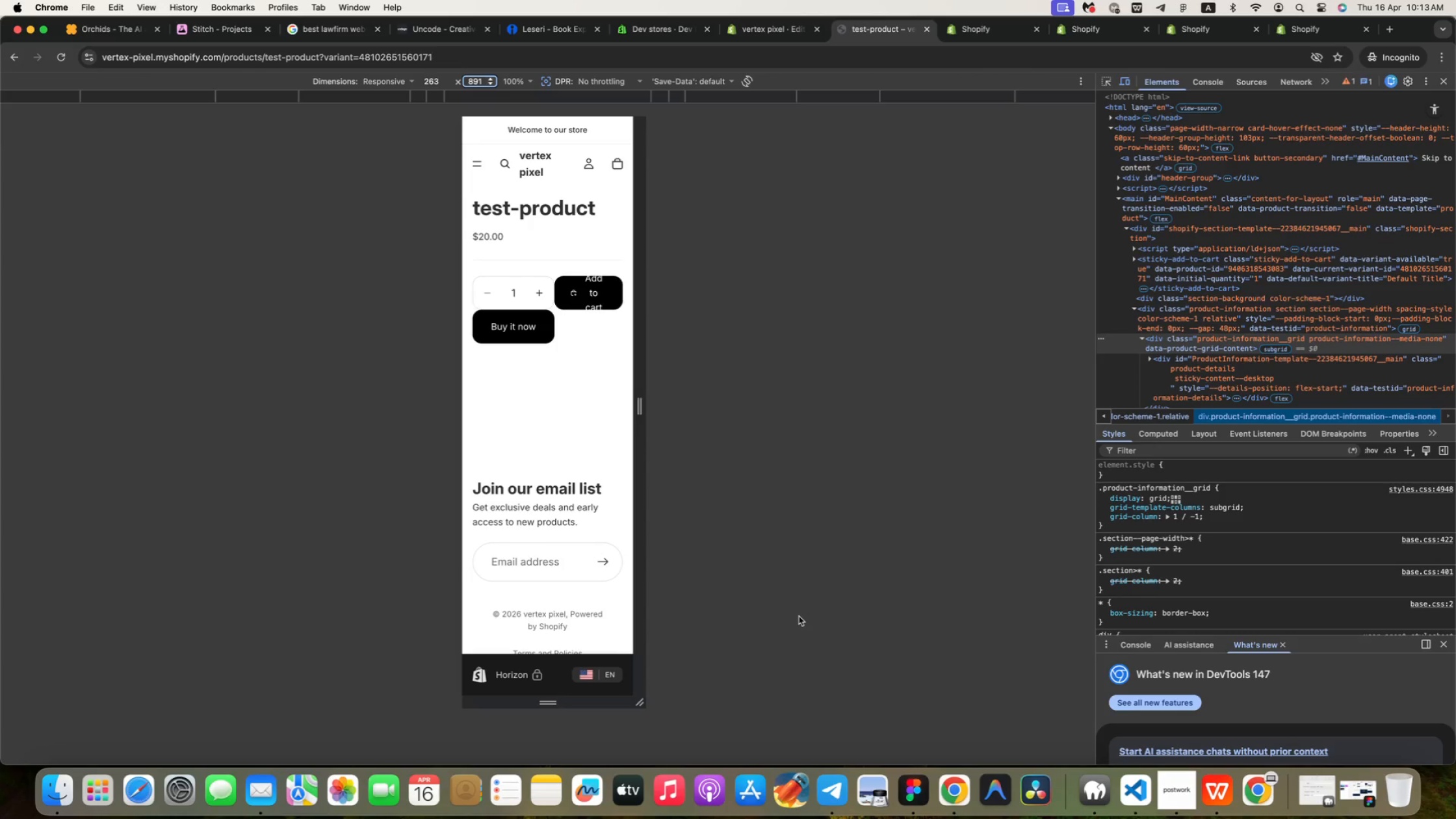 
left_click([989, 24])
 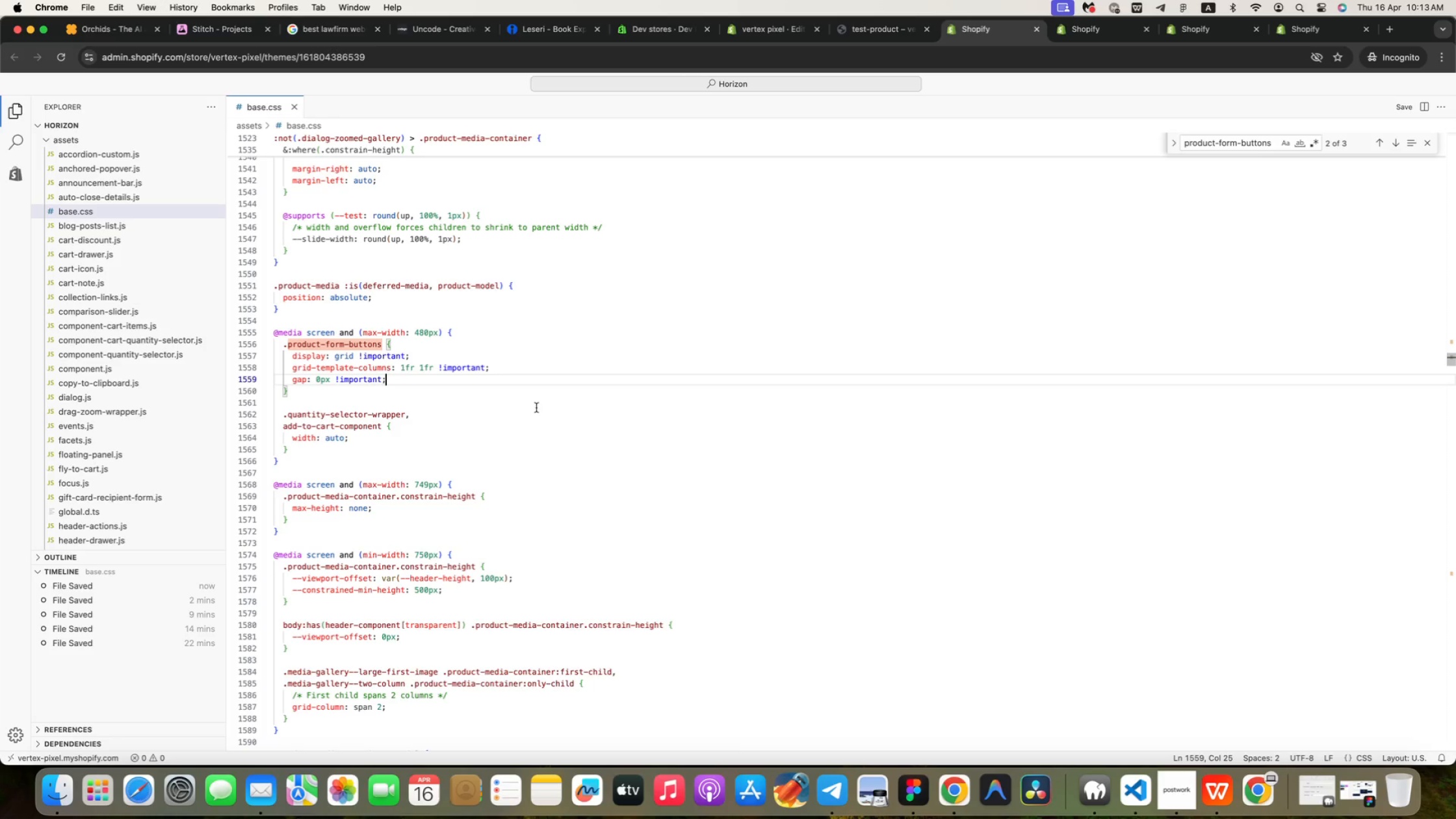 
wait(6.65)
 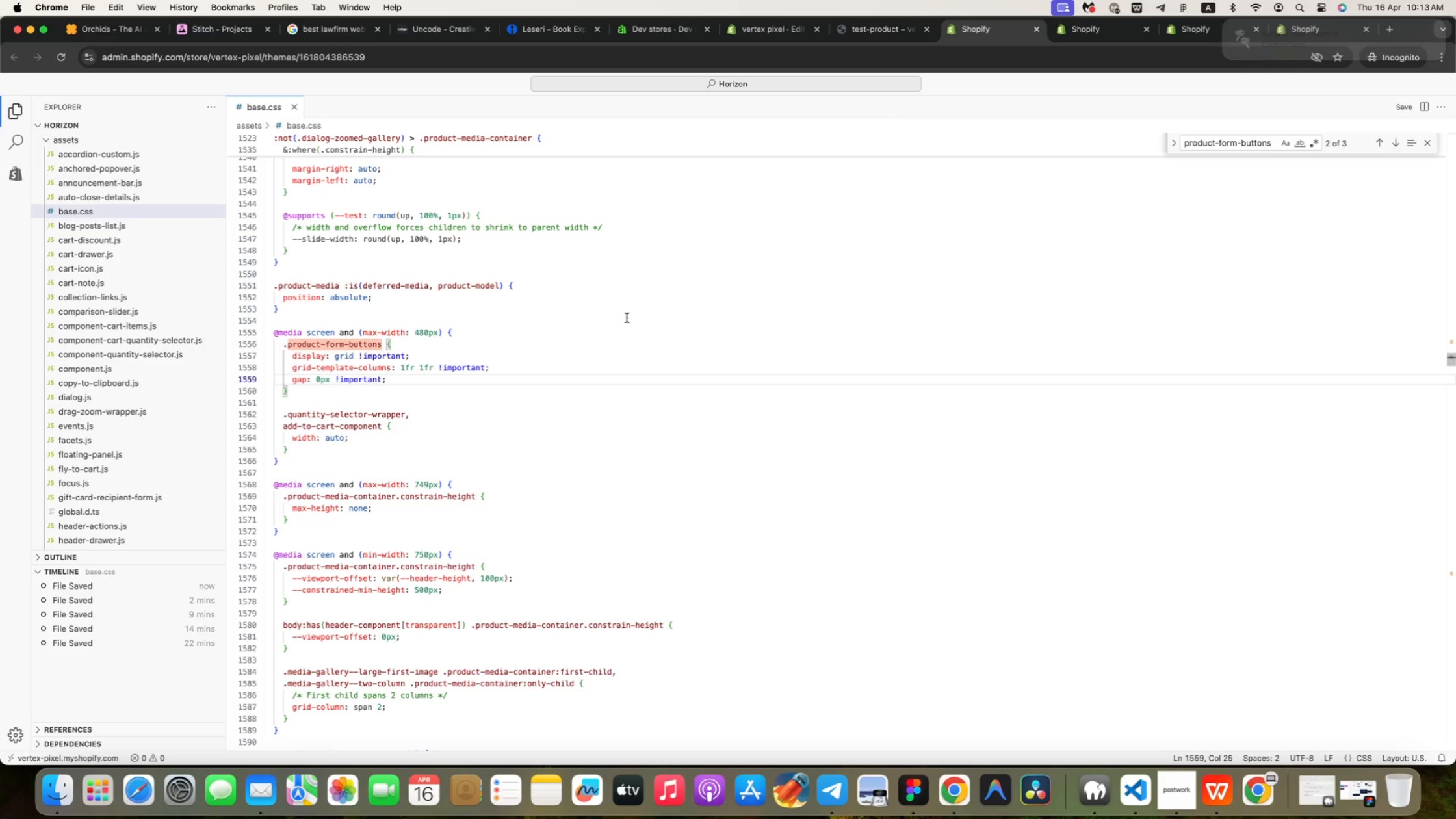 
left_click_drag(start_coordinate=[309, 460], to_coordinate=[278, 406])
 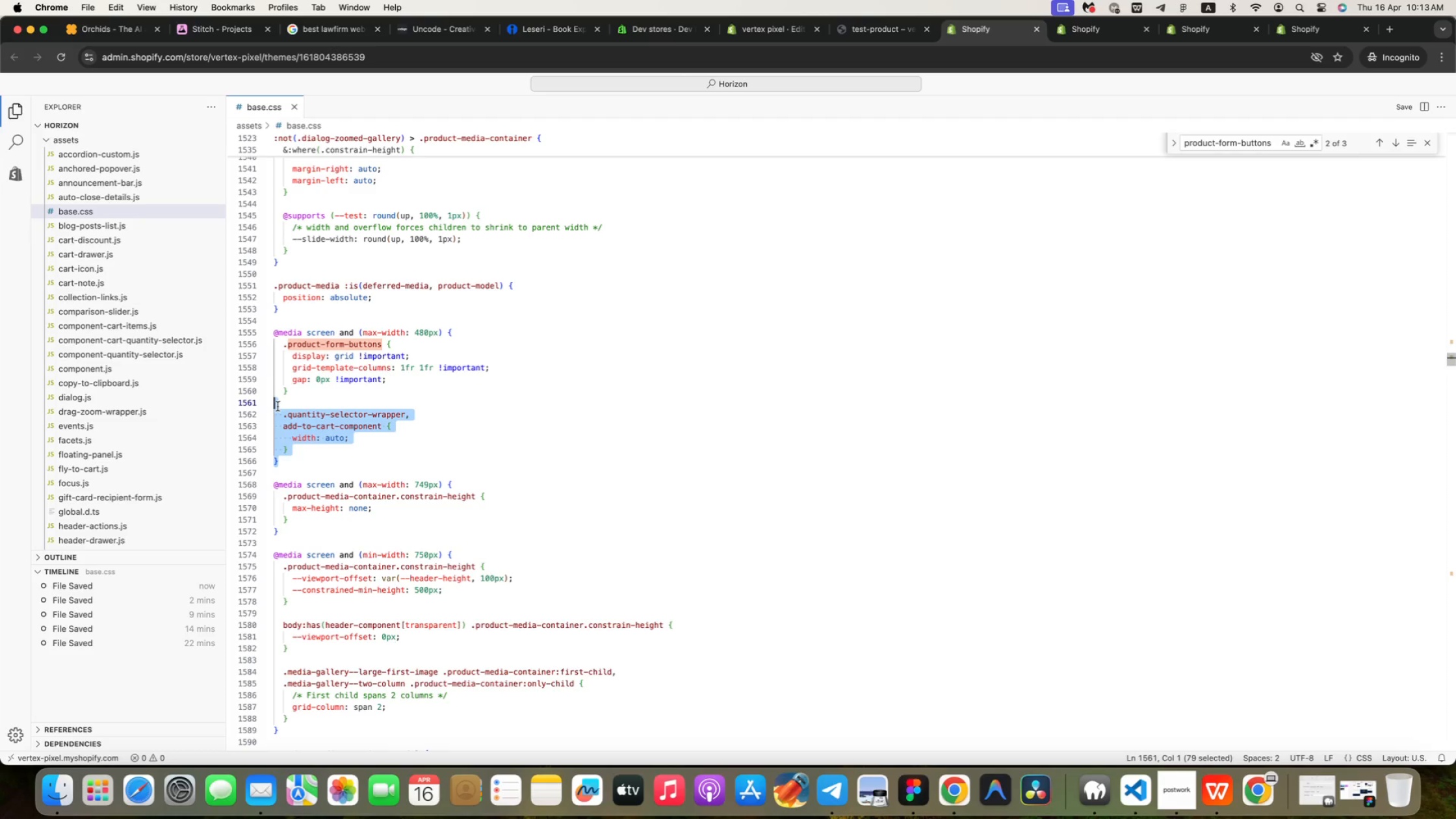 
left_click([281, 411])
 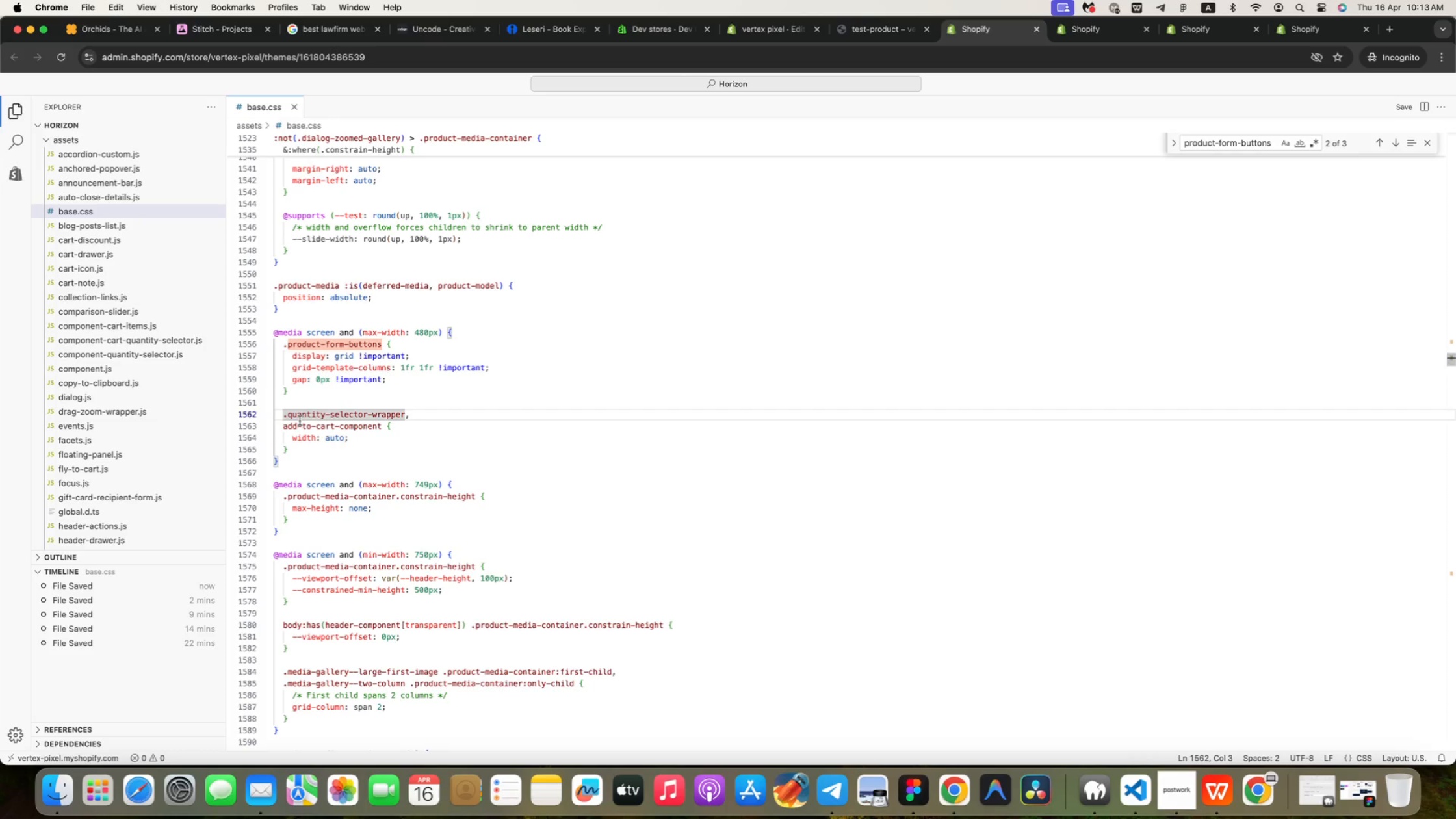 
key(Shift+ShiftRight)
 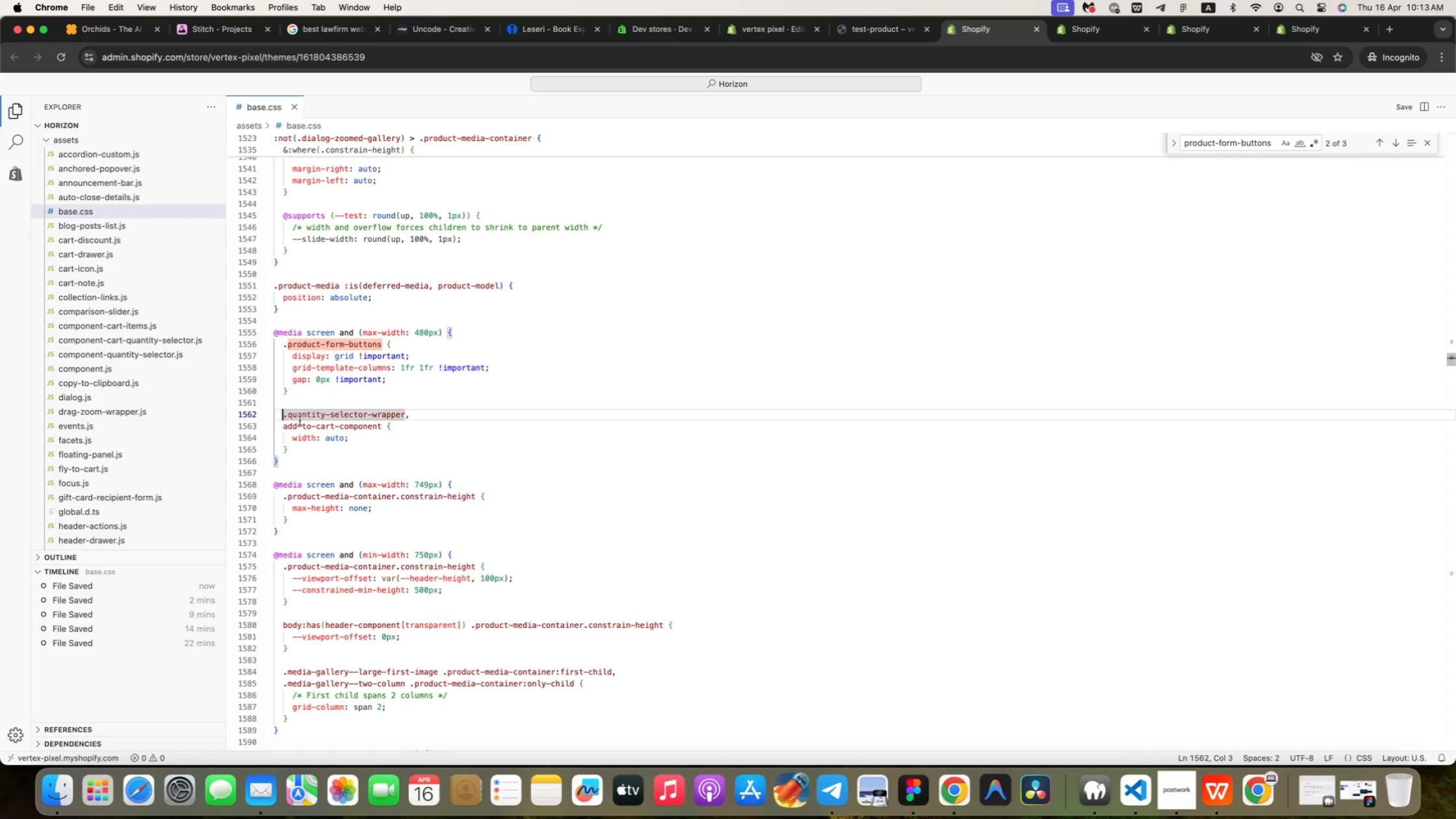 
key(Slash)
 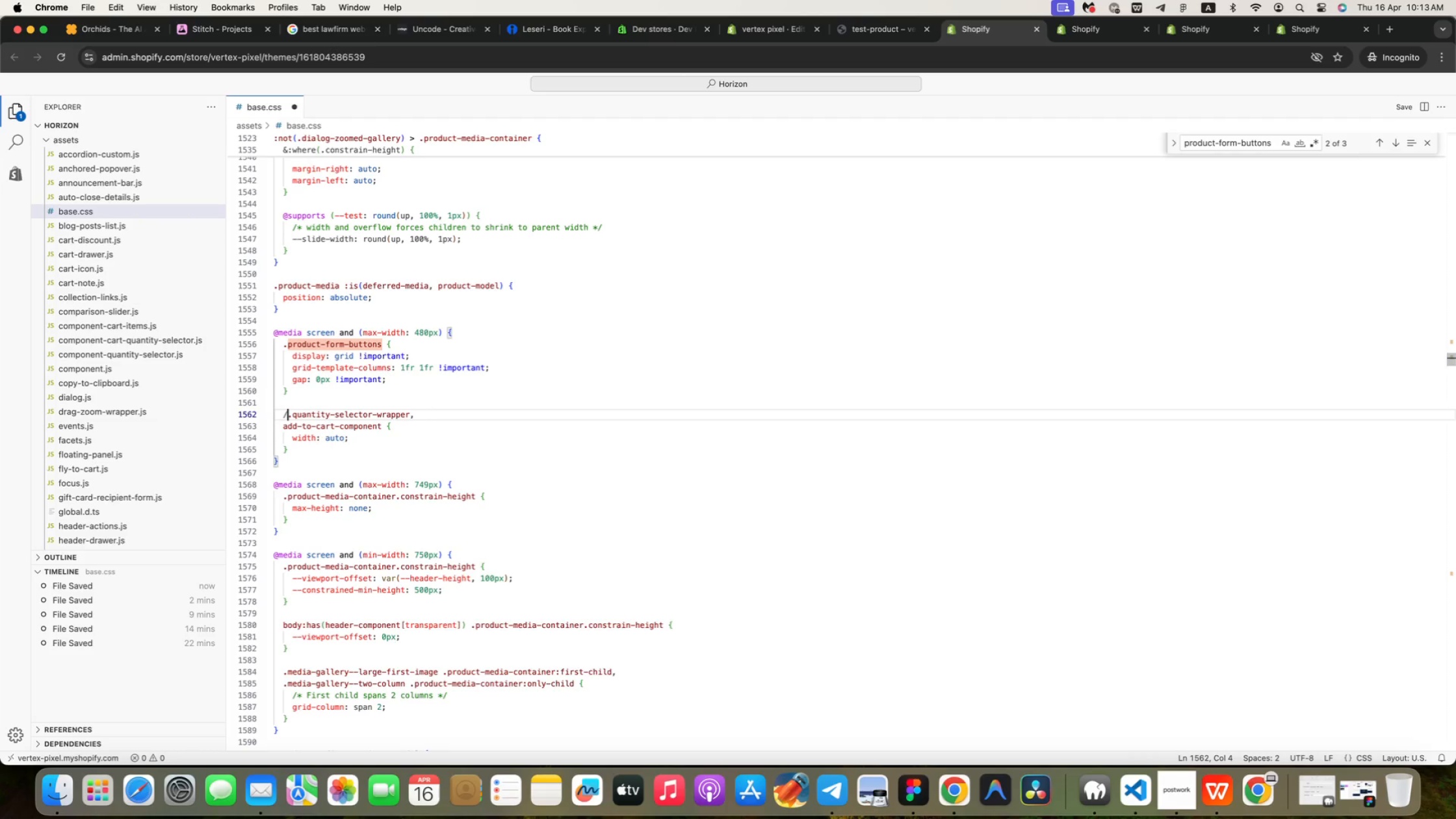 
key(Shift+8)
 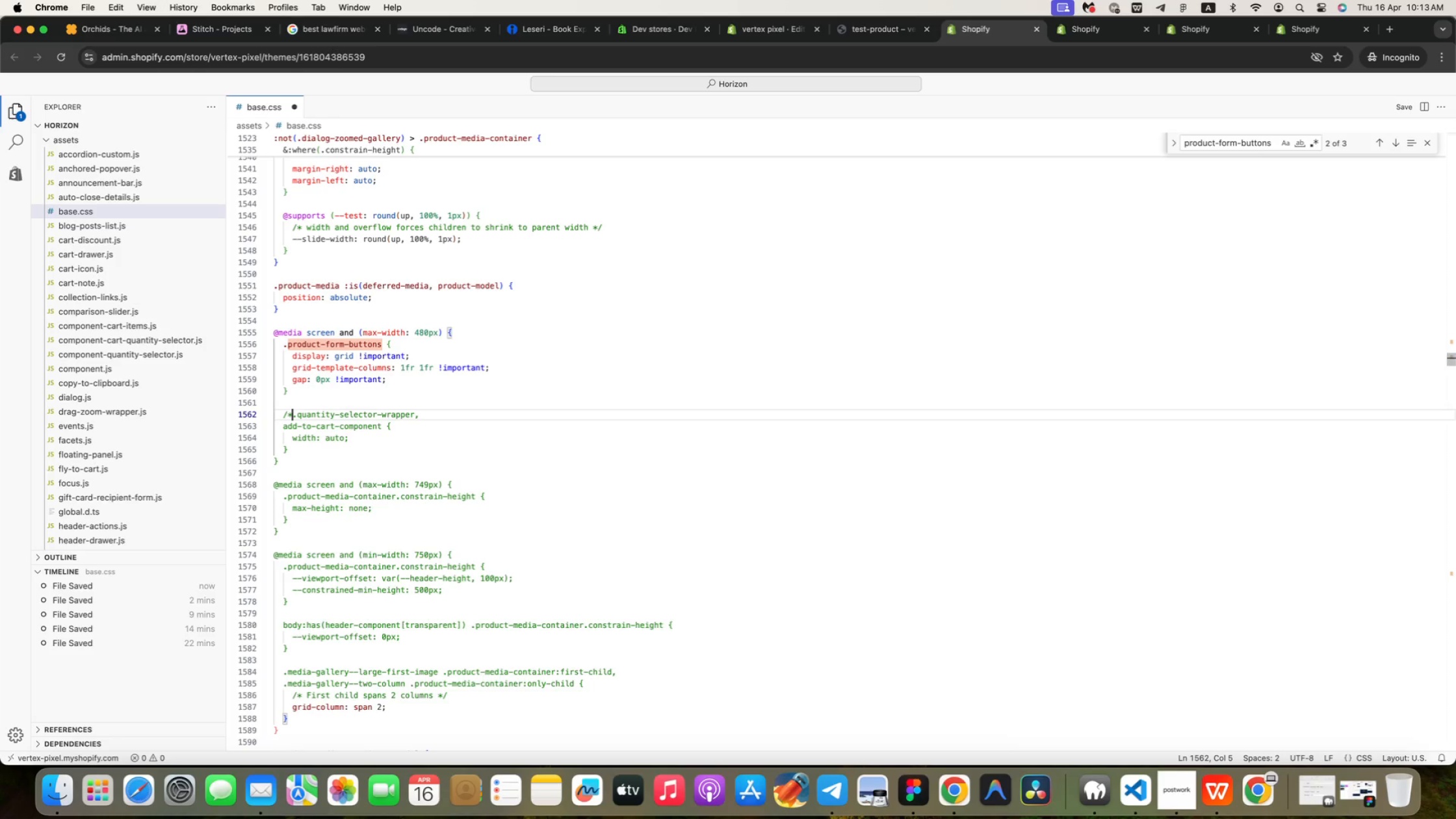 
key(ArrowDown)
 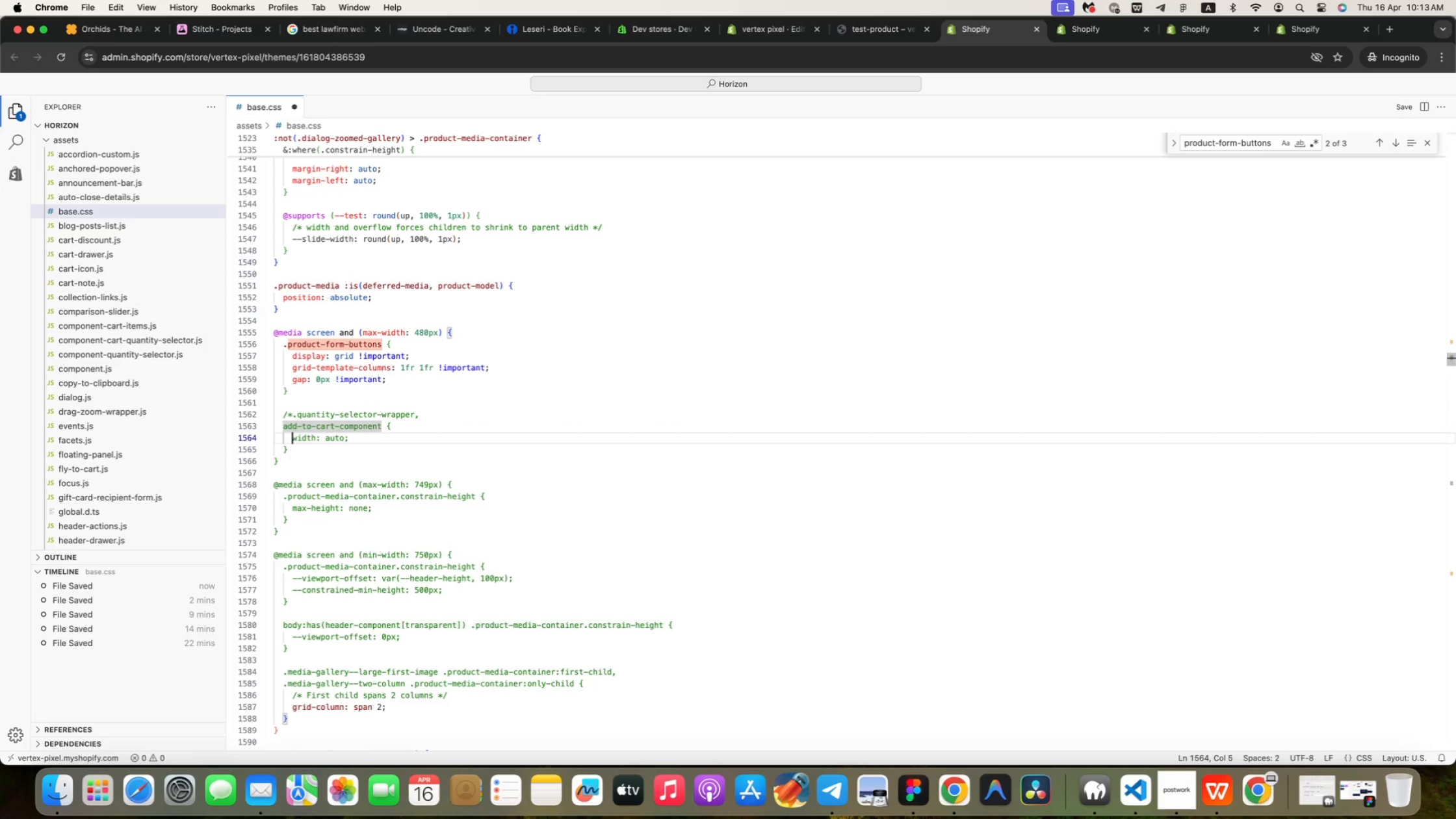 
key(ArrowDown)
 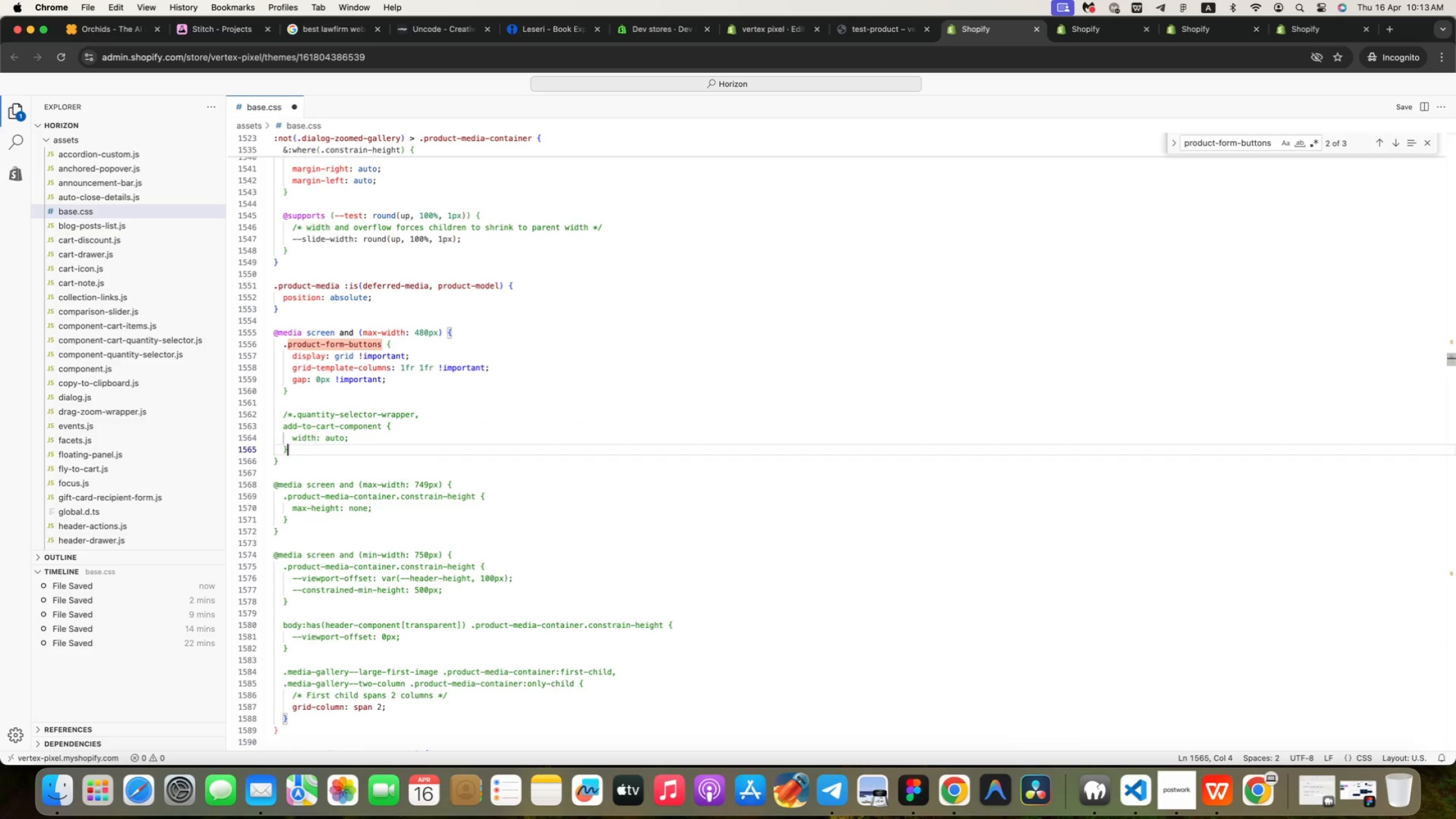 
key(ArrowDown)
 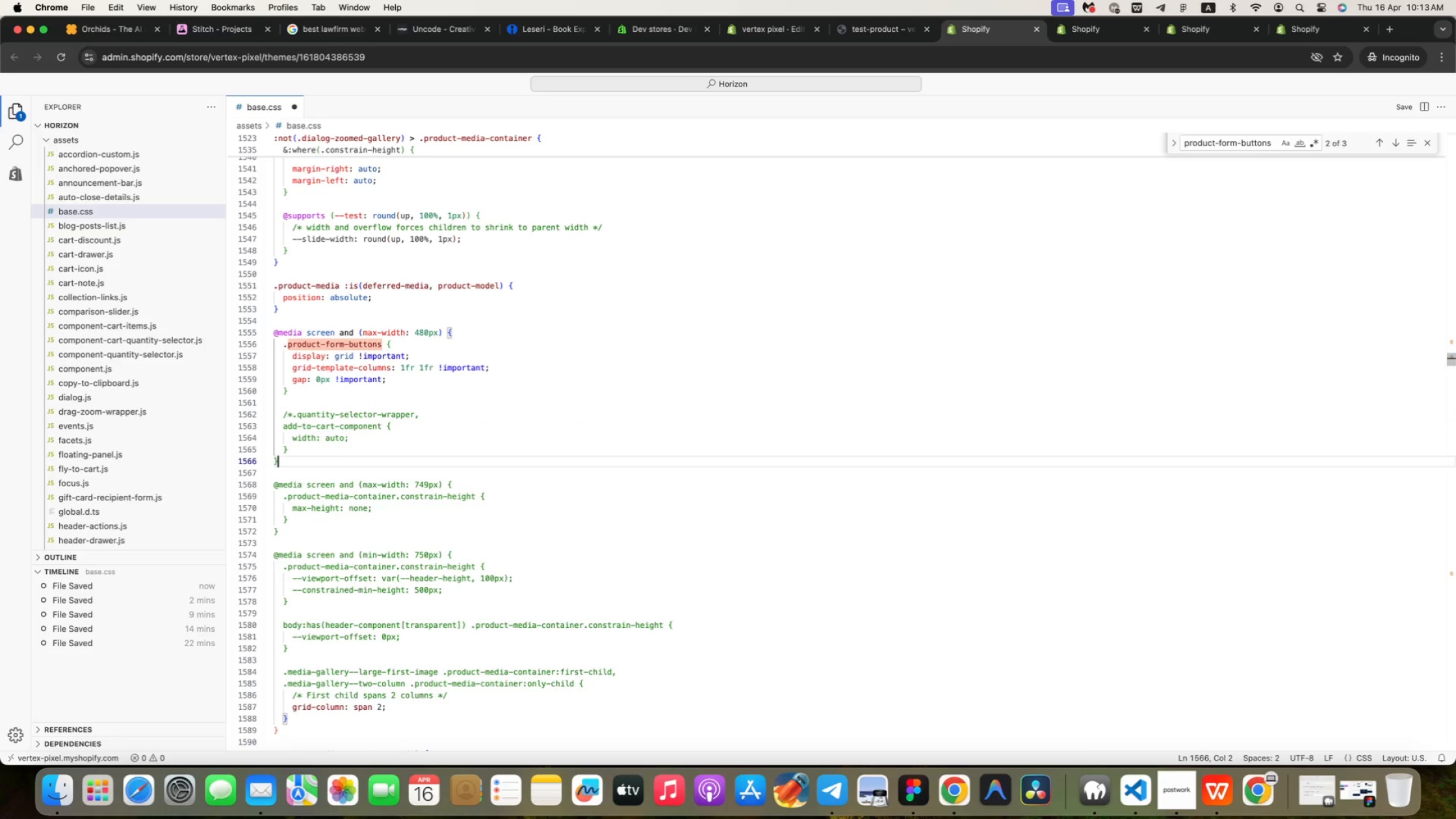 
key(ArrowDown)
 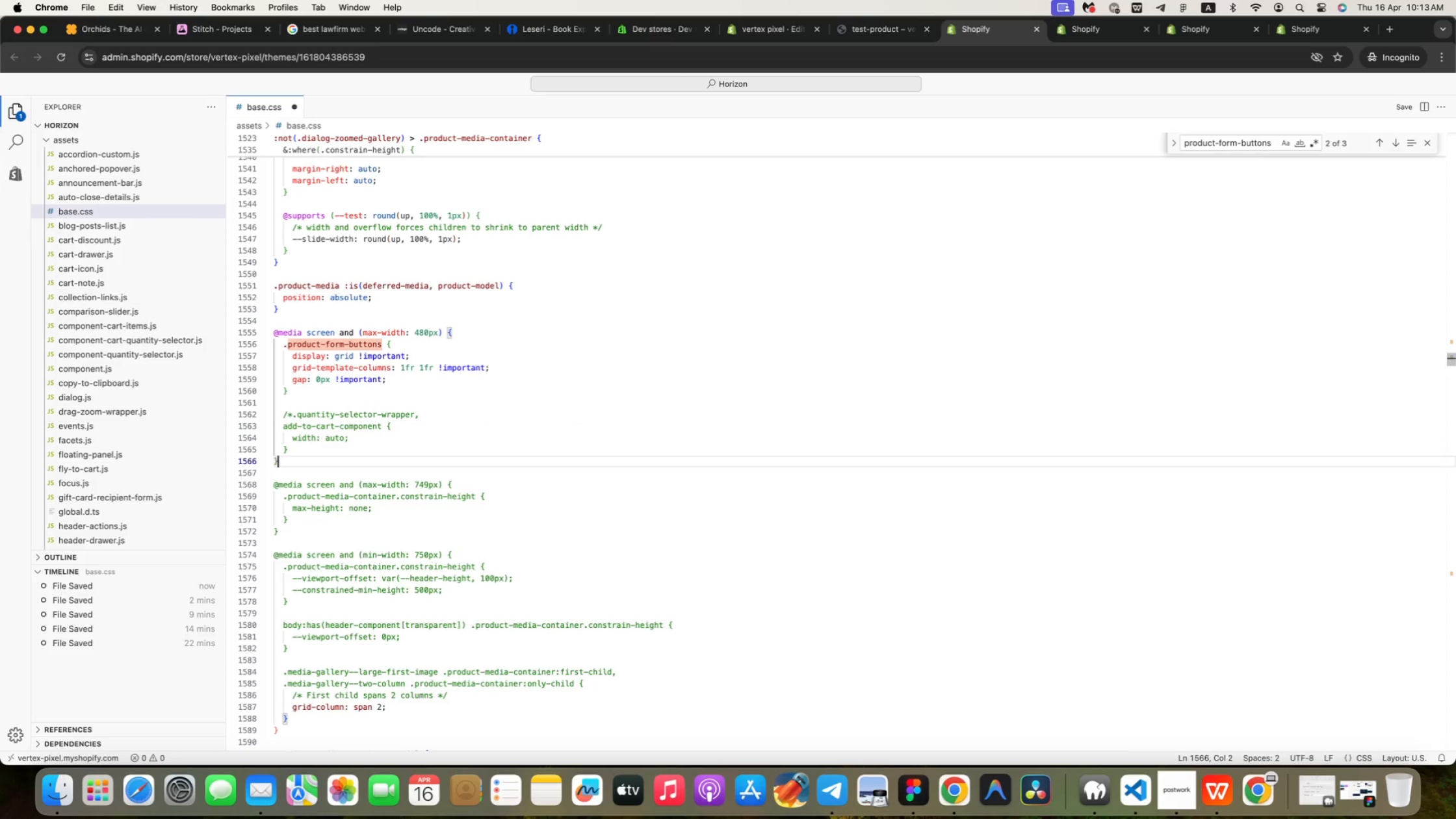 
key(ArrowUp)
 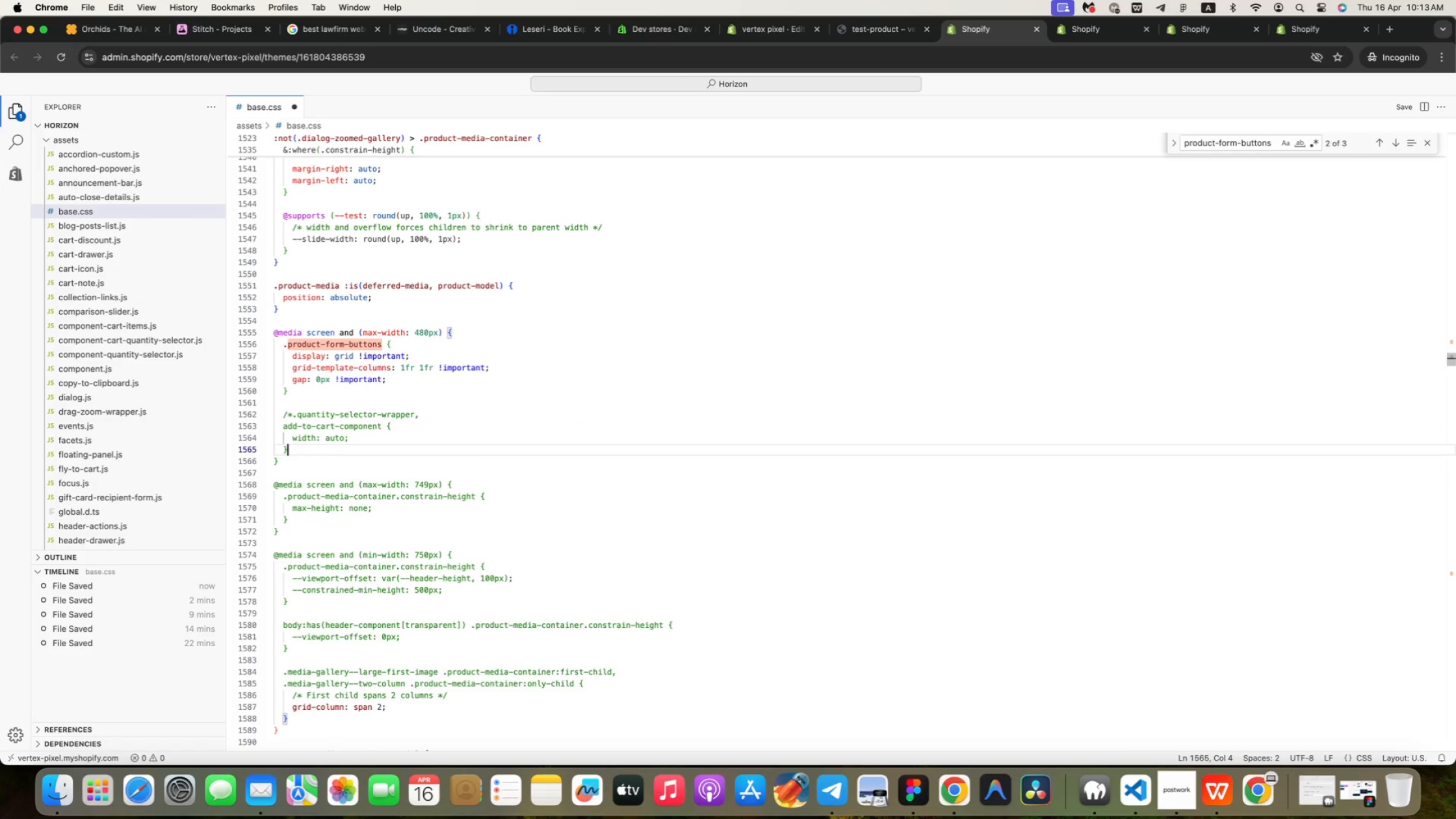 
key(Shift+8)
 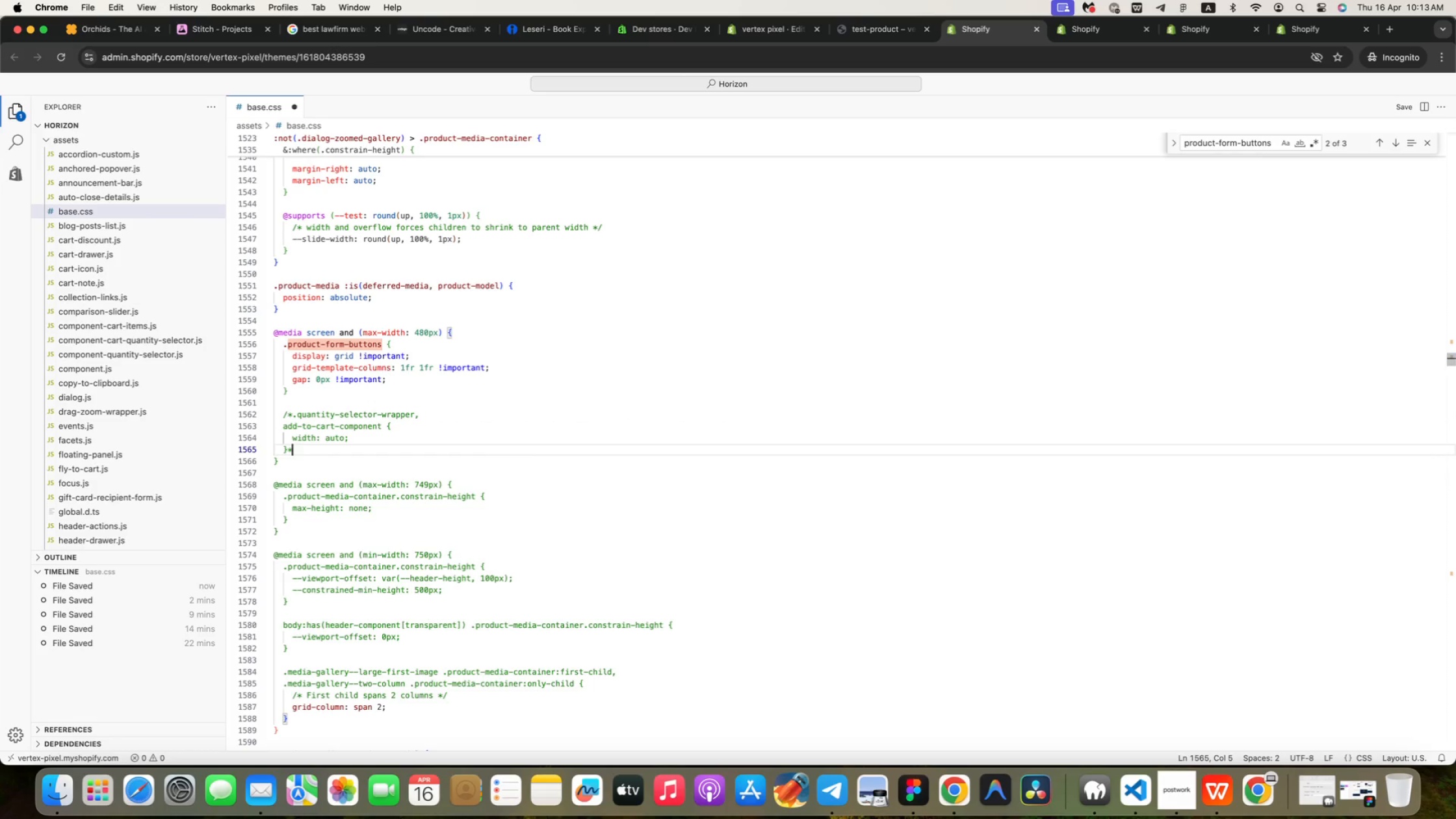 
key(Slash)
 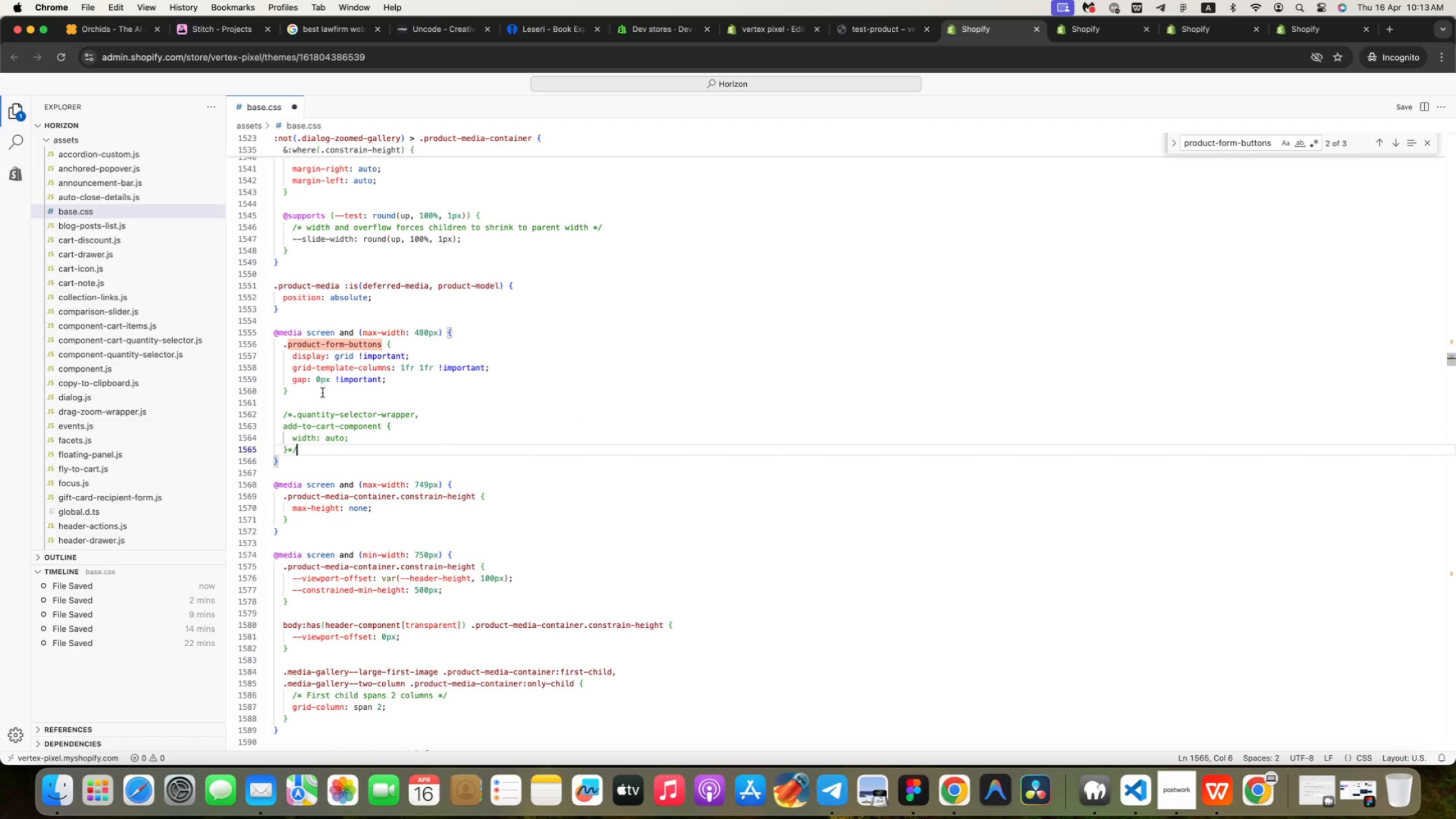 
wait(9.78)
 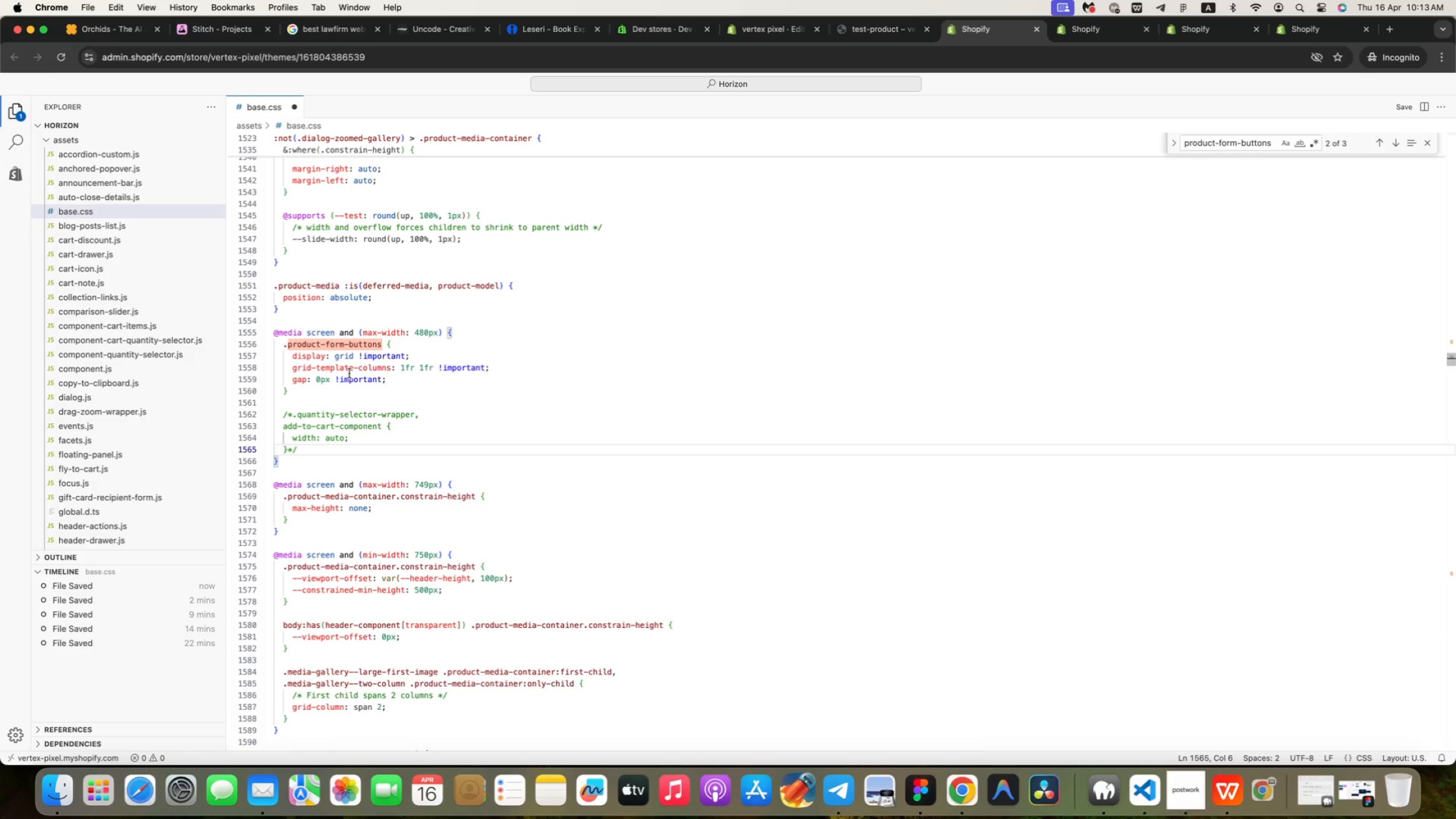 
double_click([350, 358])
 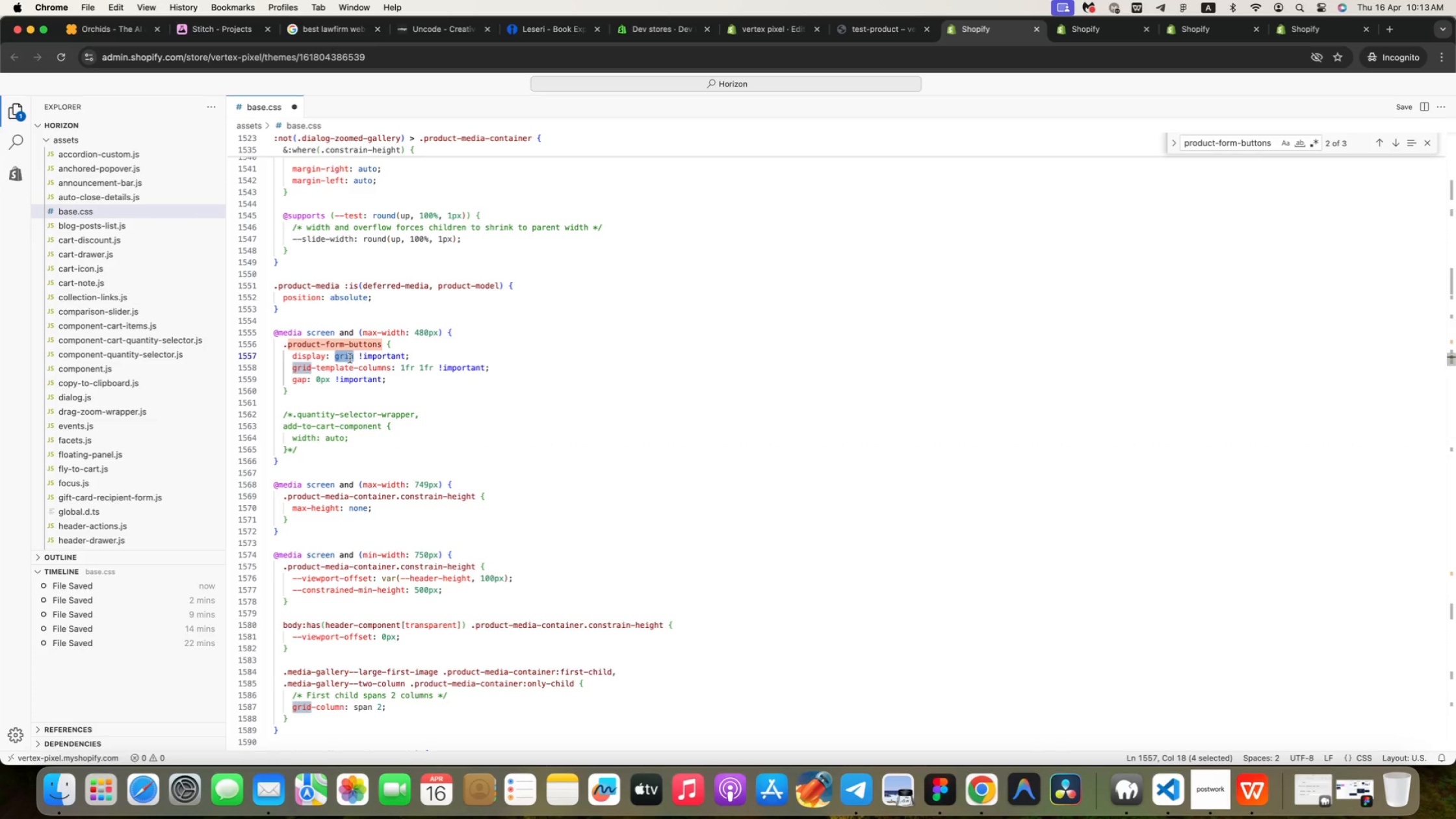 
type(inline)
 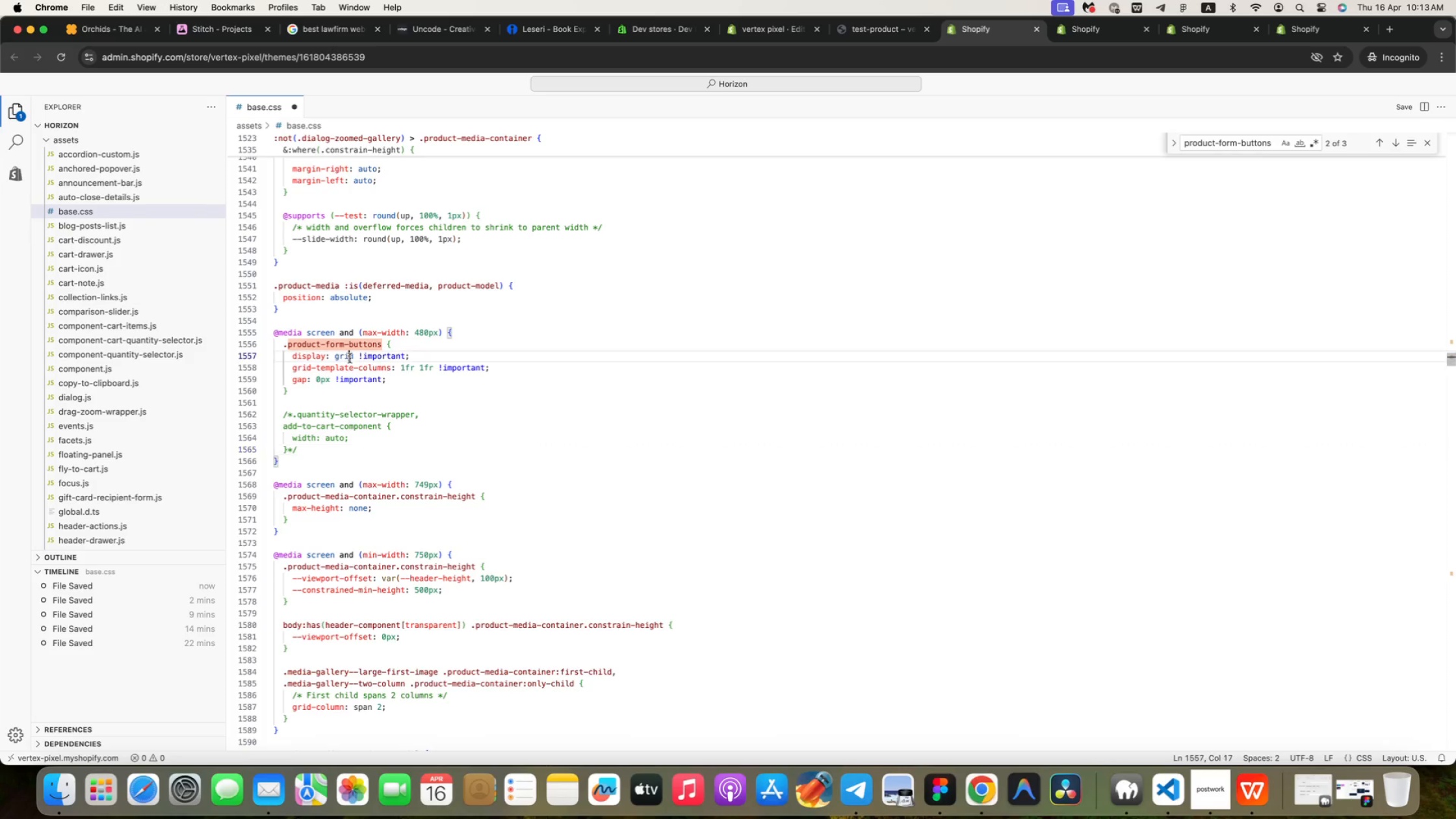 
key(ArrowDown)
 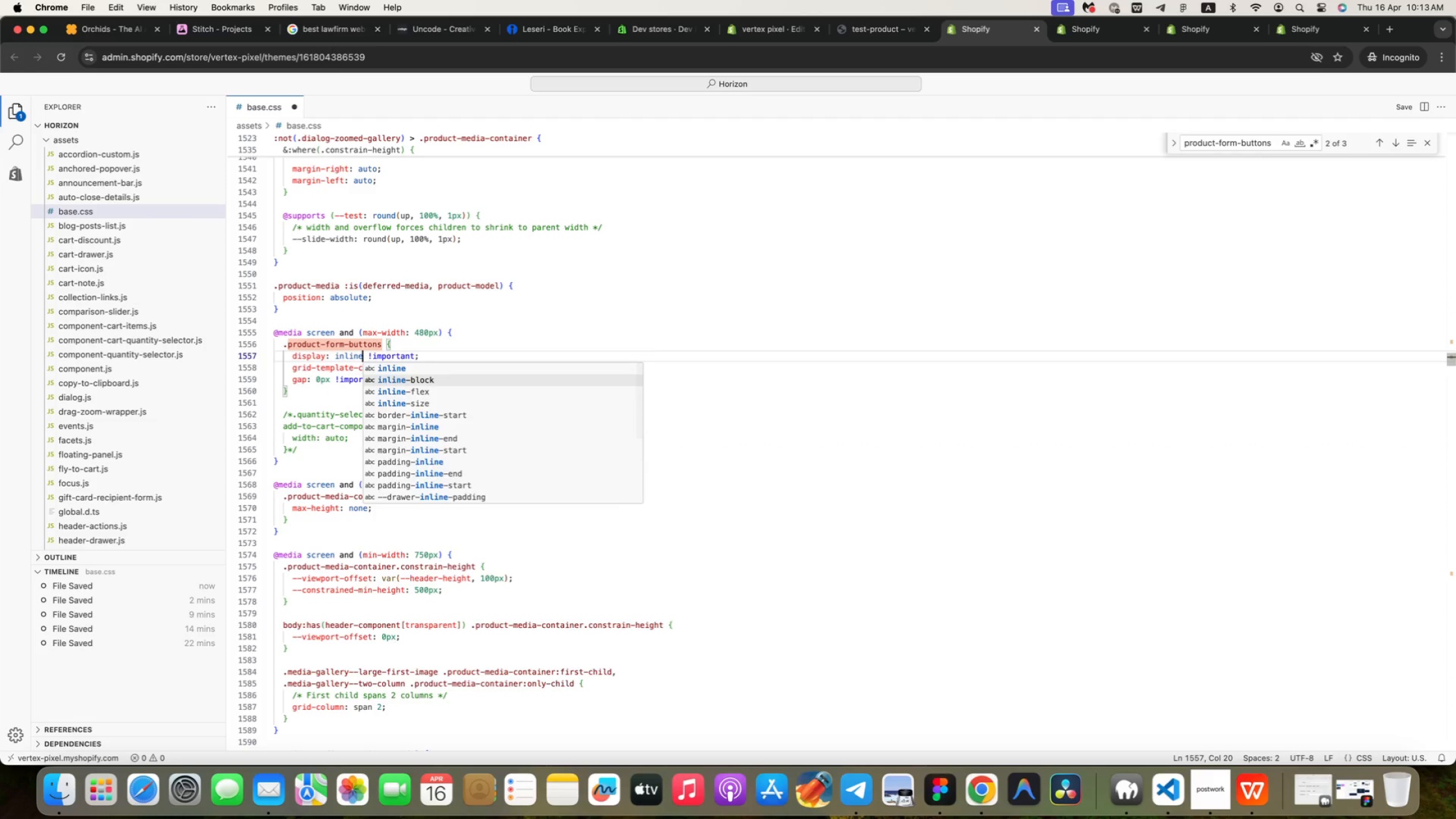 
key(Enter)
 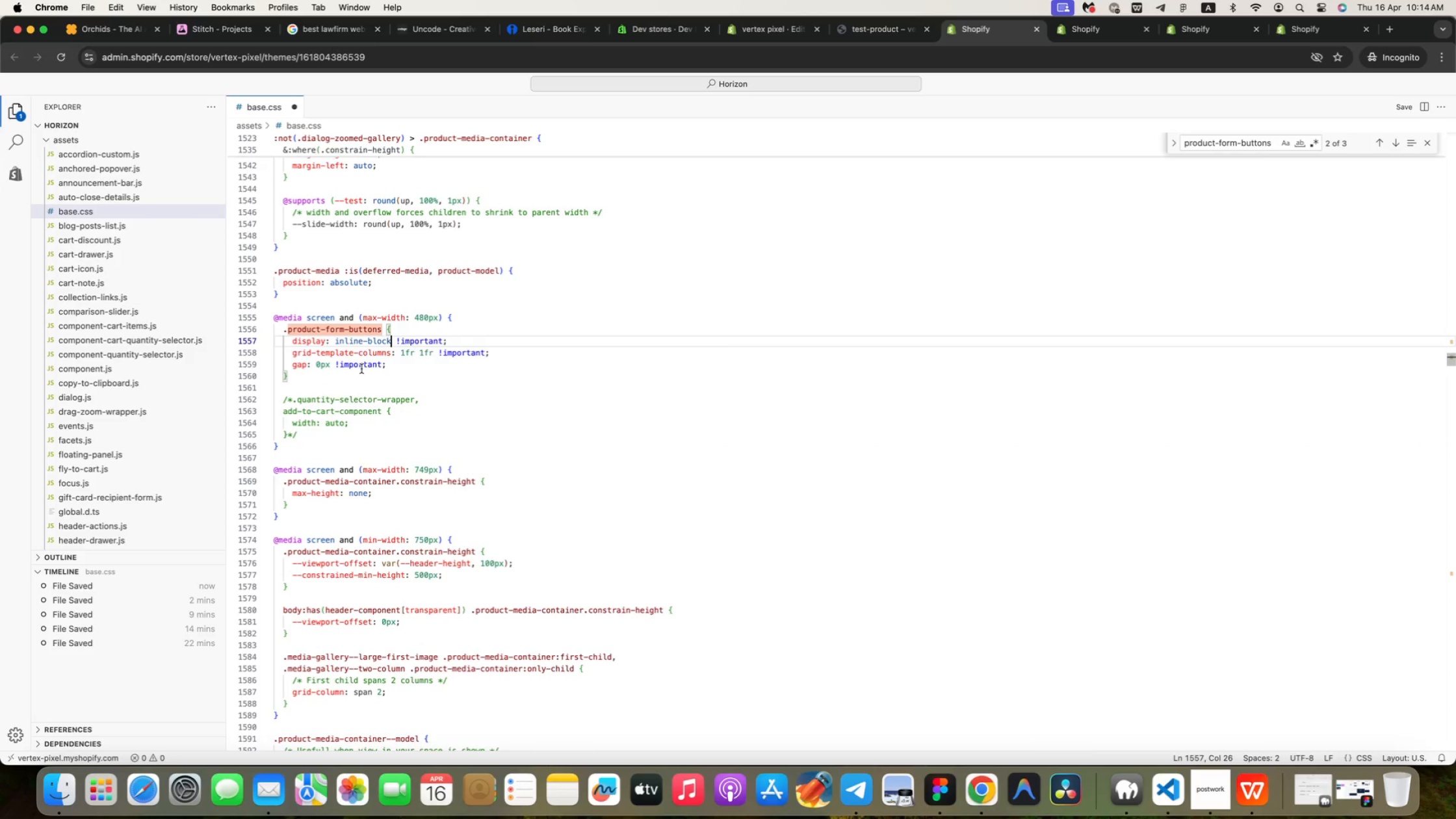 
scroll: coordinate [350, 358], scroll_direction: down, amount: 39.0
 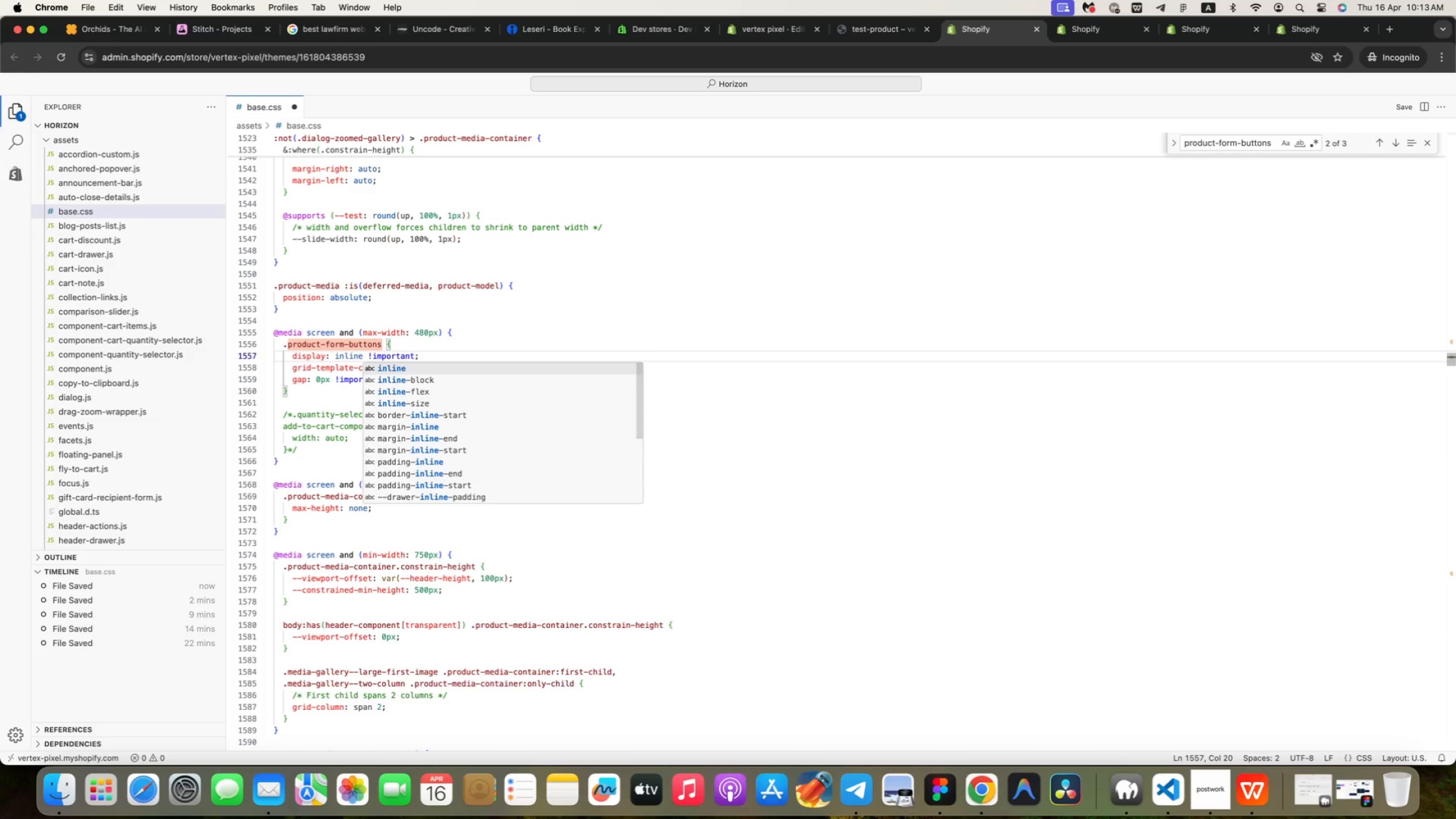 
wait(8.12)
 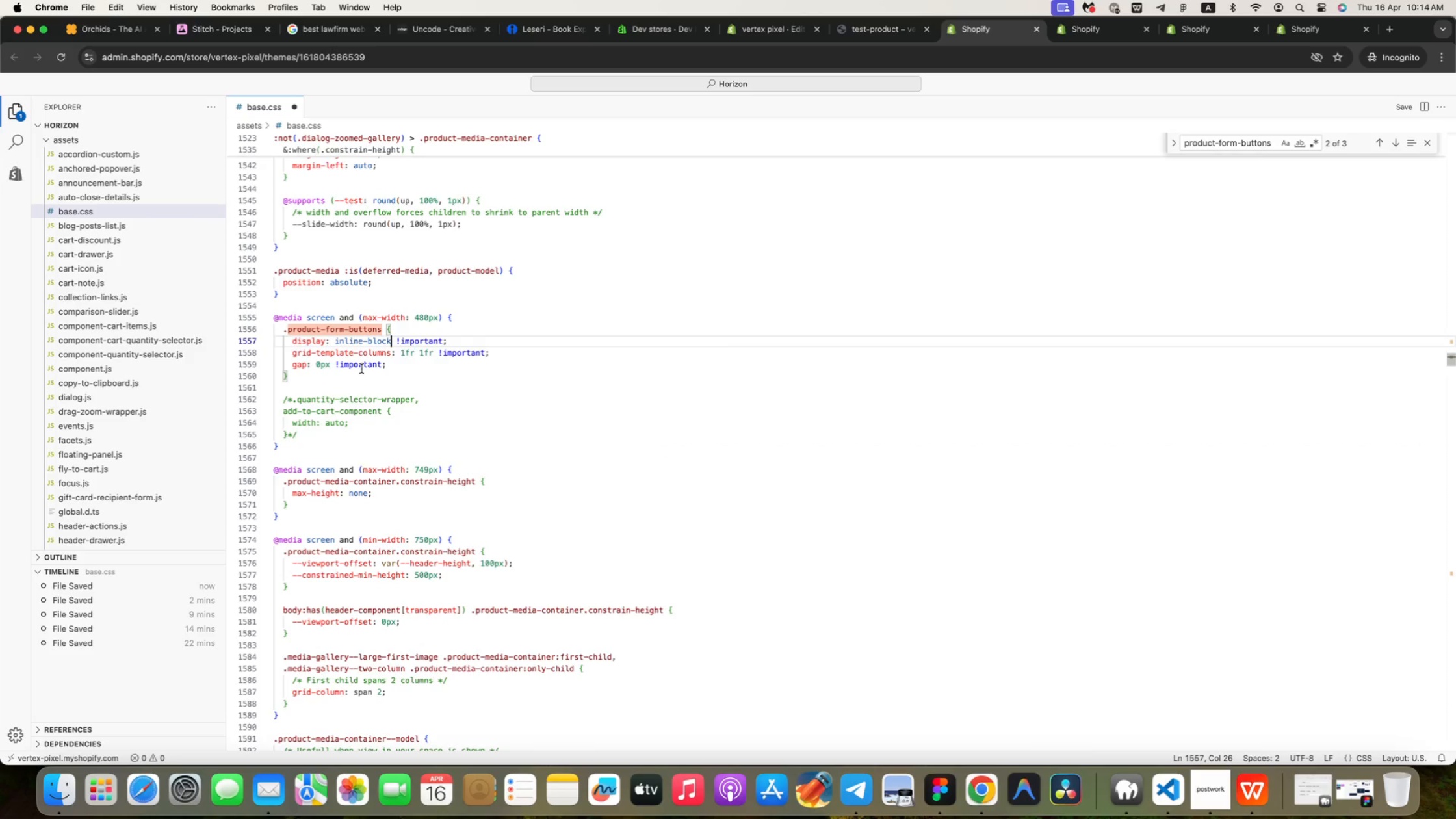 
left_click([293, 365])
 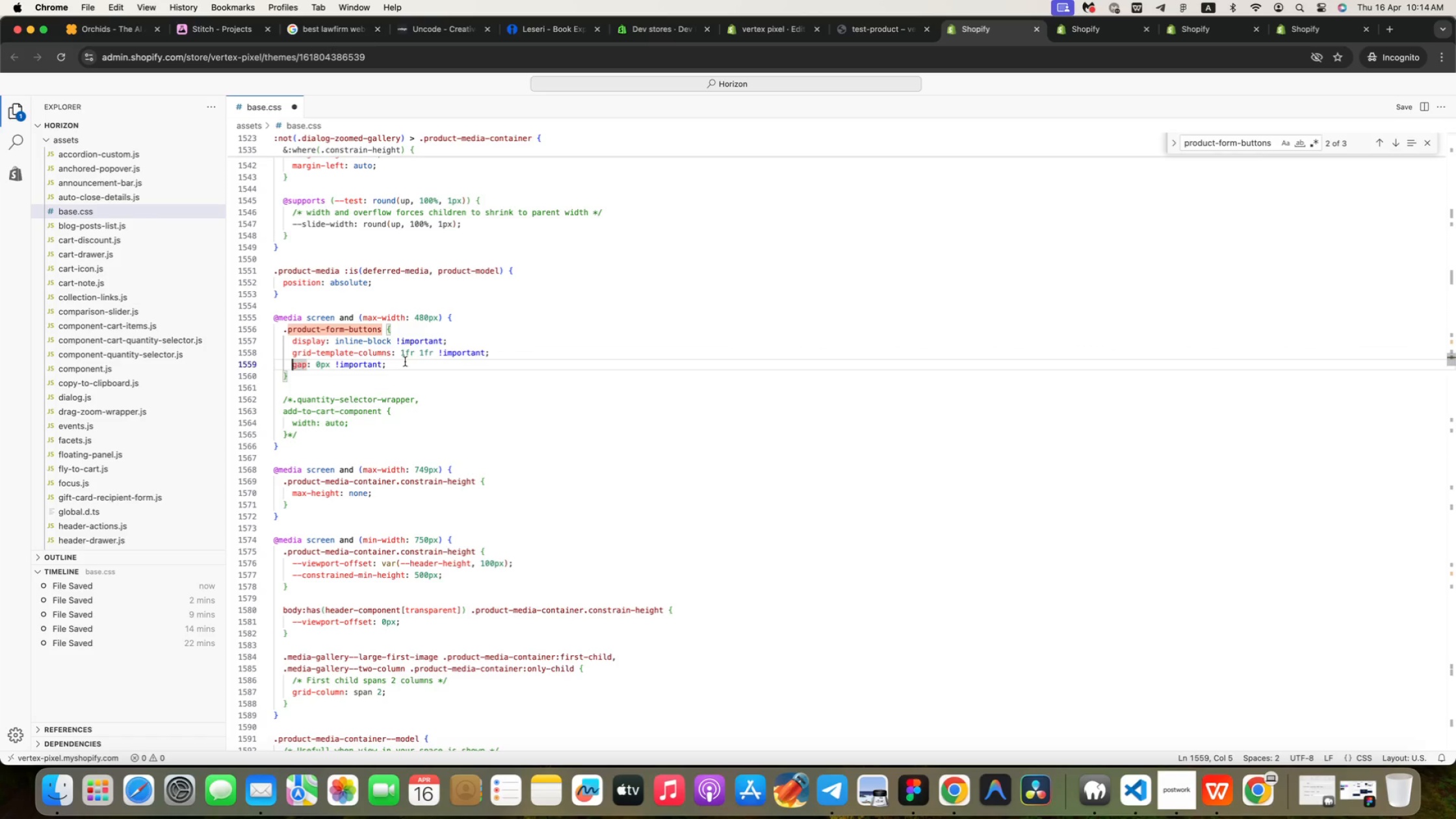 
key(Slash)
 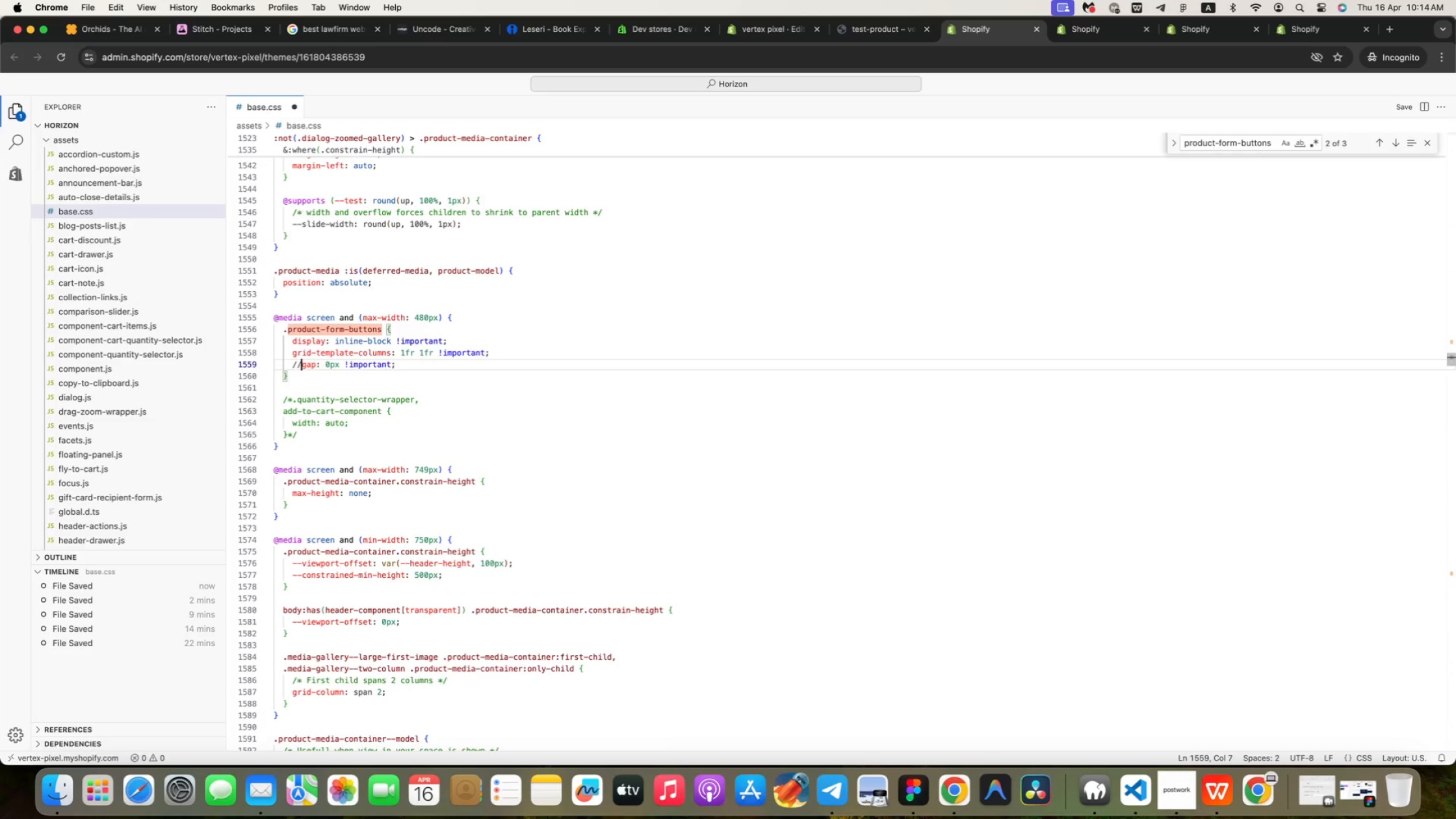 
key(Slash)
 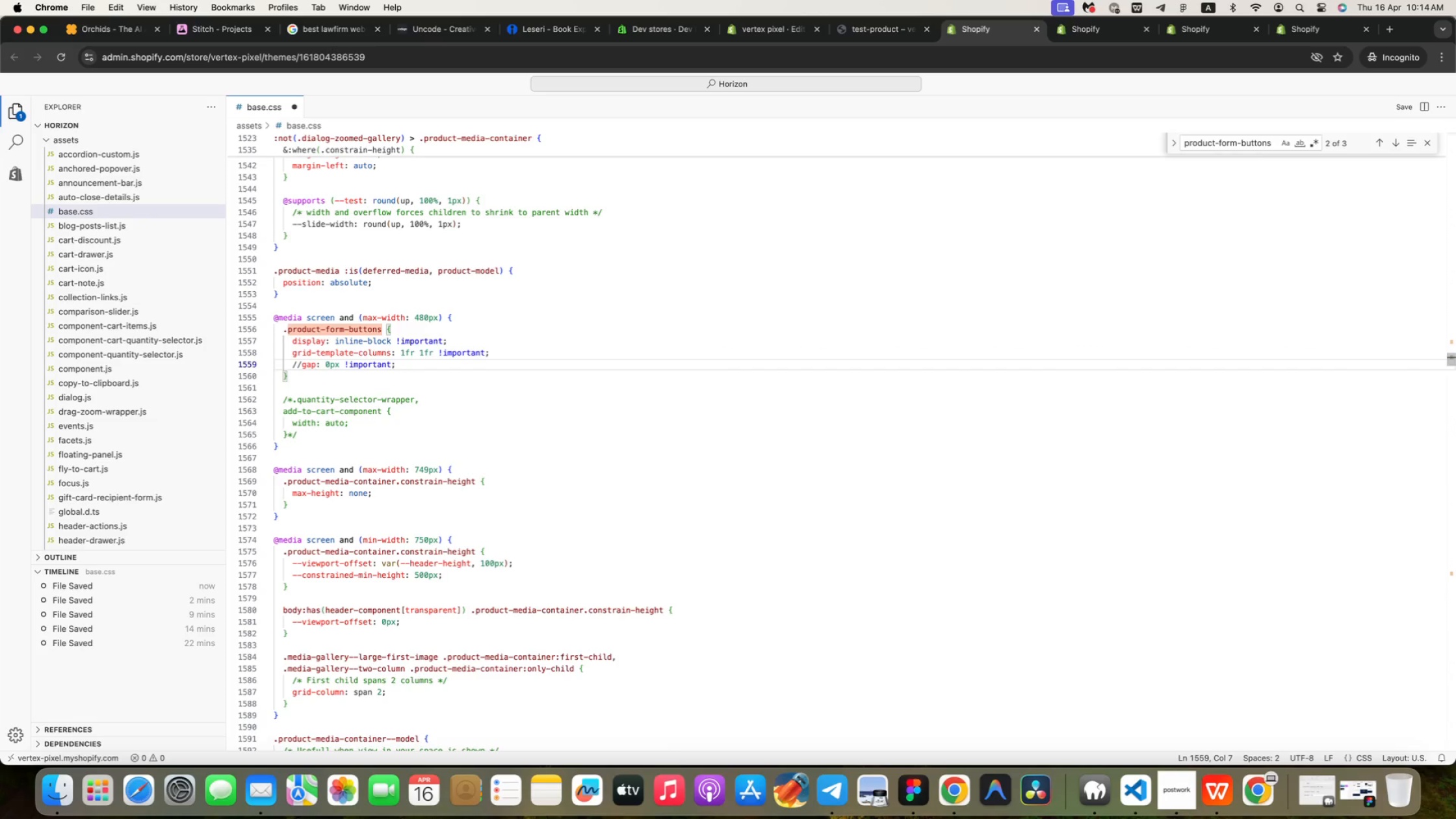 
key(Backspace)
 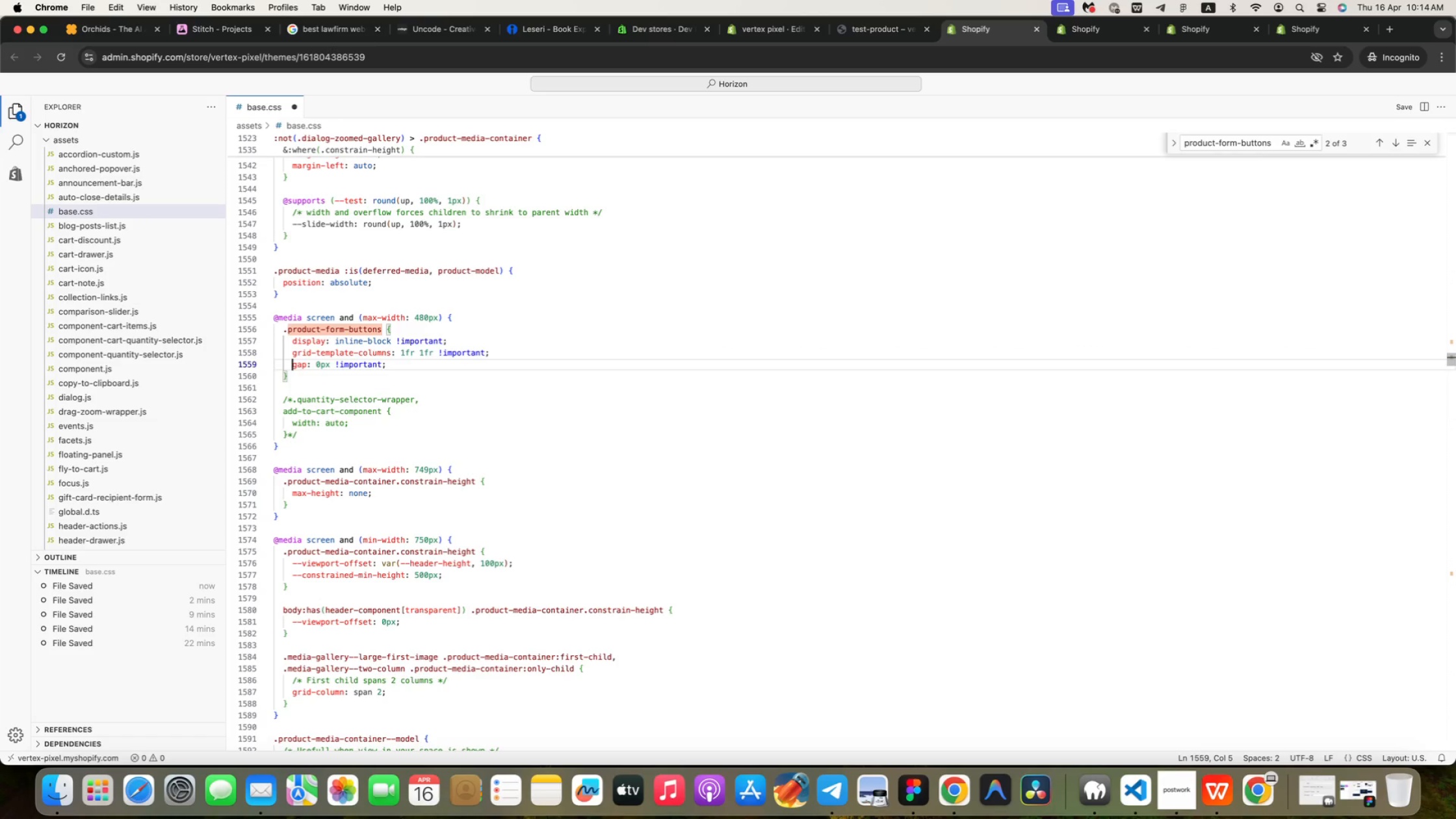 
key(Backspace)
 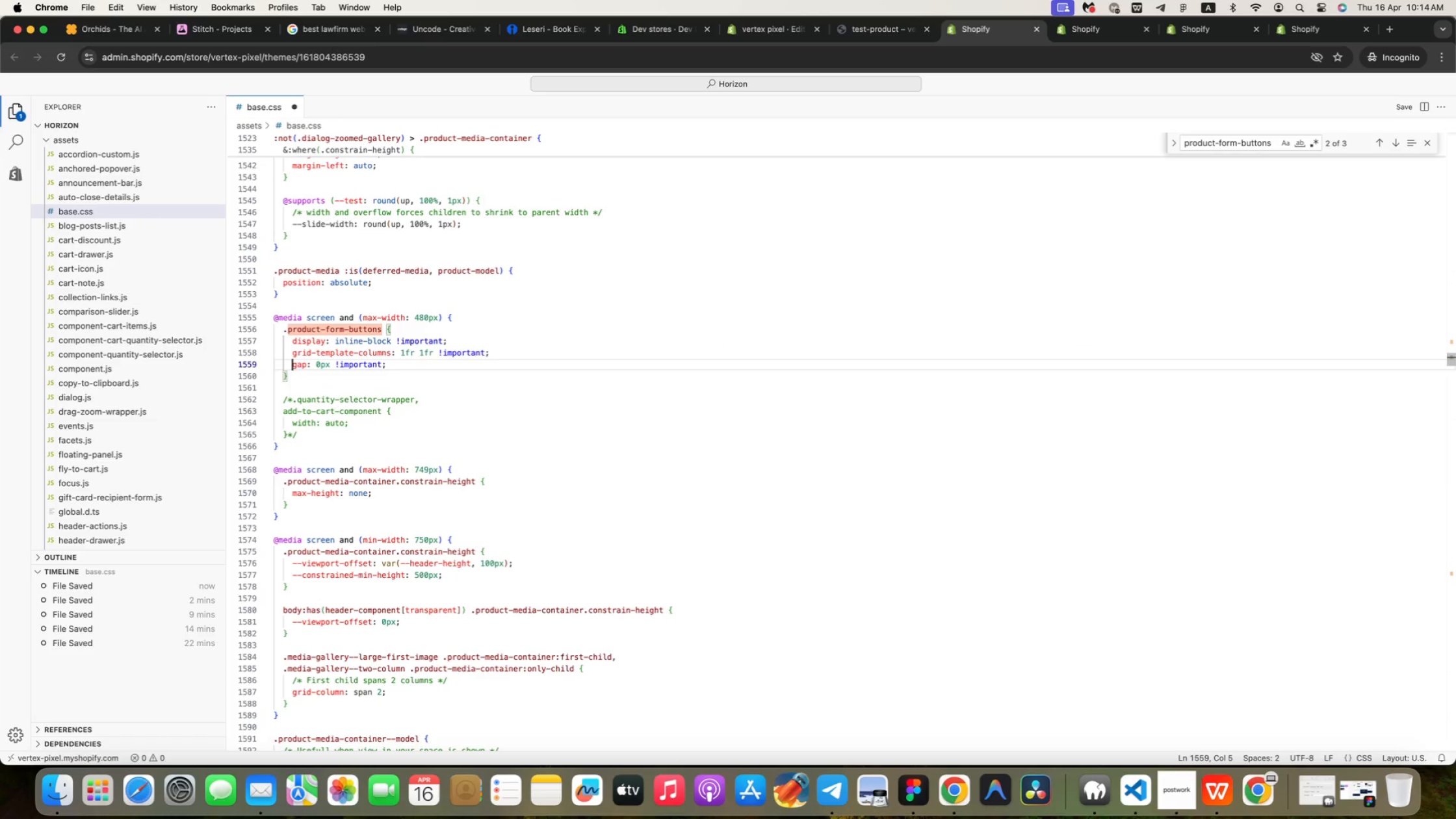 
key(ArrowUp)
 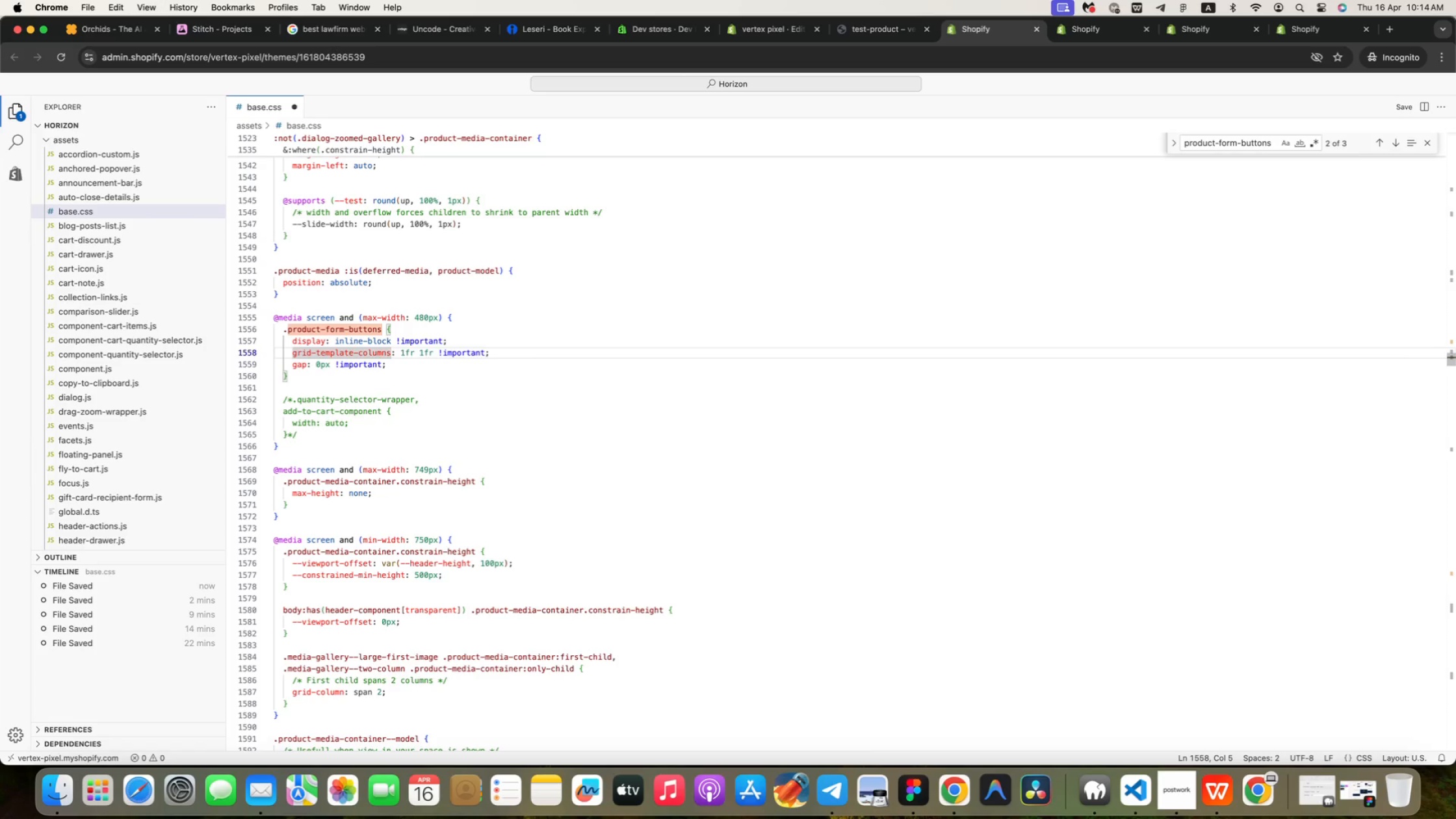 
key(Slash)
 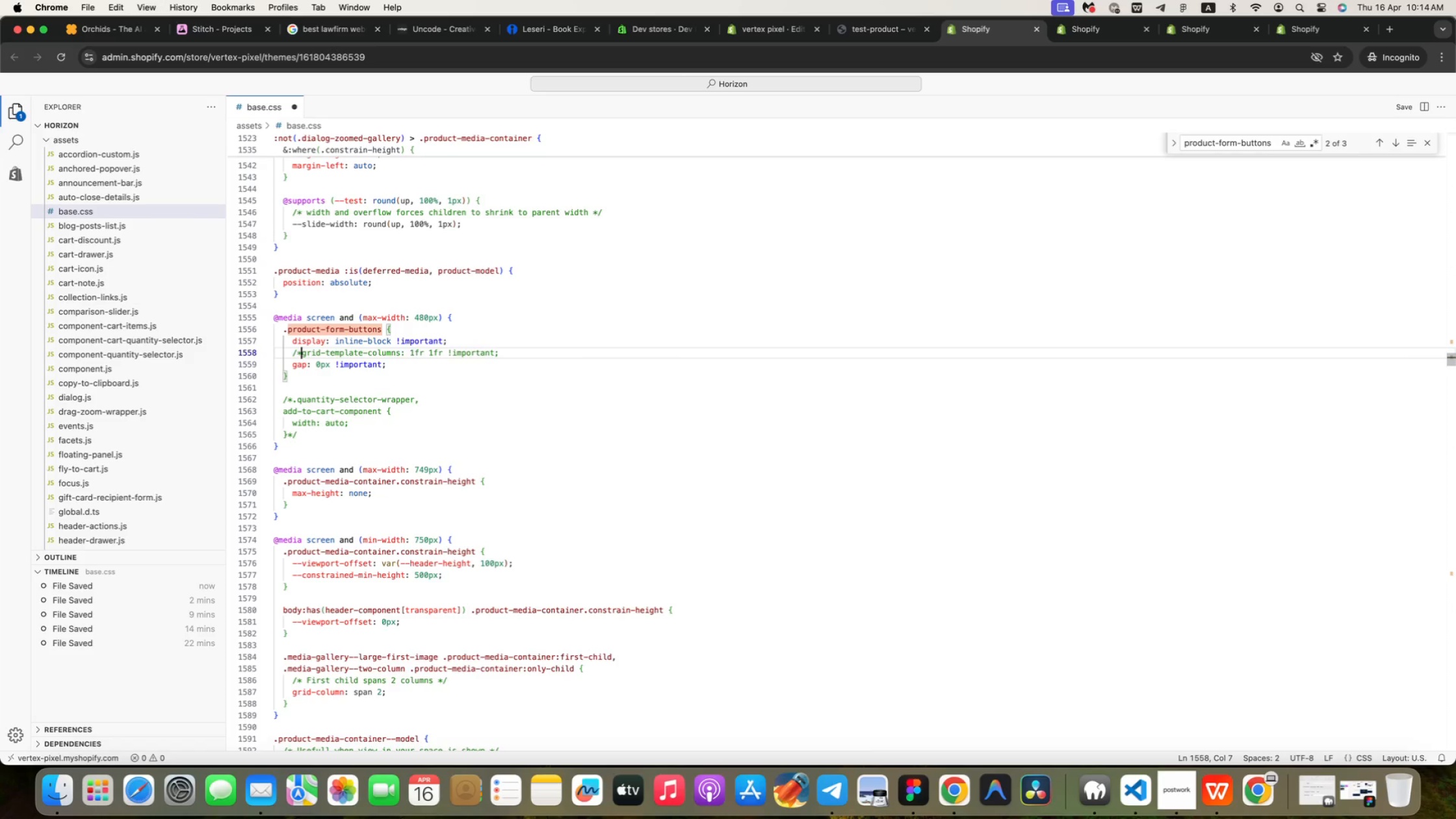 
key(Shift+8)
 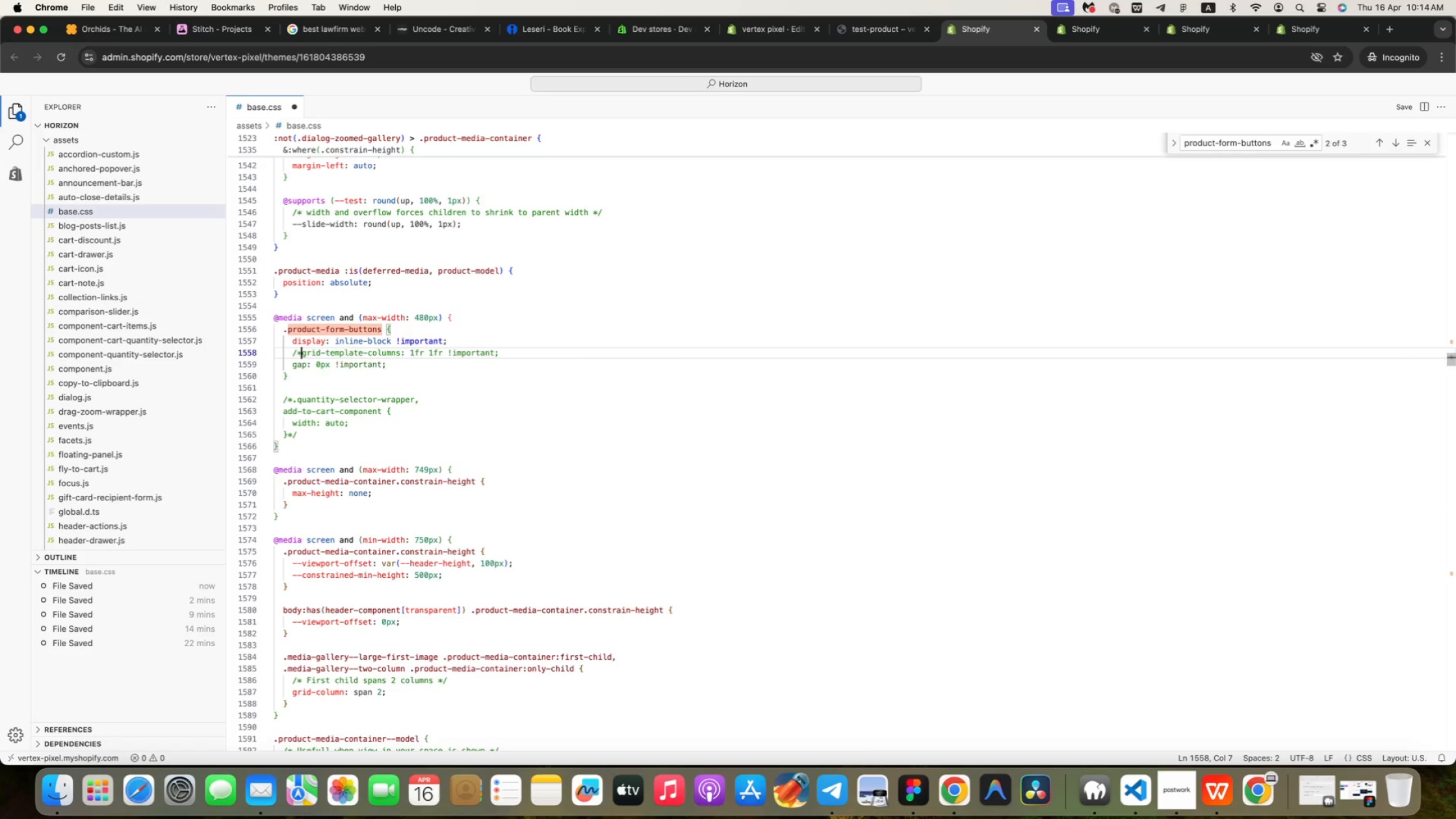 
key(ArrowDown)
 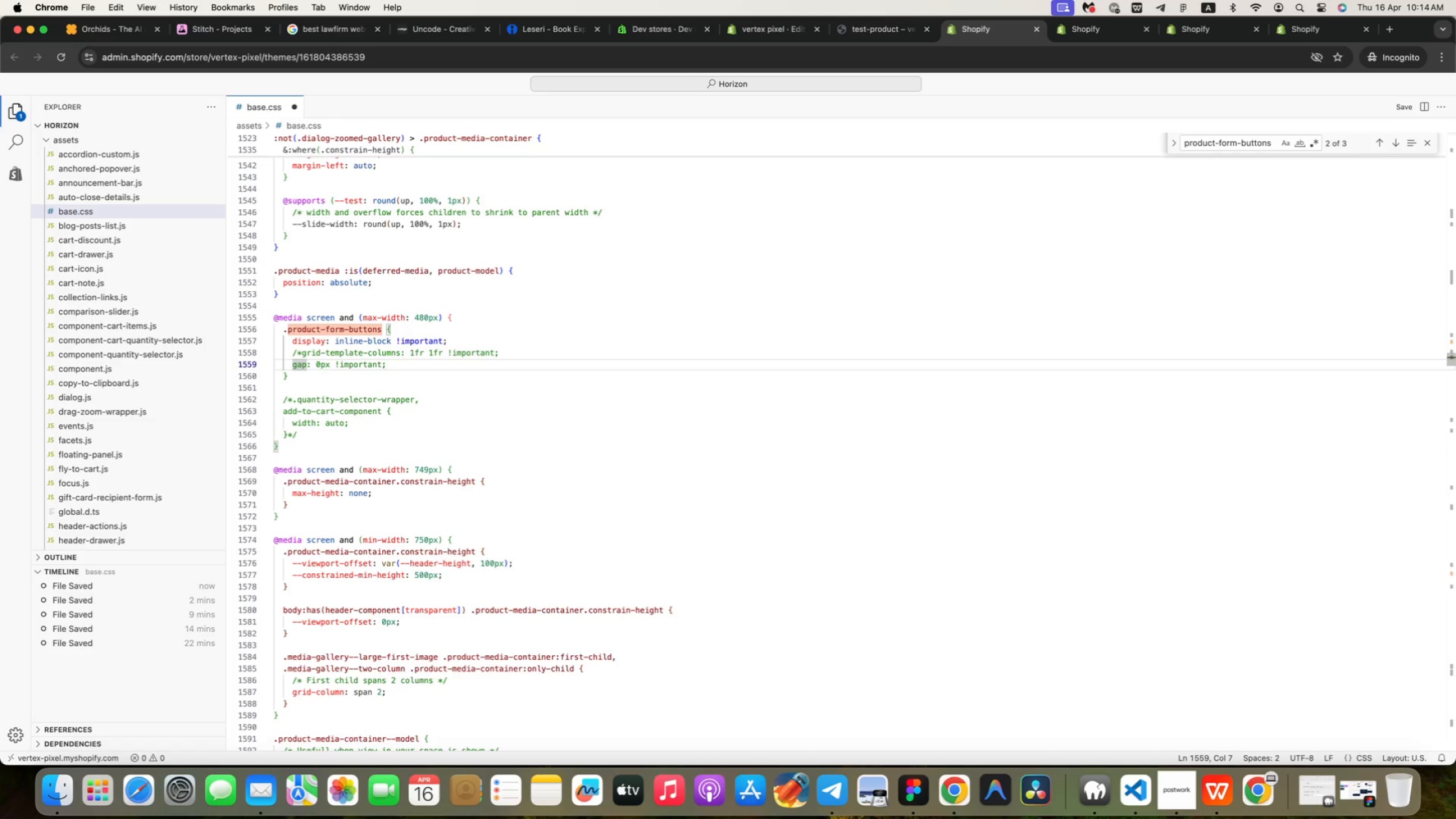 
key(Meta+ArrowRight)
 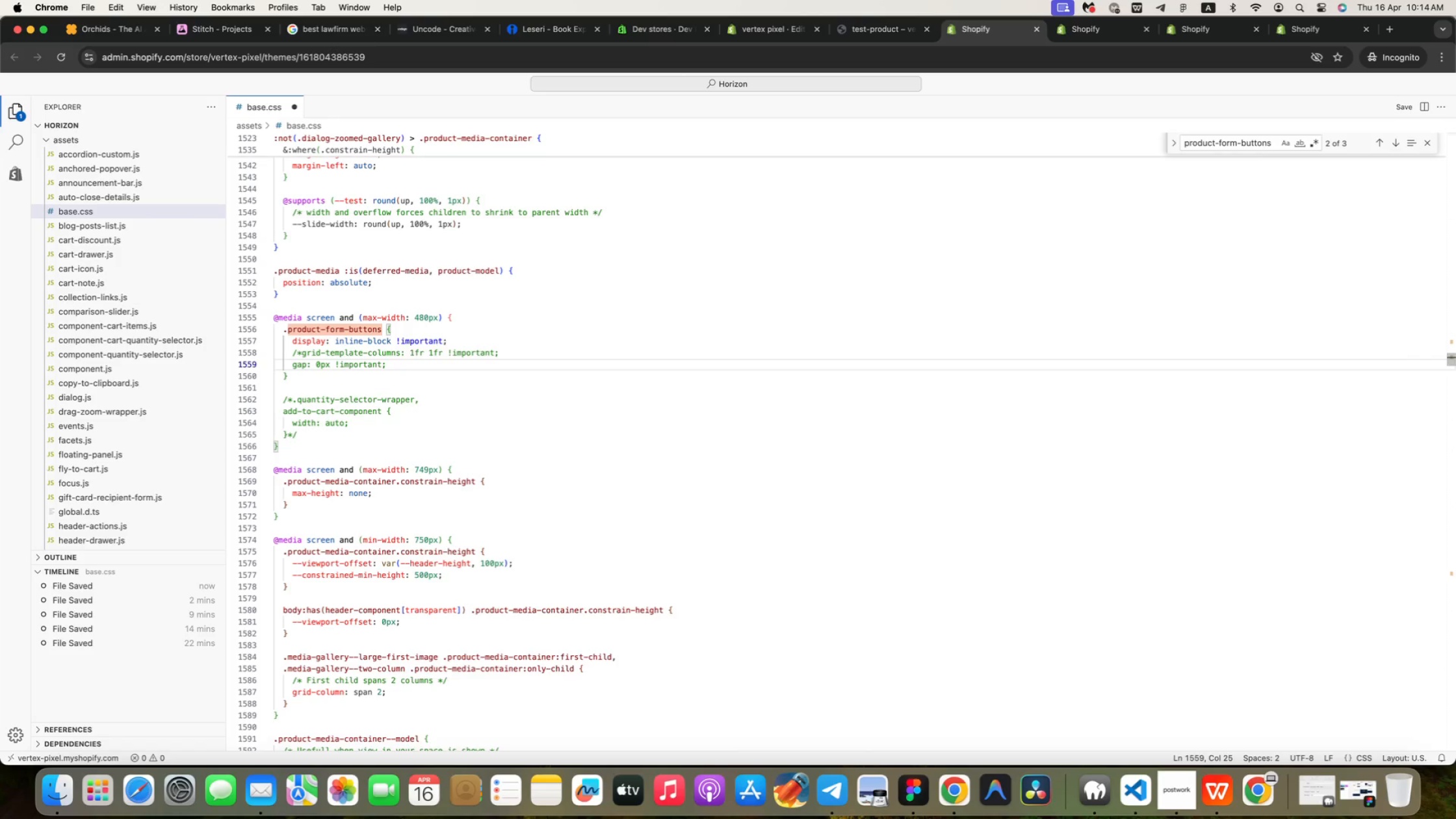 
key(Shift+8)
 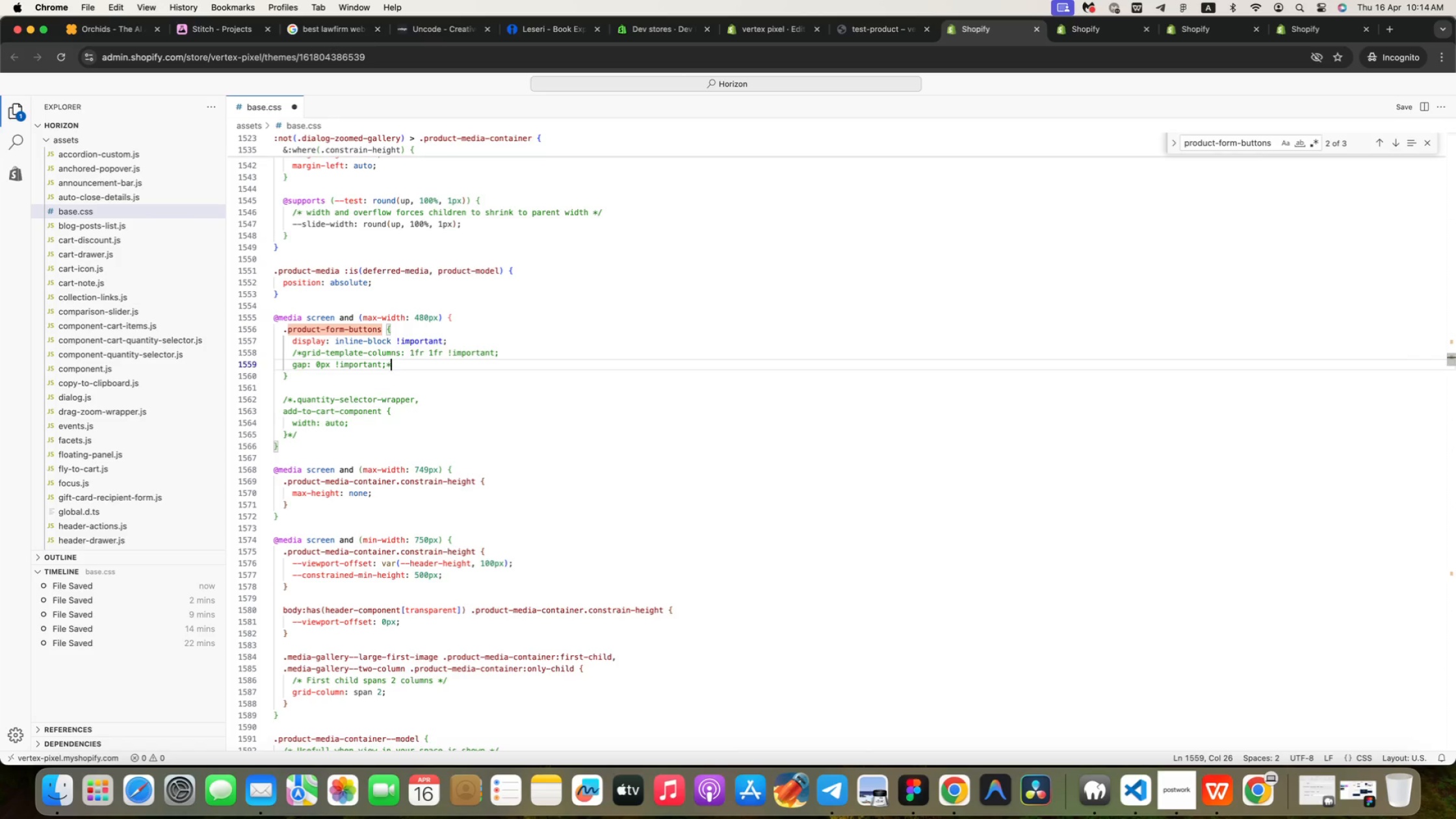 
key(Slash)
 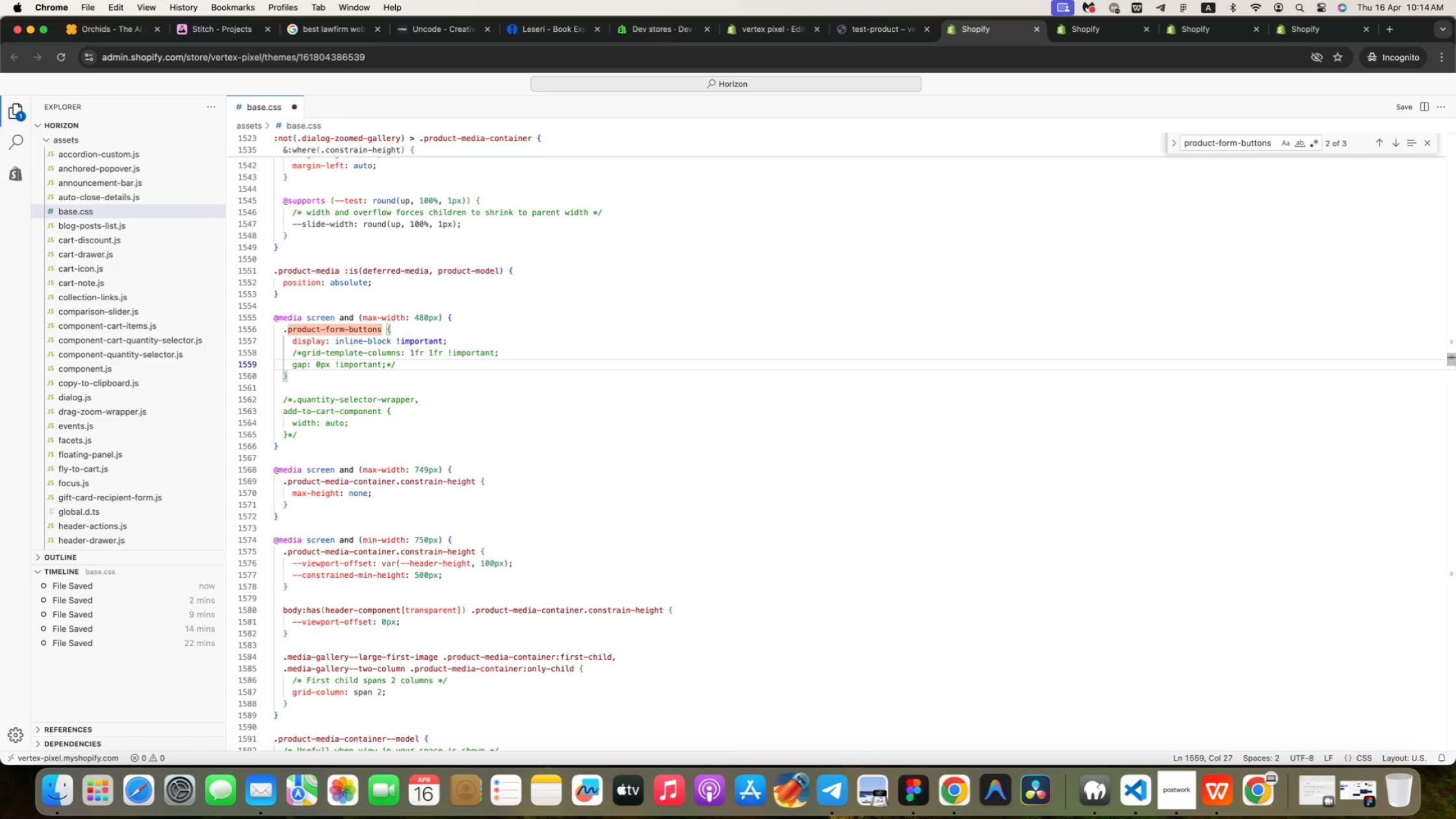 
key(ArrowUp)
 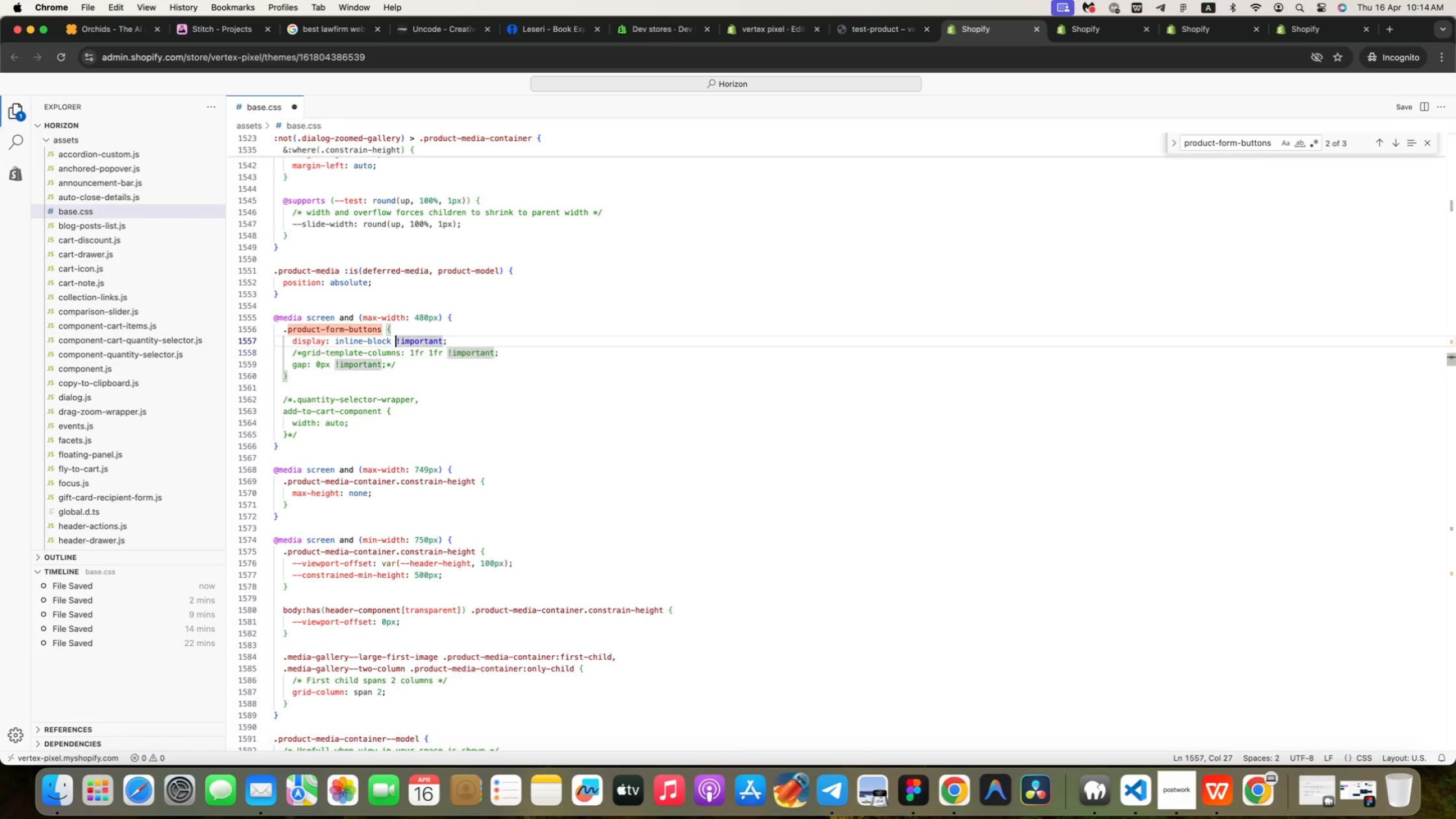 
key(ArrowUp)
 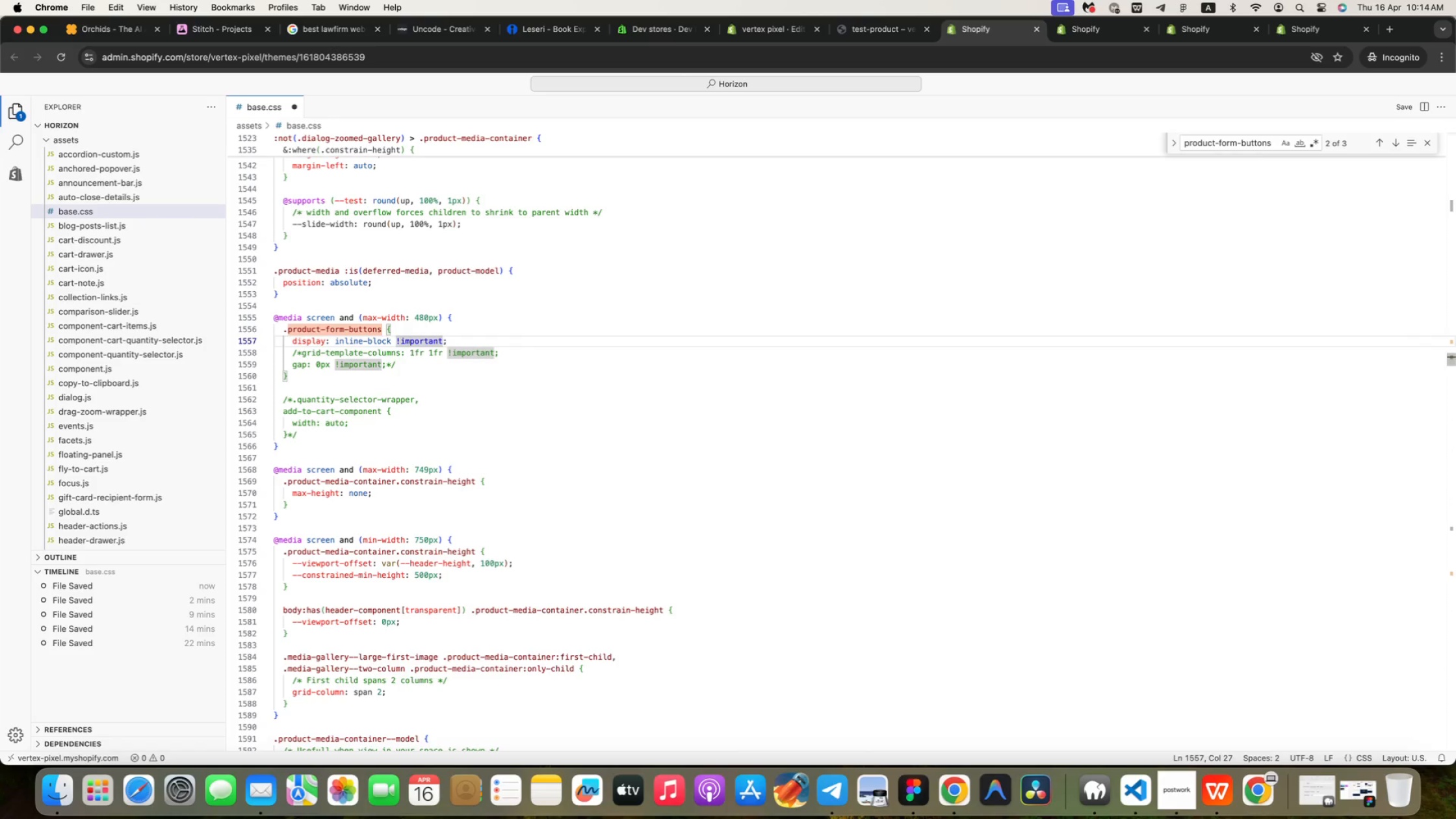 
key(Meta+MetaRight)
 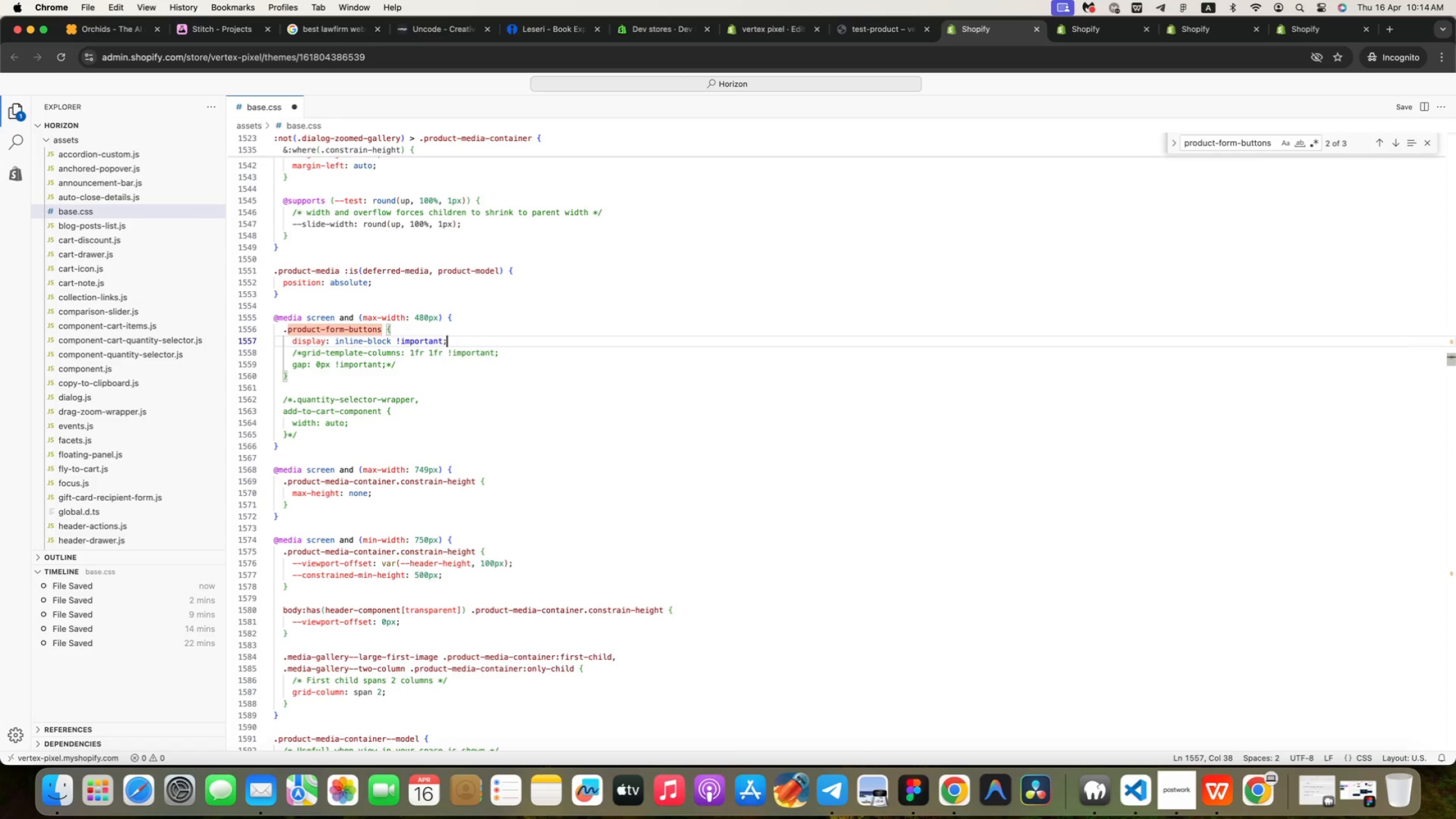 
key(Meta+ArrowRight)
 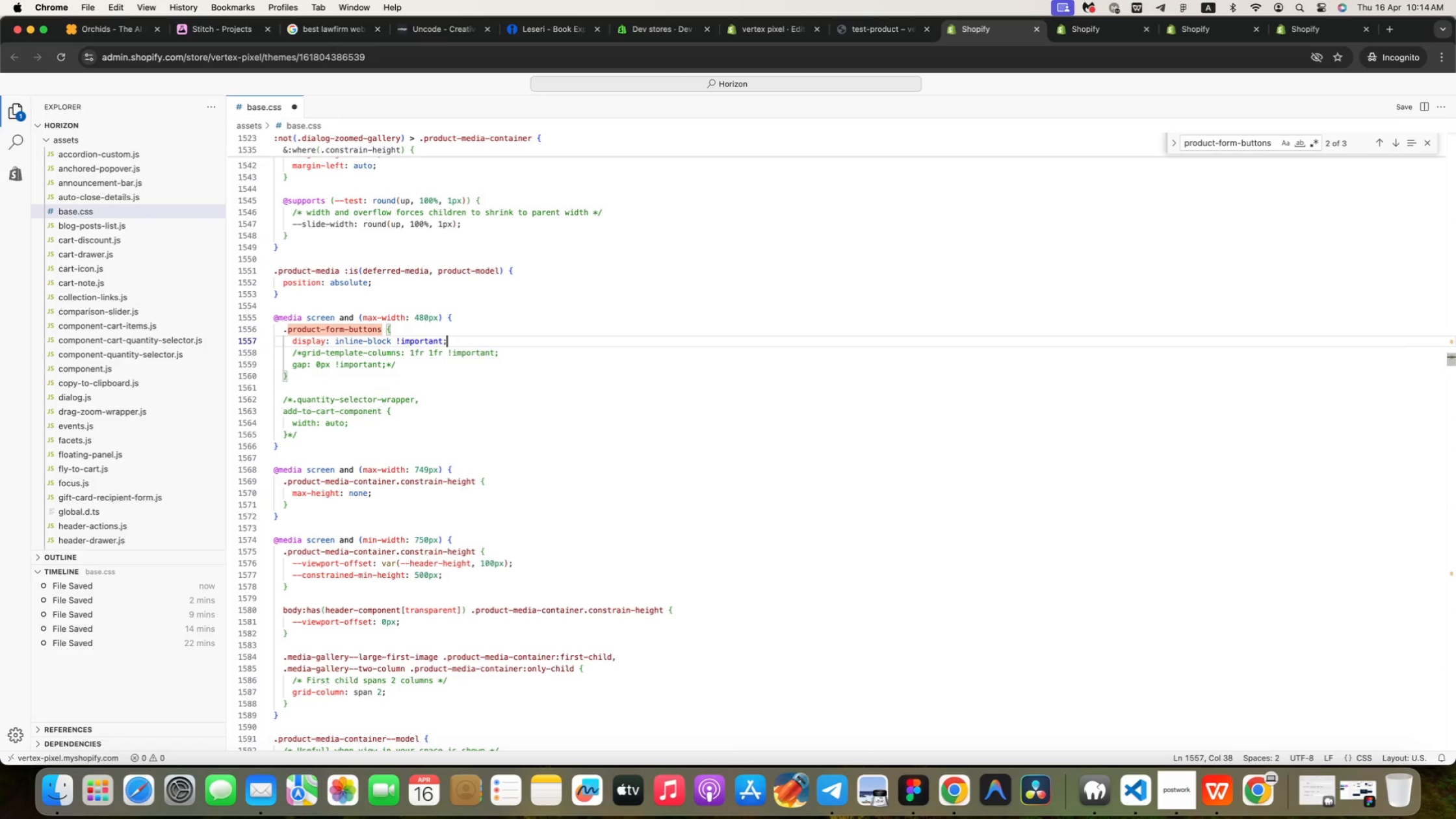 
key(Enter)
 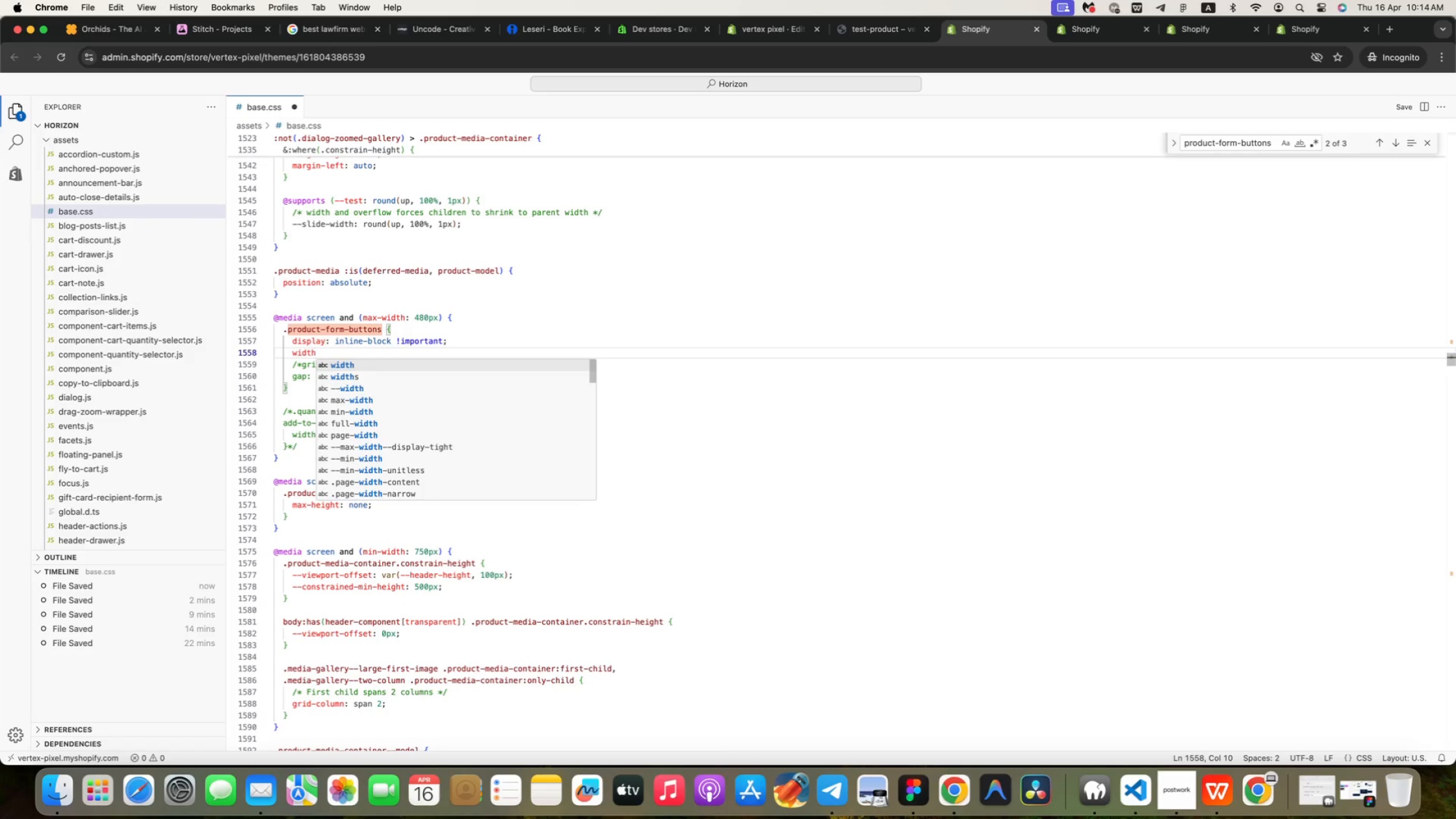 
type(width: auto !)
 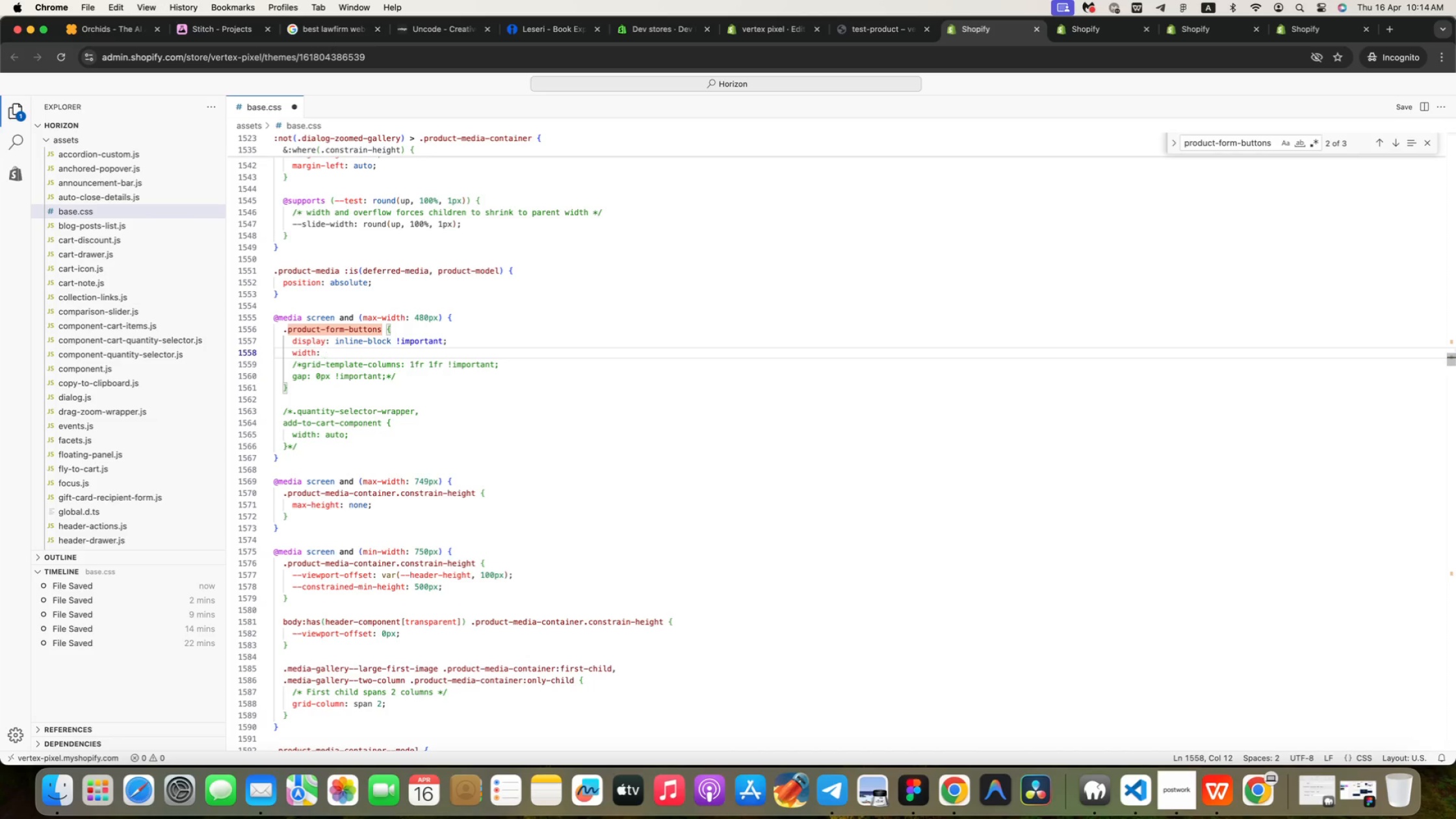 
 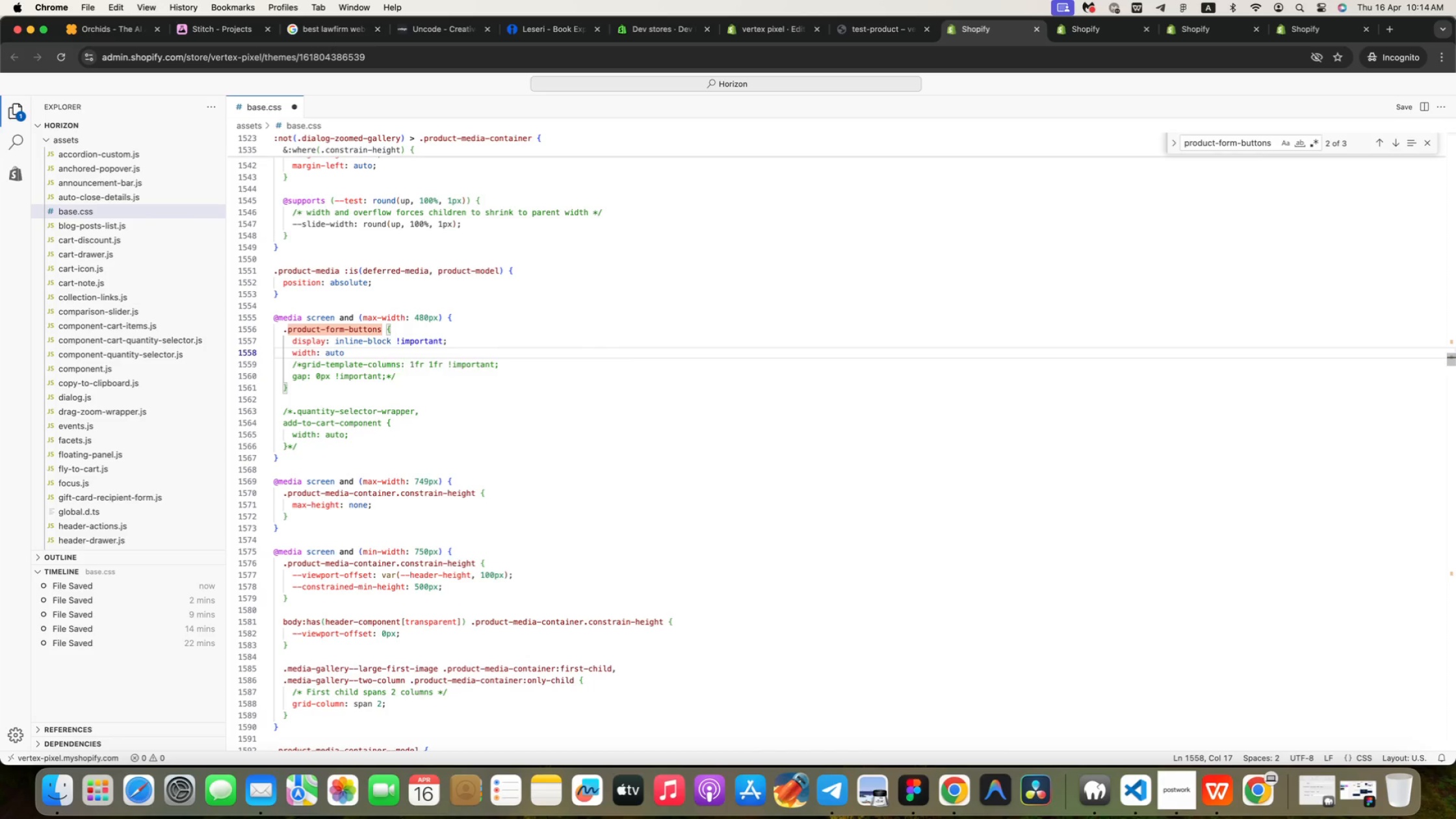 
key(Enter)
 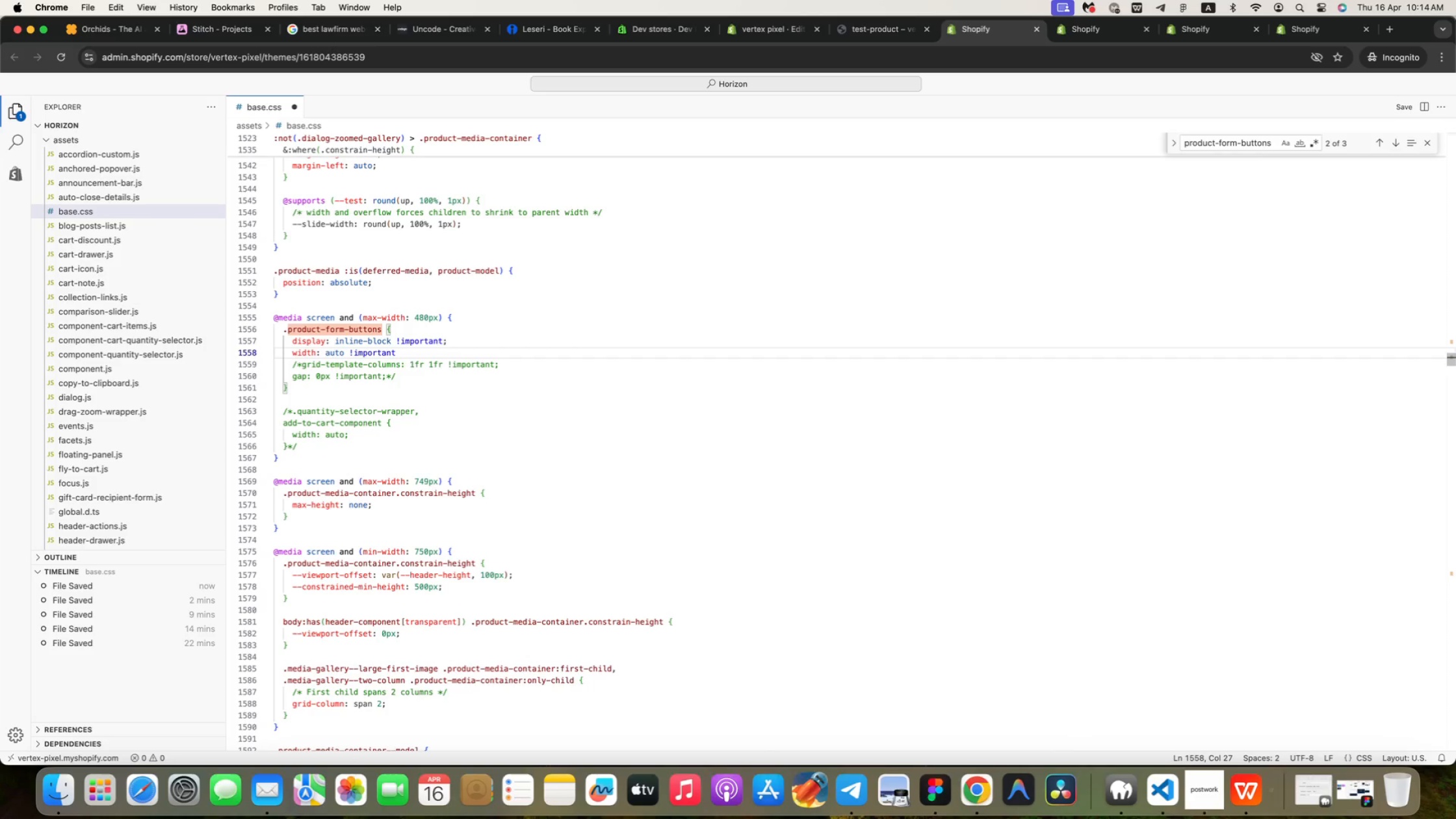 
key(Semicolon)
 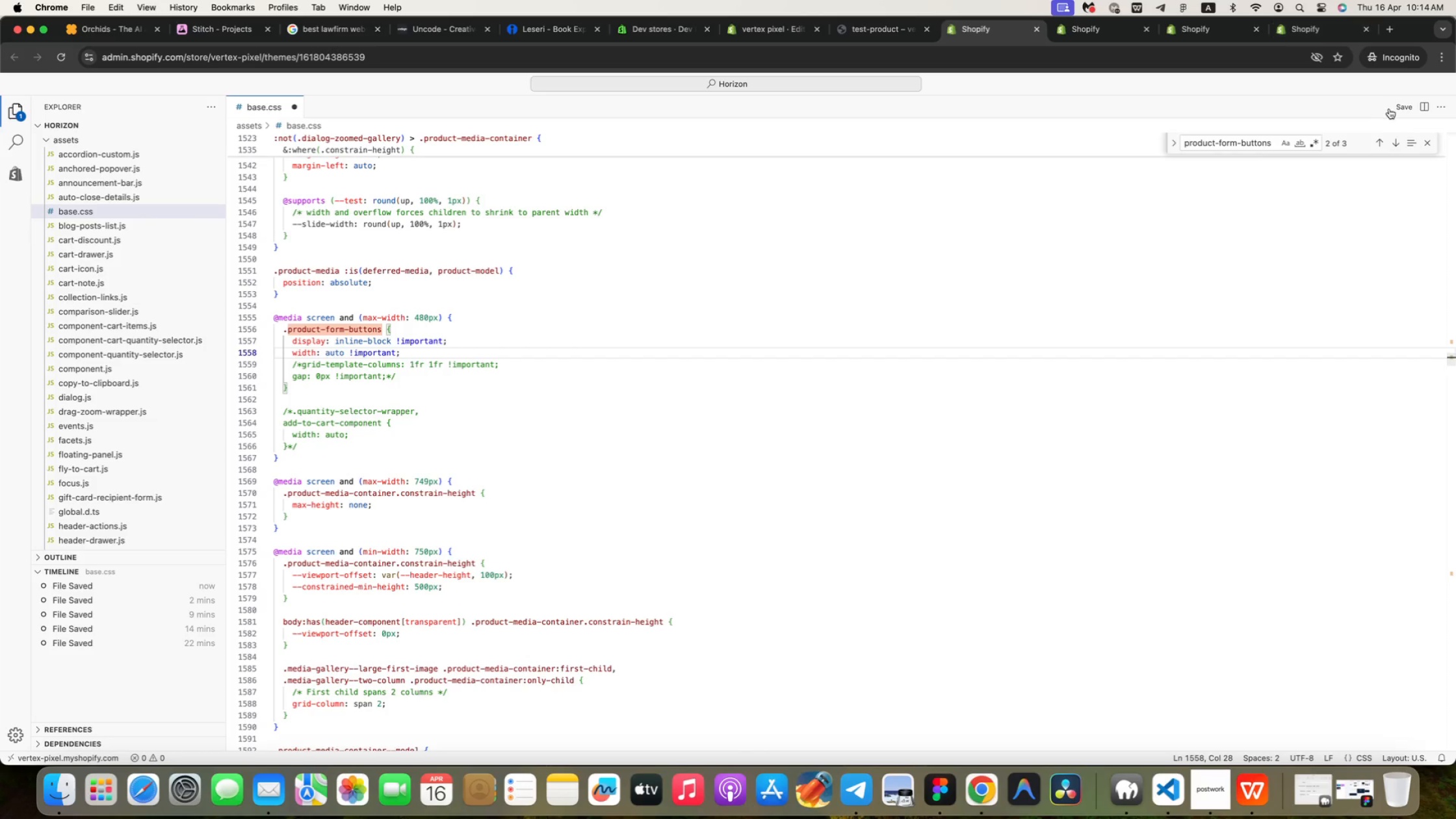 
left_click([1395, 105])
 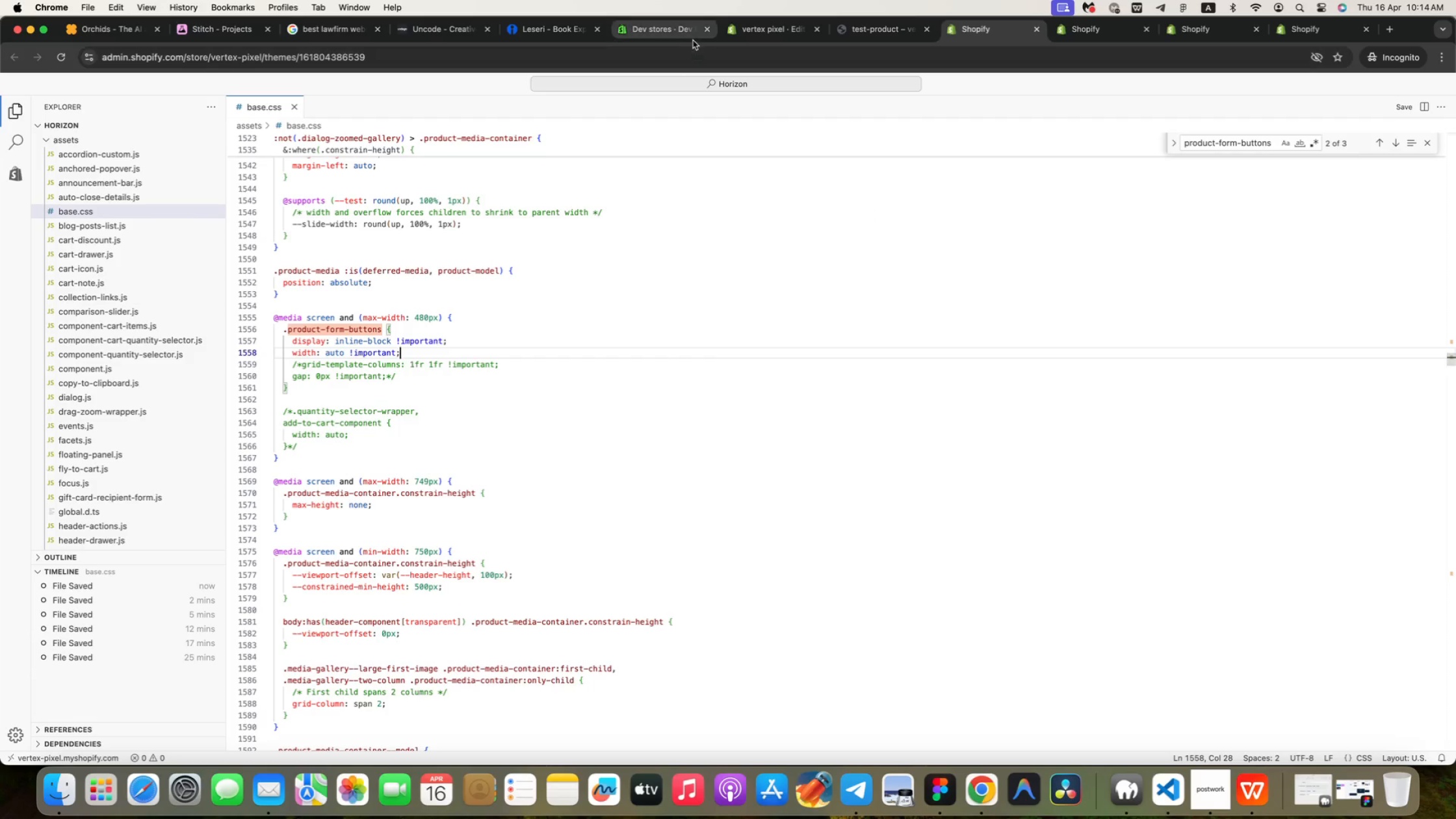 
left_click([852, 36])
 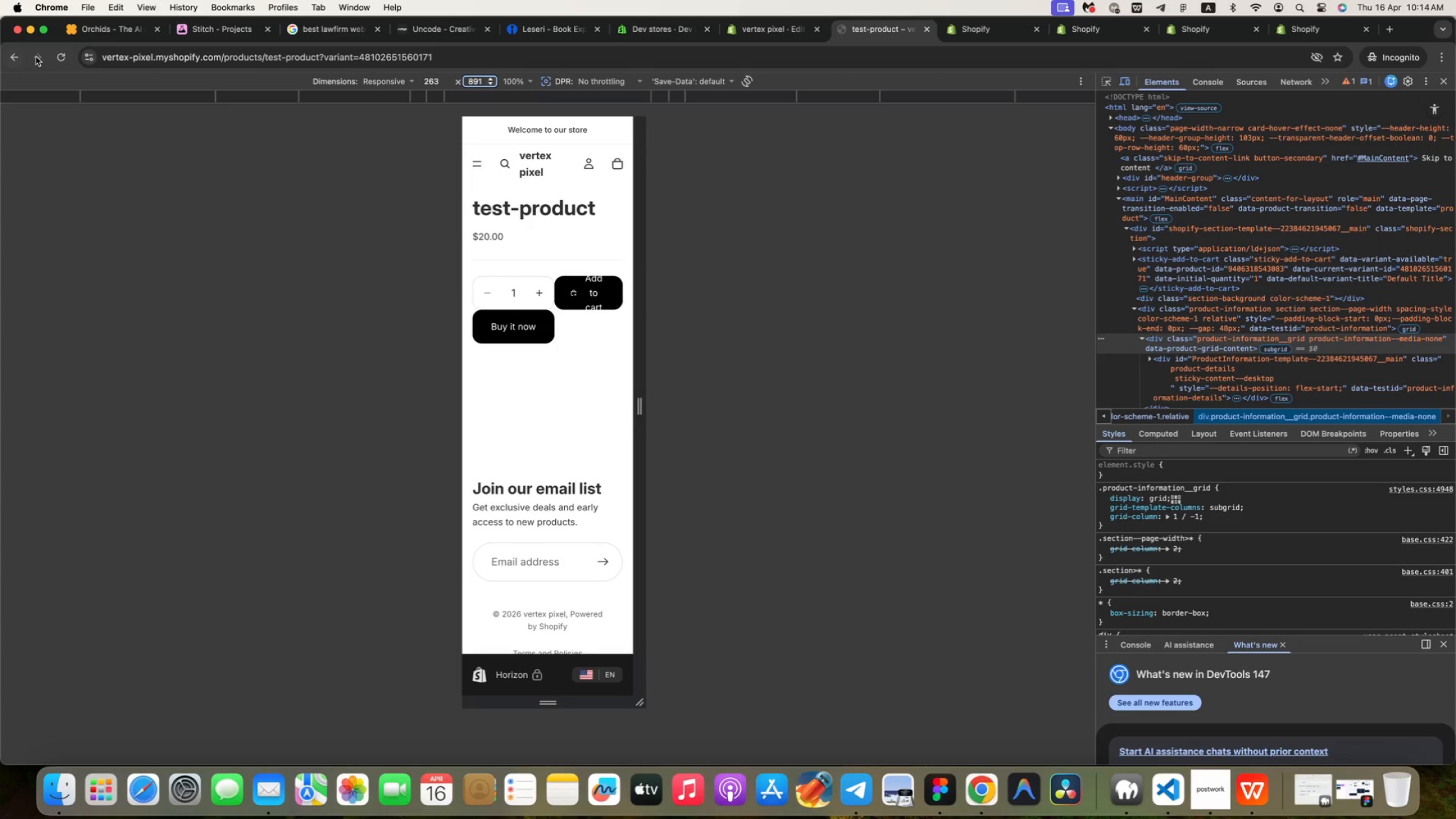 
left_click([68, 59])
 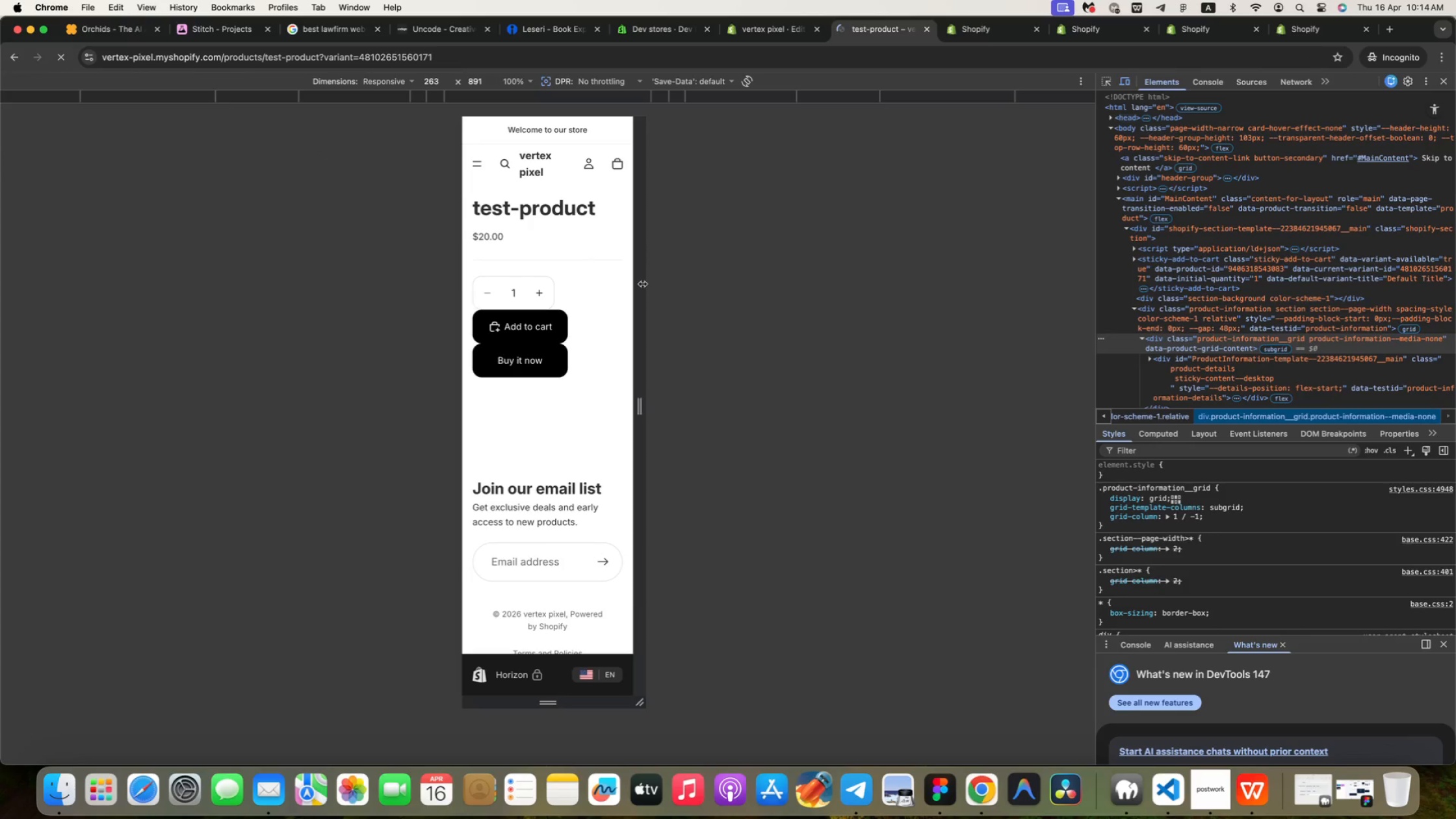 
wait(5.78)
 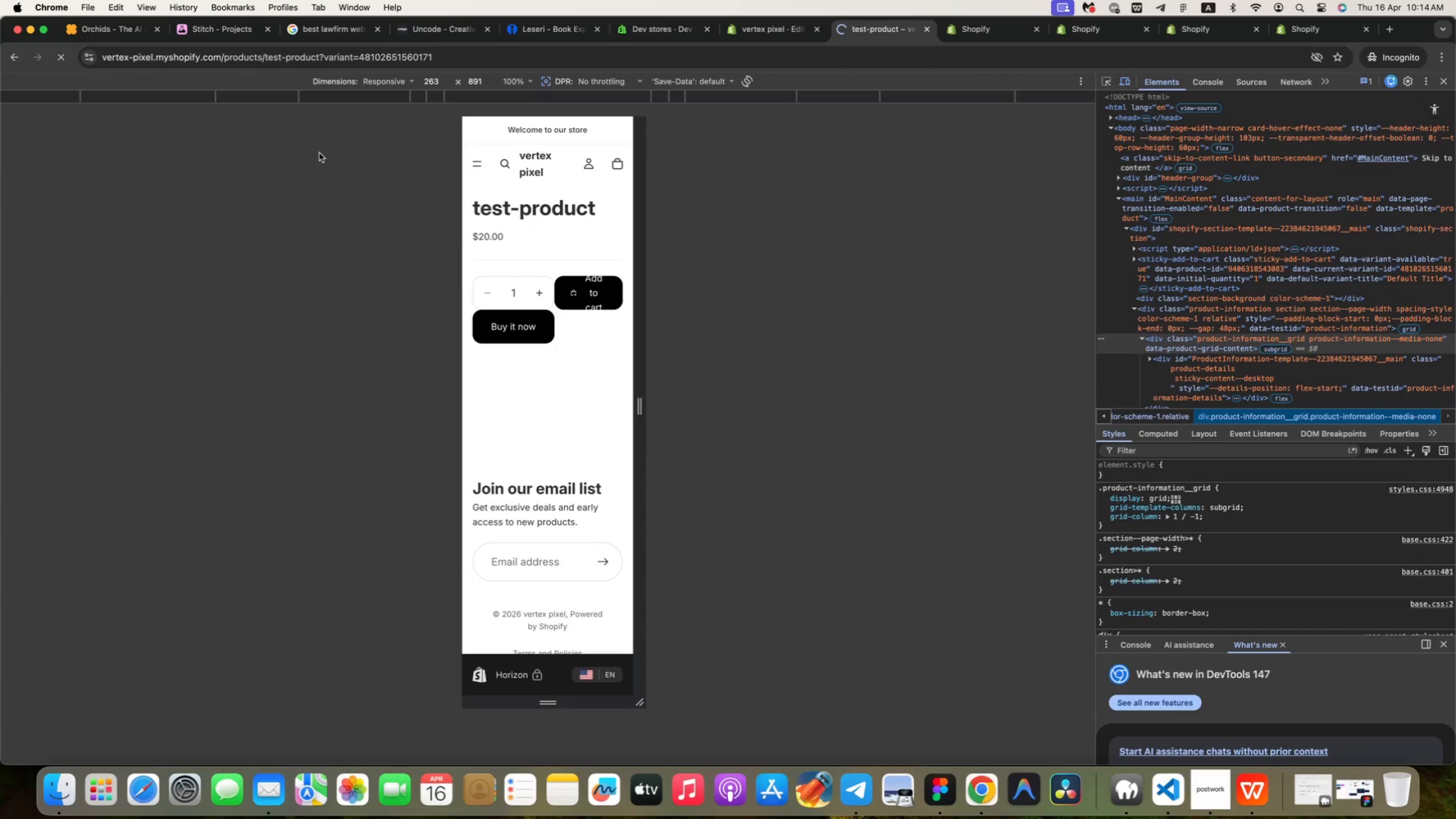 
left_click_drag(start_coordinate=[638, 306], to_coordinate=[690, 306])
 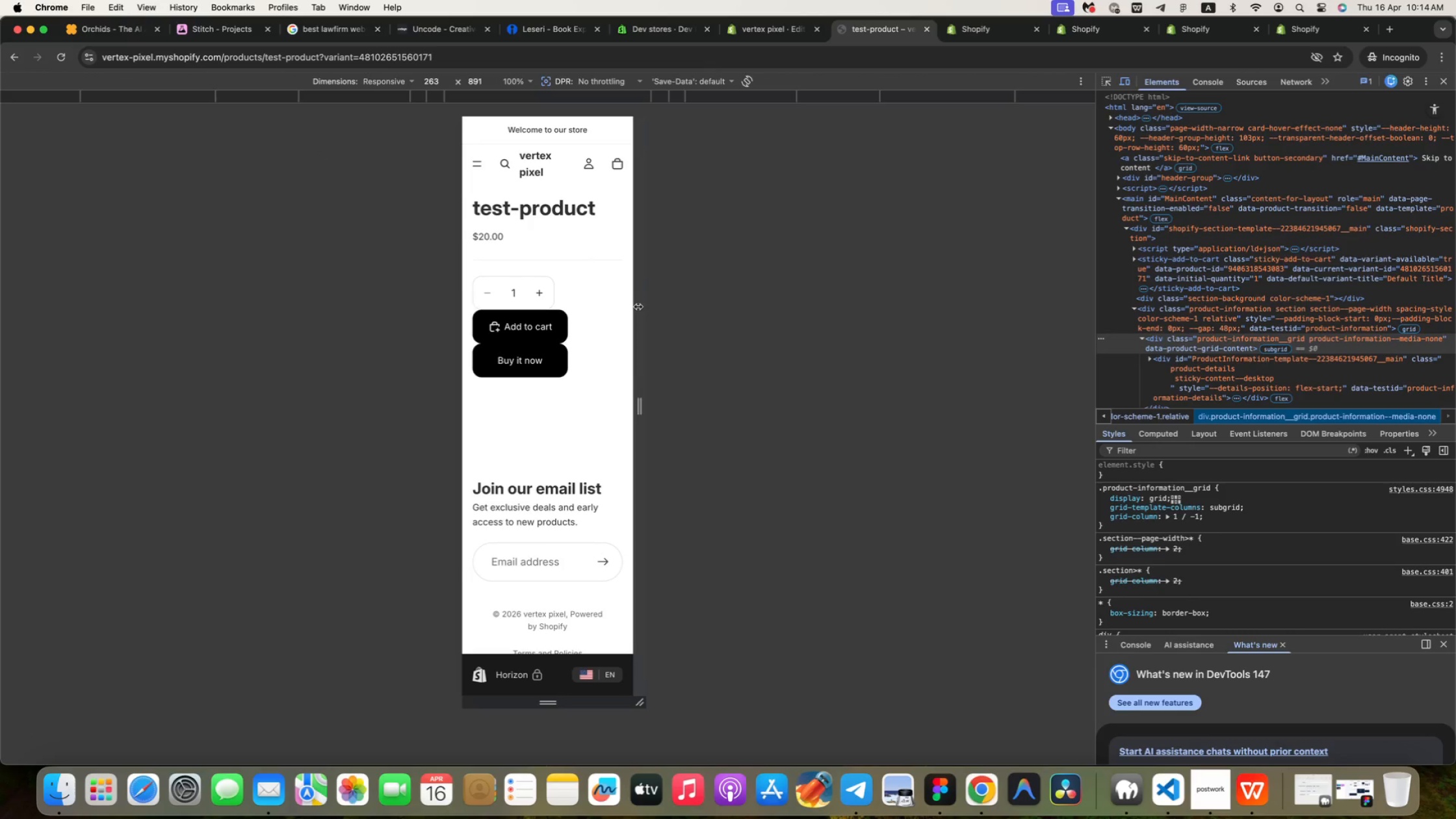 
left_click_drag(start_coordinate=[690, 306], to_coordinate=[640, 309])
 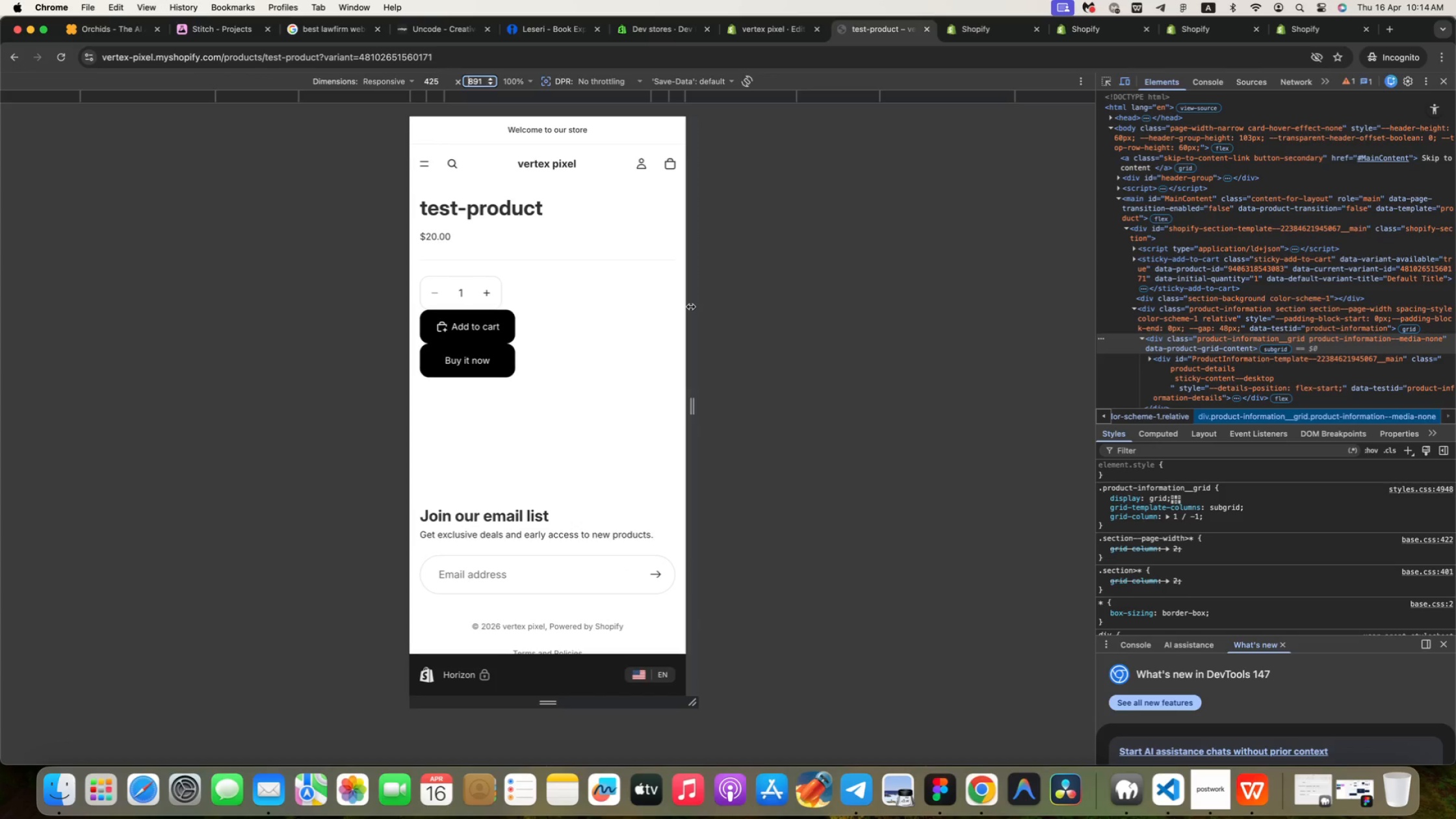 
left_click_drag(start_coordinate=[640, 309], to_coordinate=[632, 309])
 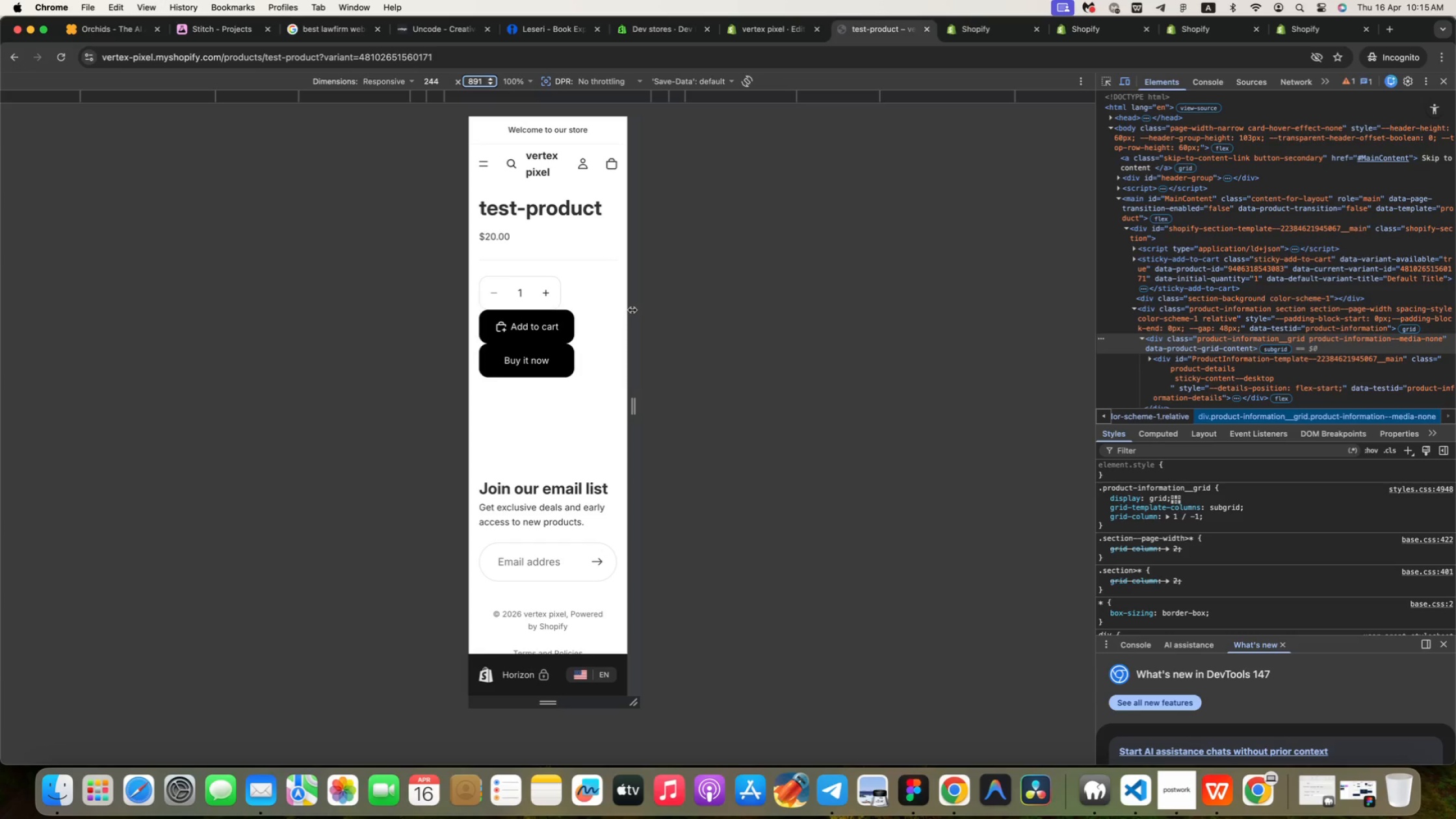 
wait(52.54)
 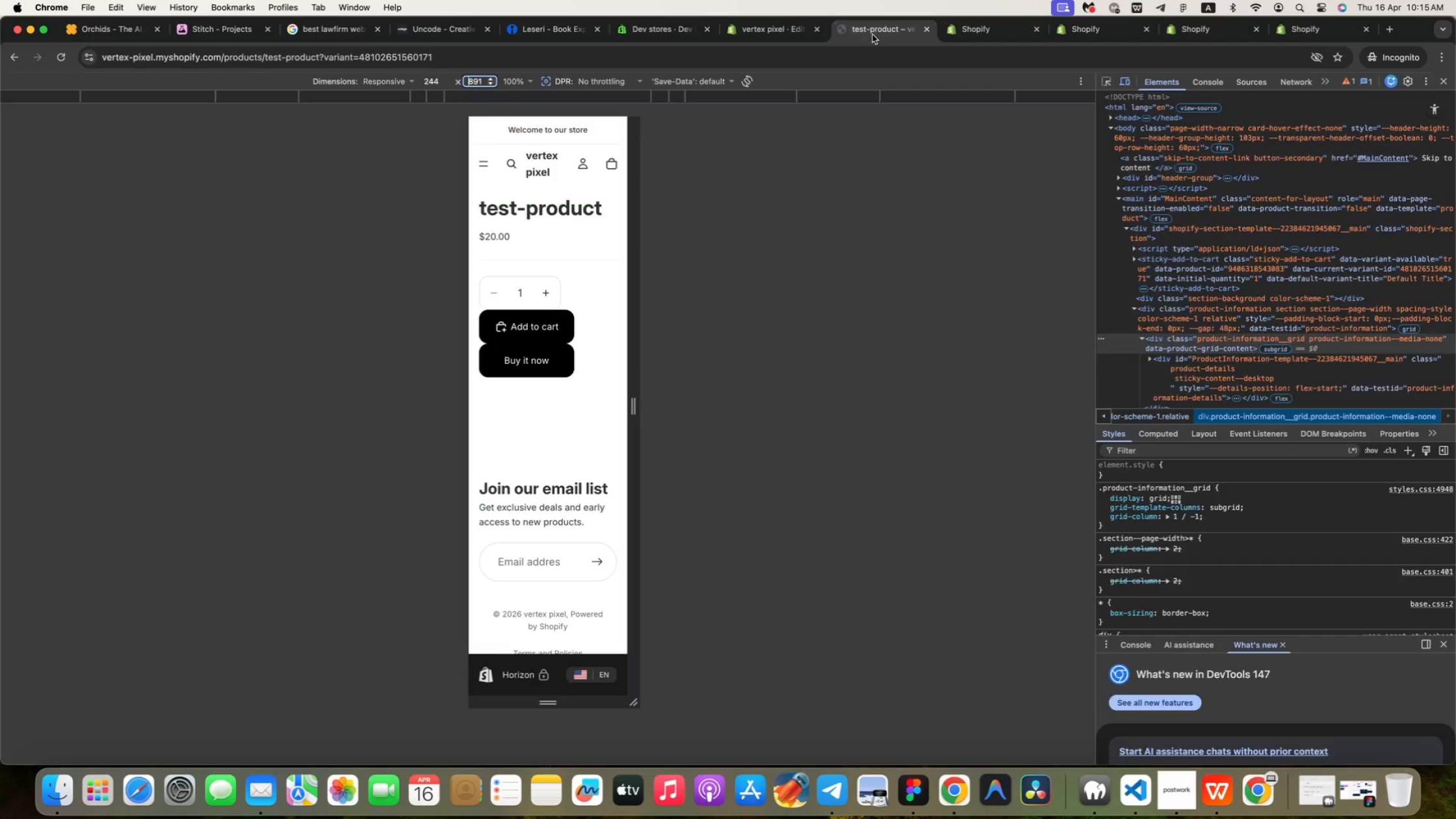 
left_click([872, 34])
 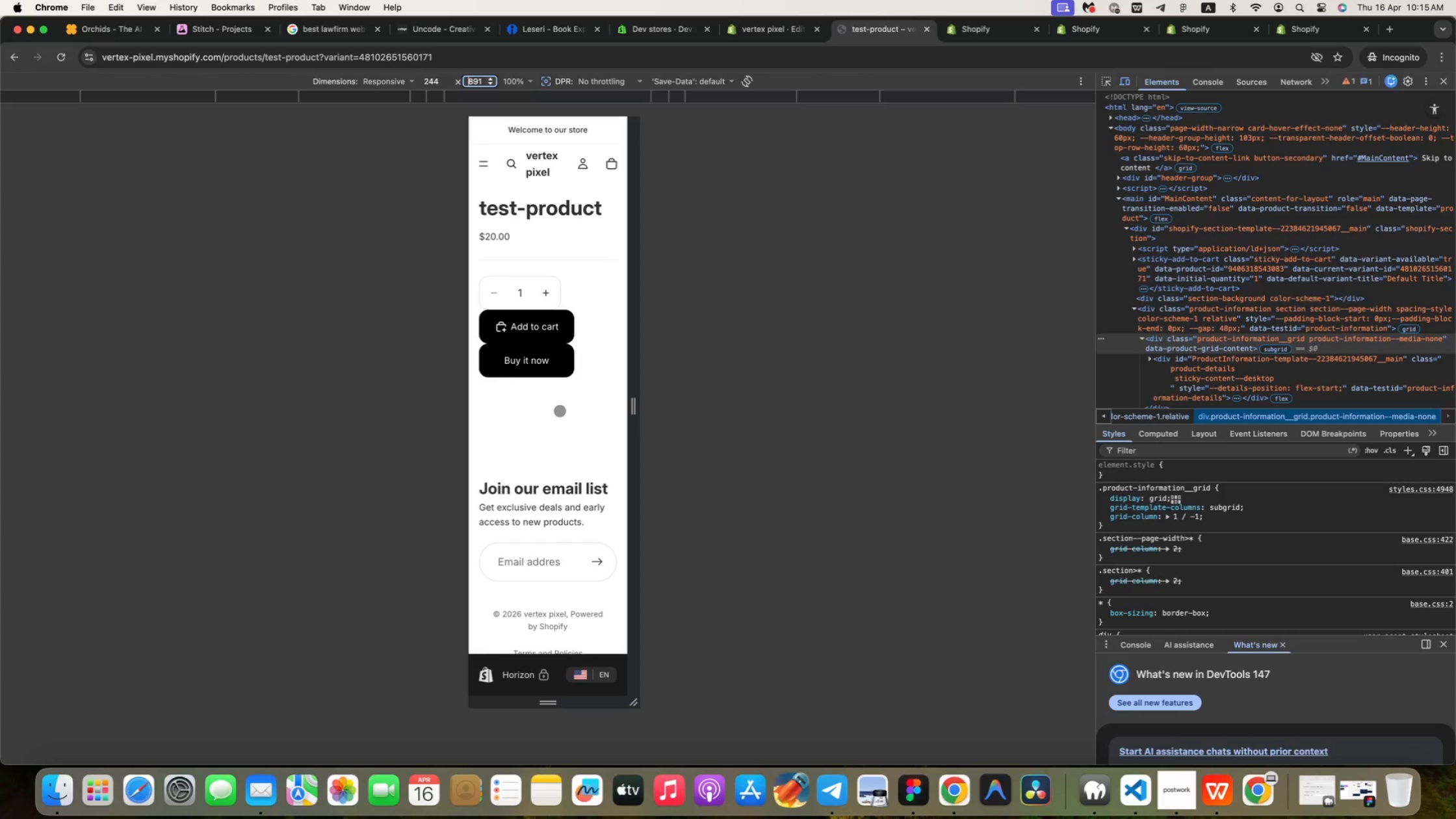 
key(Meta+Shift+4)
 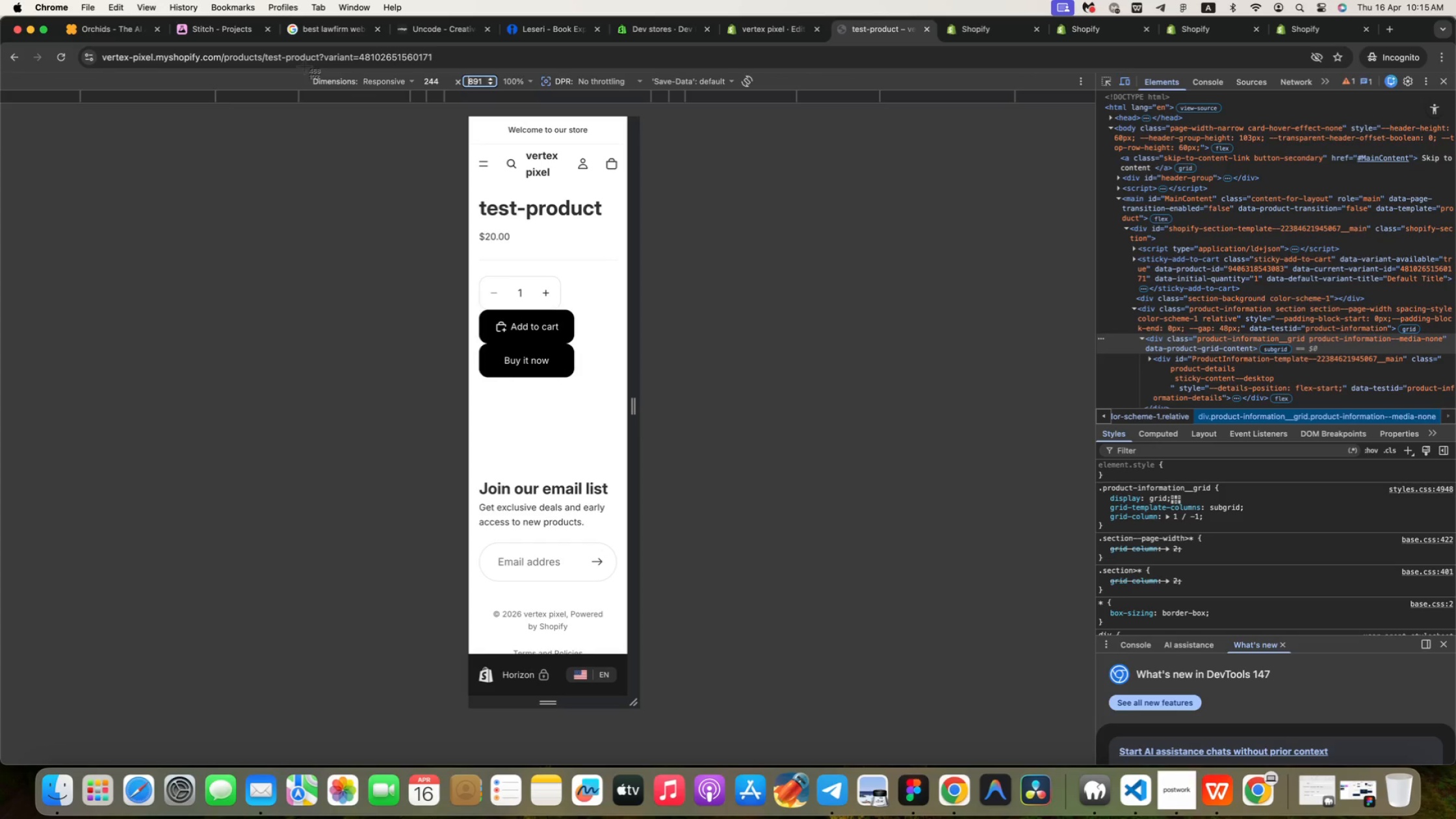 
left_click_drag(start_coordinate=[306, 72], to_coordinate=[864, 750])
 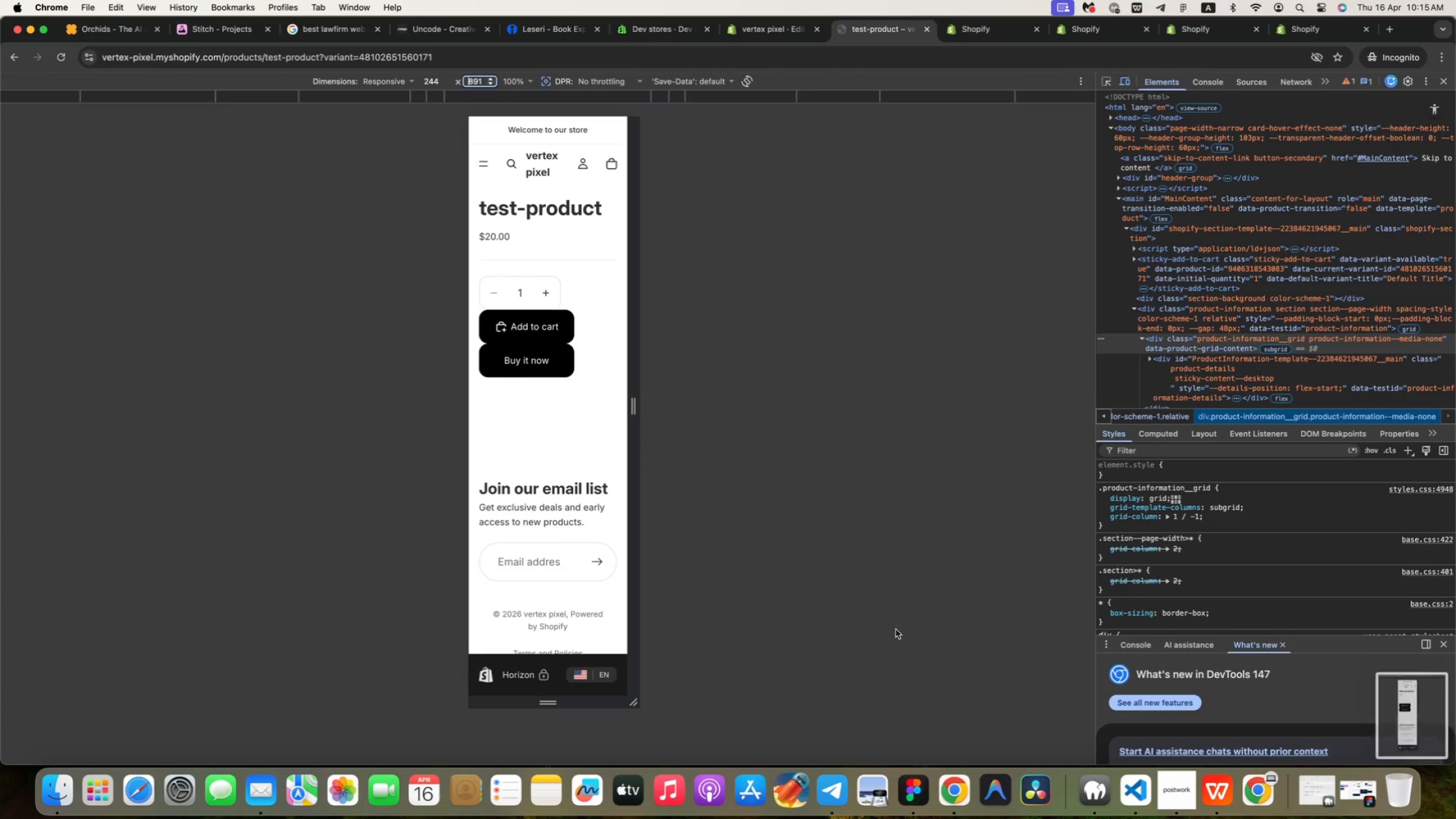 
left_click([988, 37])
 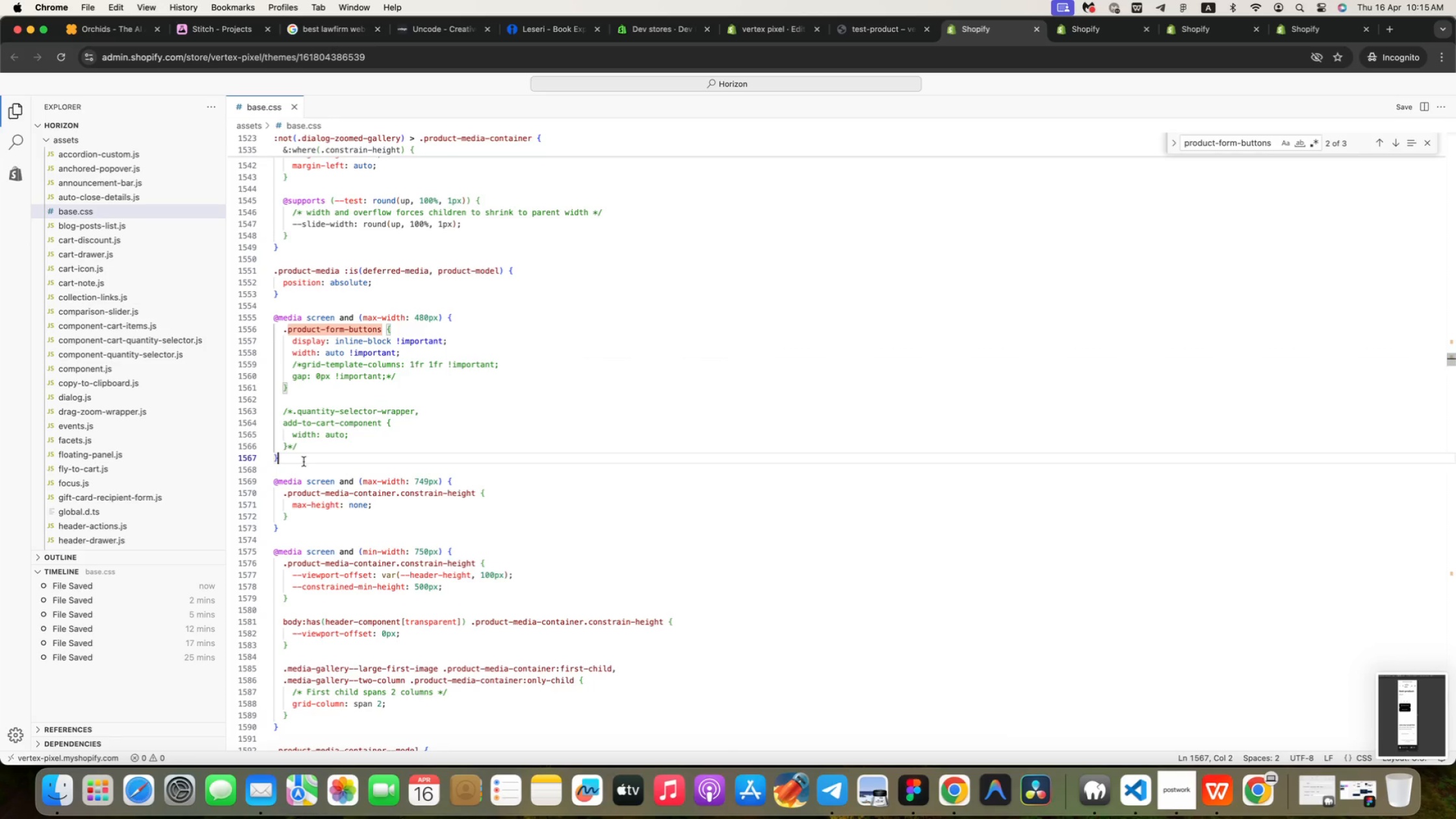 
left_click_drag(start_coordinate=[304, 462], to_coordinate=[286, 332])
 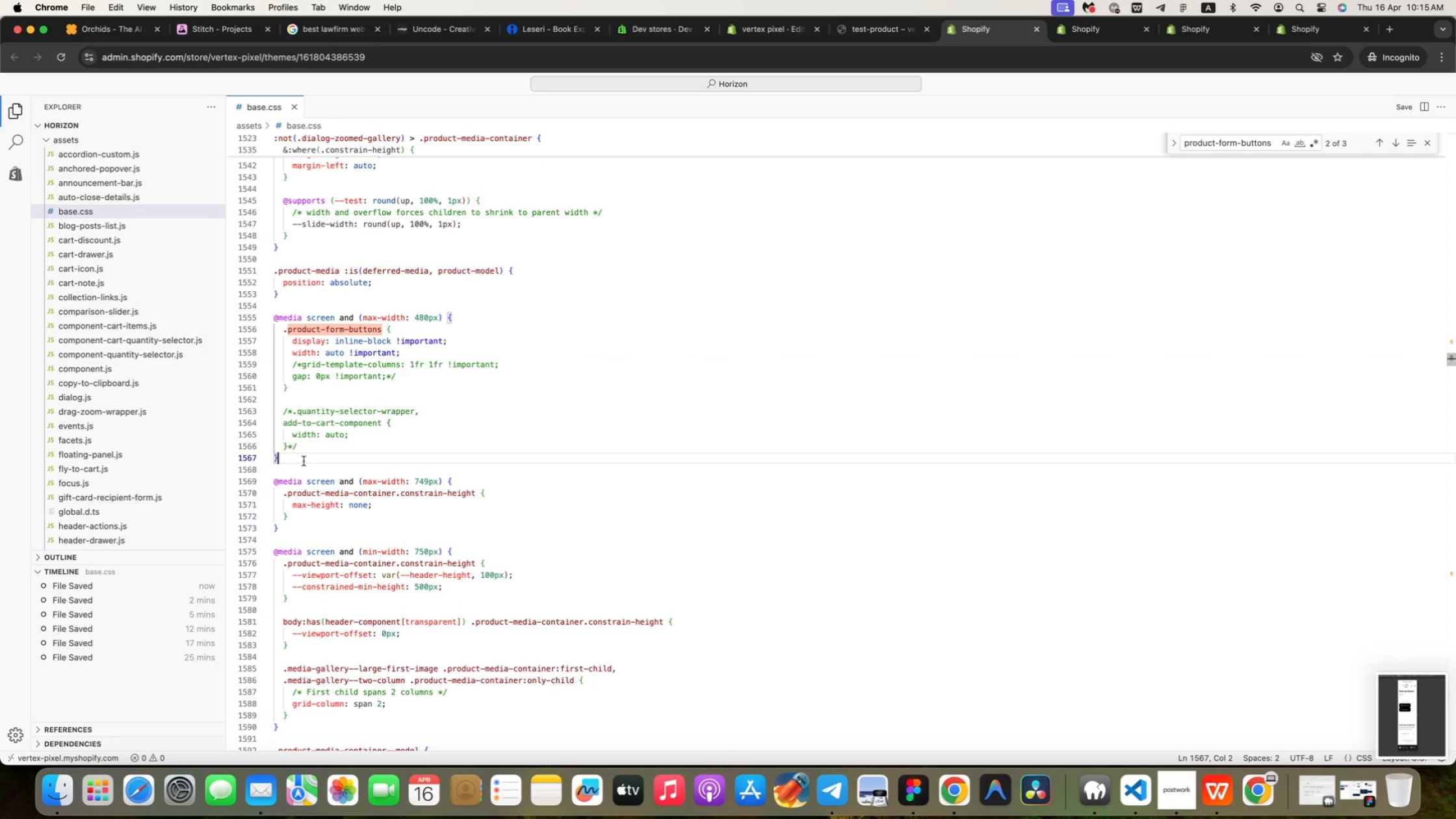 
double_click([314, 449])
 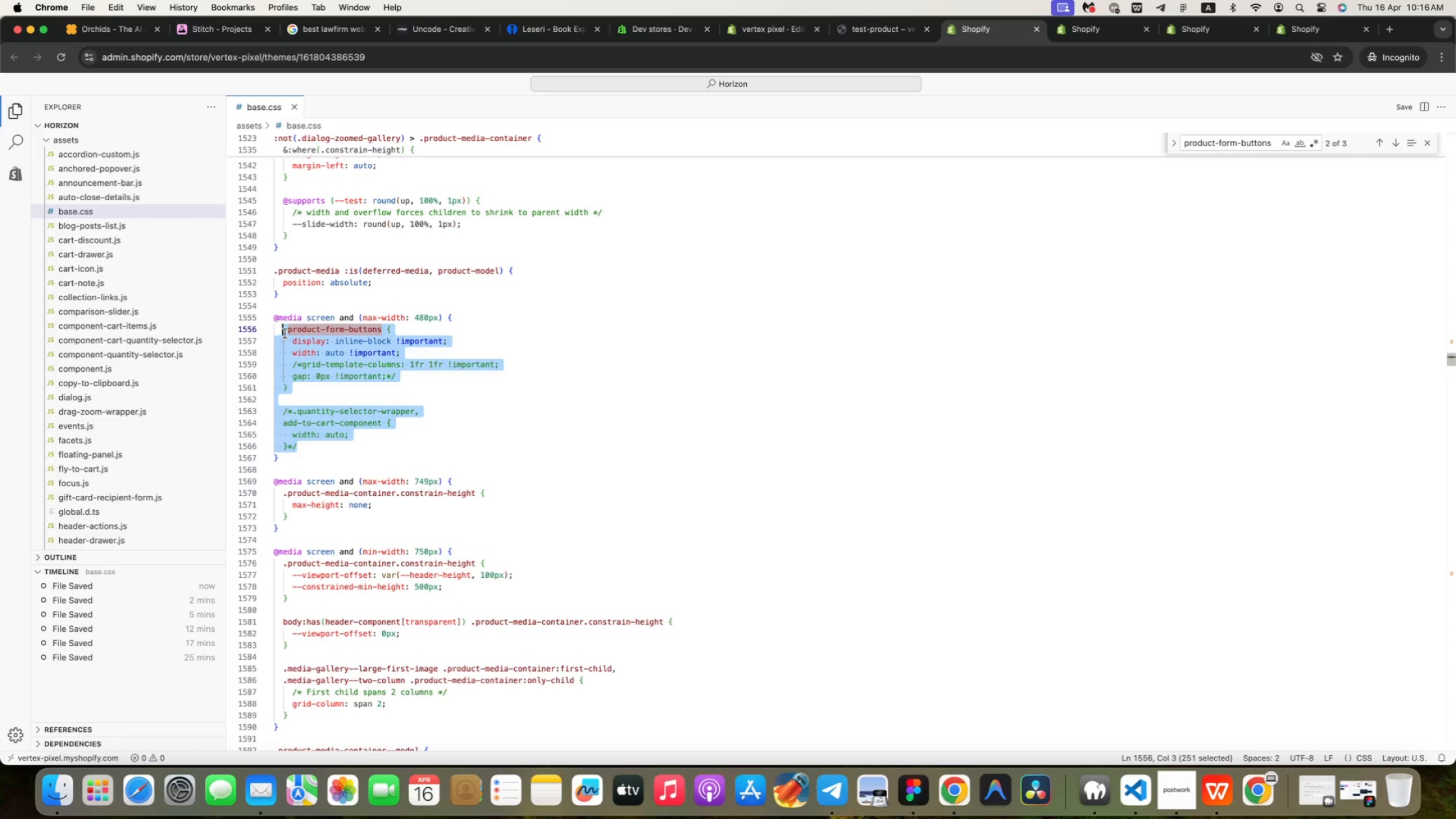 
left_click_drag(start_coordinate=[313, 448], to_coordinate=[285, 333])
 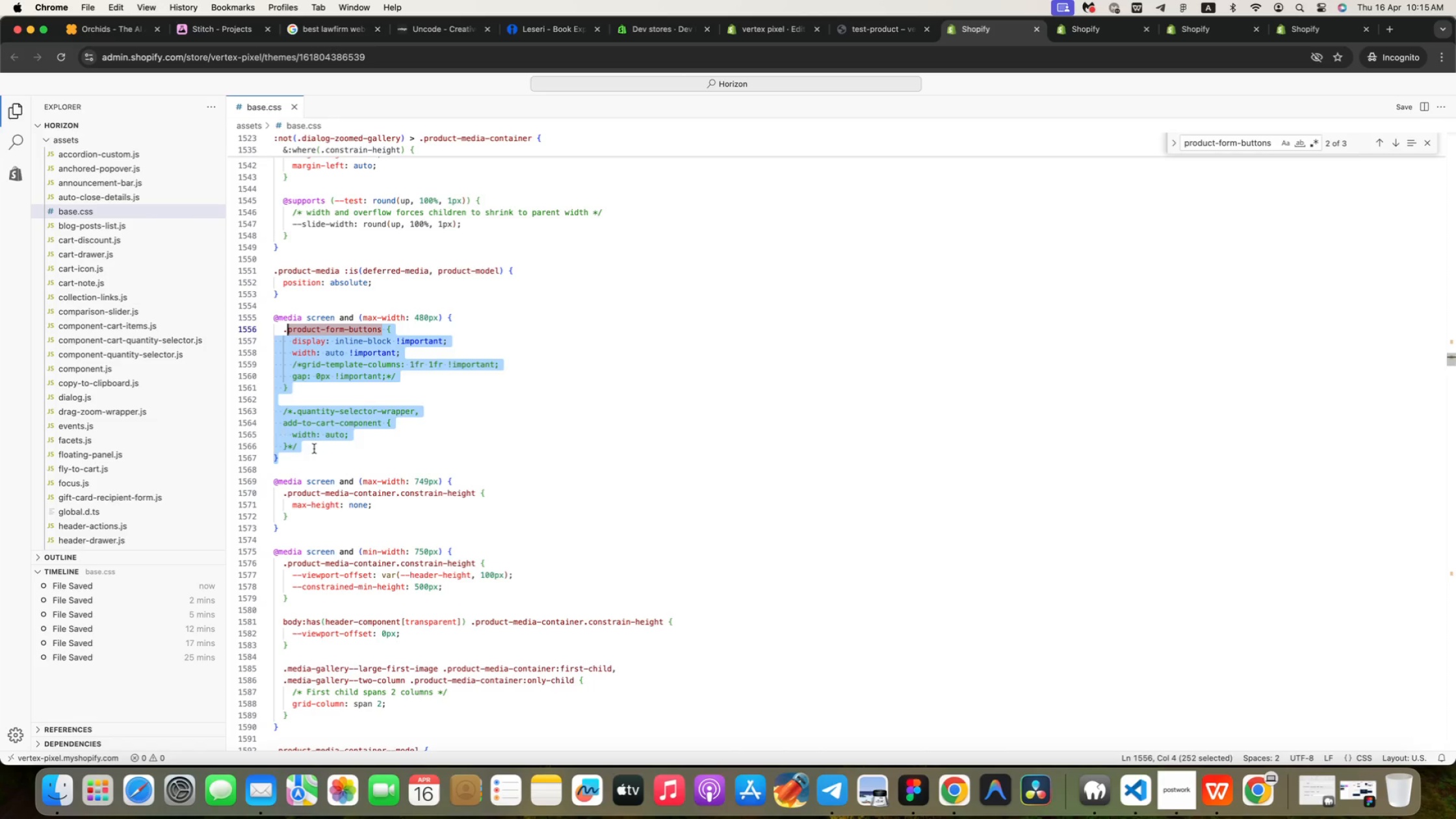 
left_click([509, 403])
 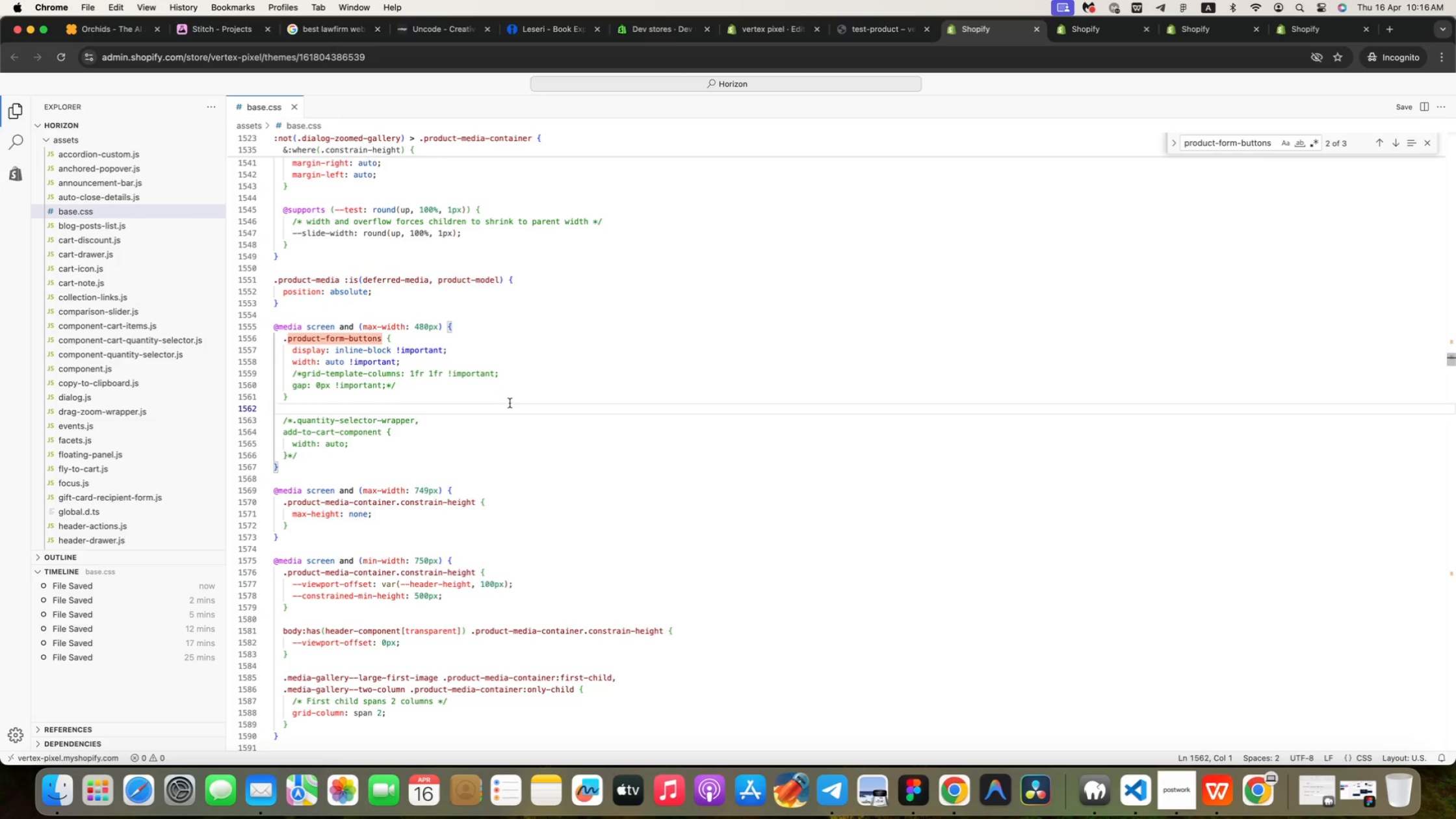 
scroll: coordinate [489, 358], scroll_direction: up, amount: 1.0
 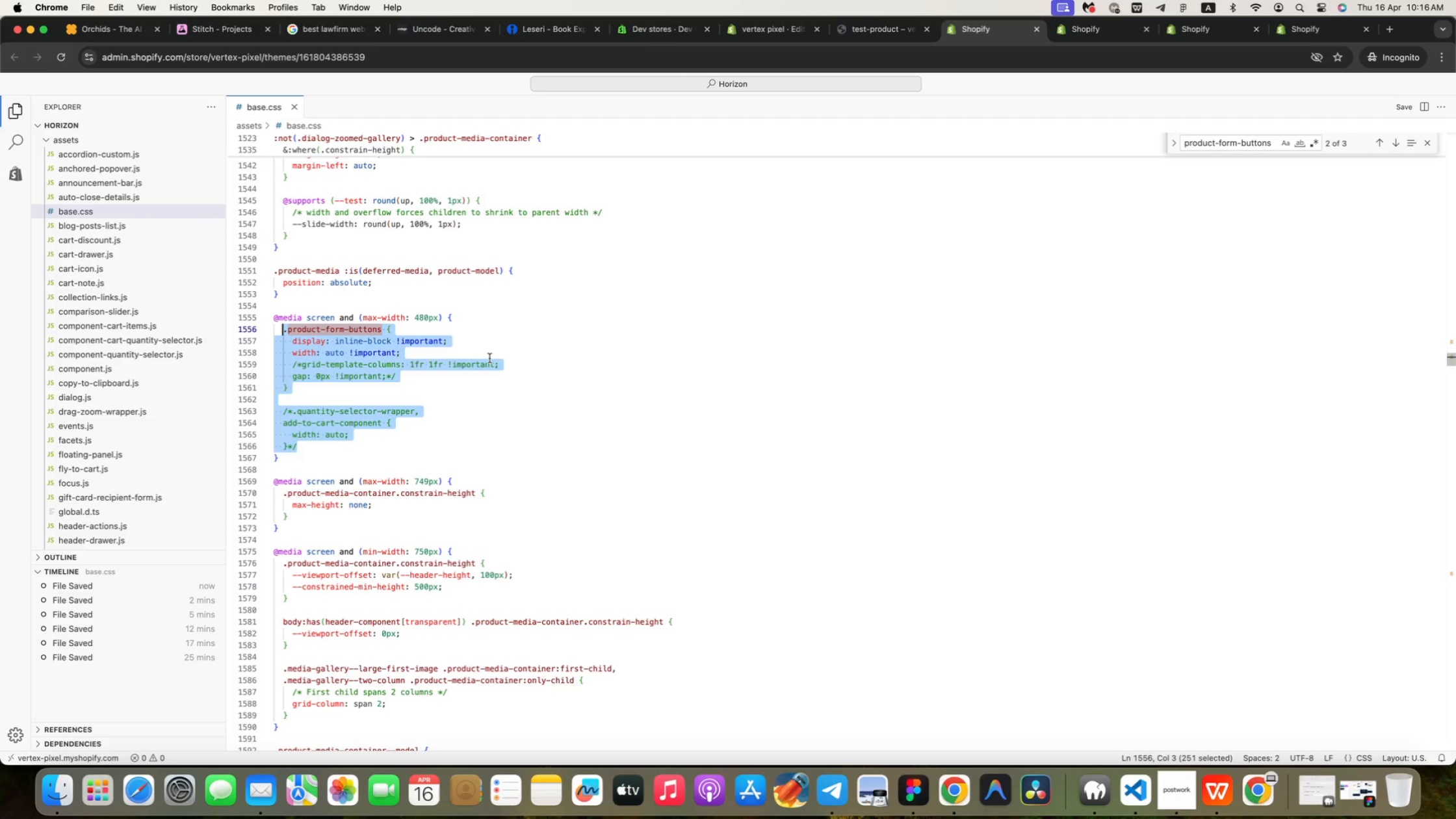 
left_click_drag(start_coordinate=[335, 454], to_coordinate=[337, 353])
 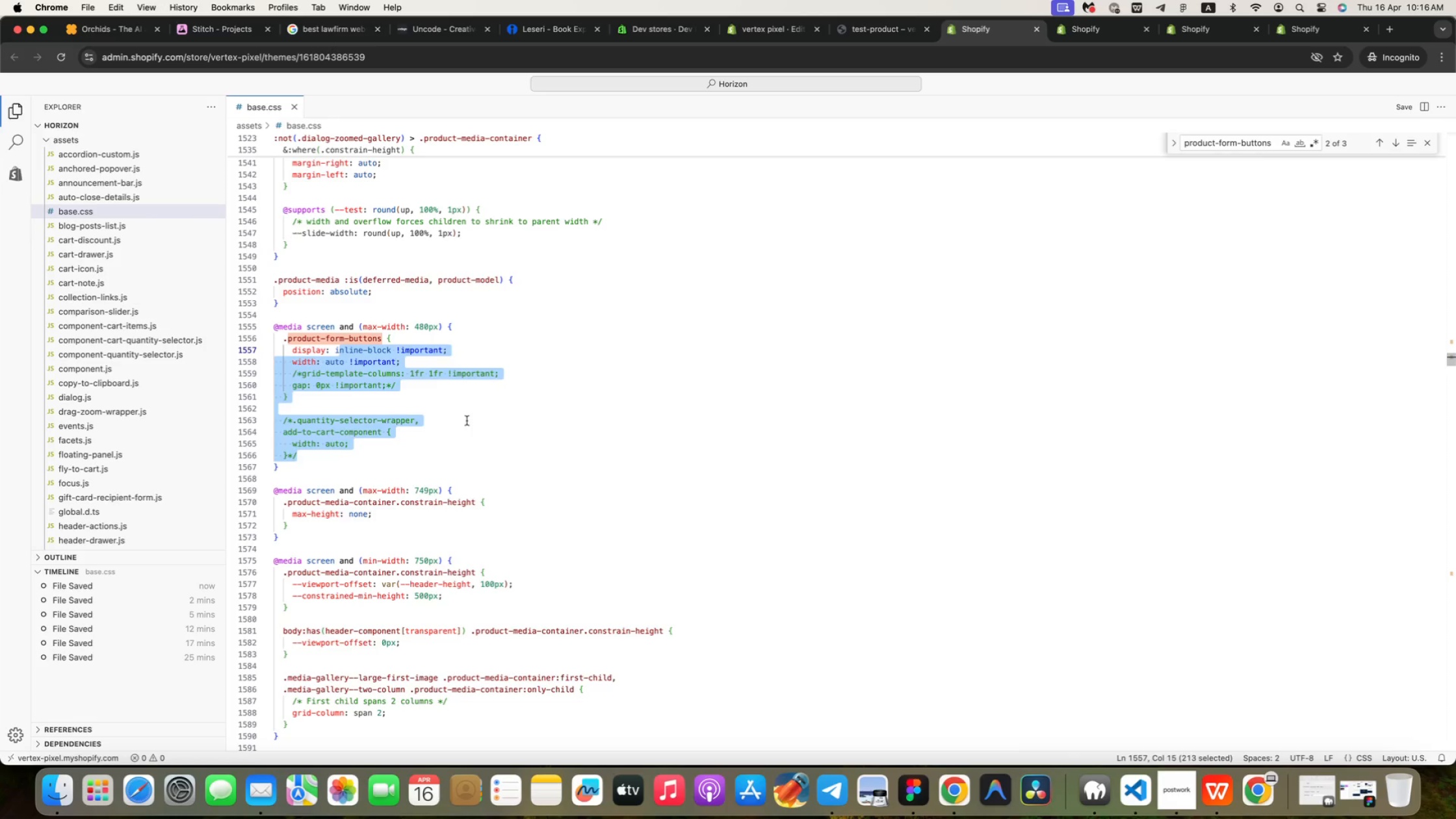 
left_click_drag(start_coordinate=[444, 350], to_coordinate=[333, 353])
 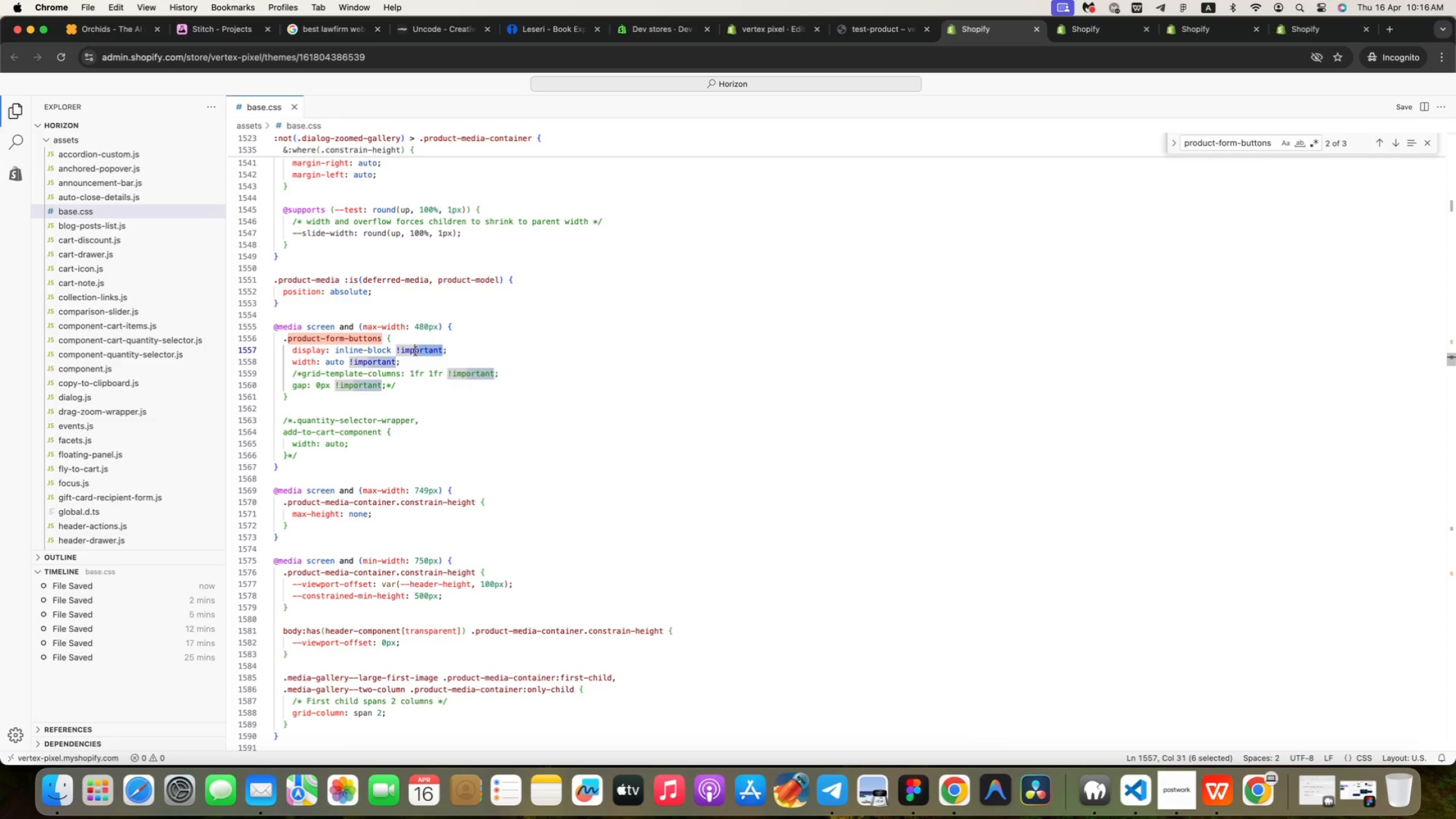 
type(fl)
 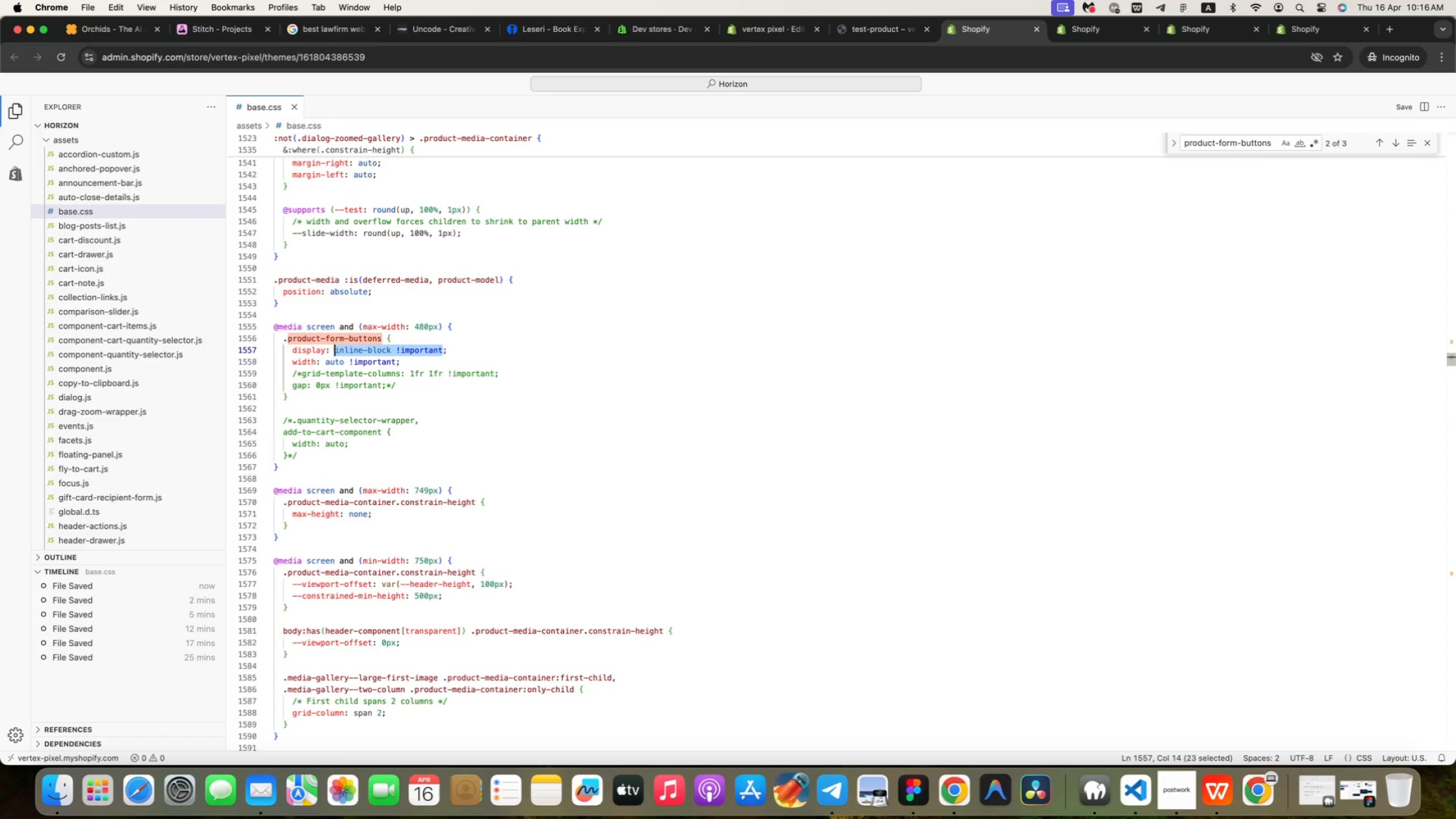 
key(Enter)
 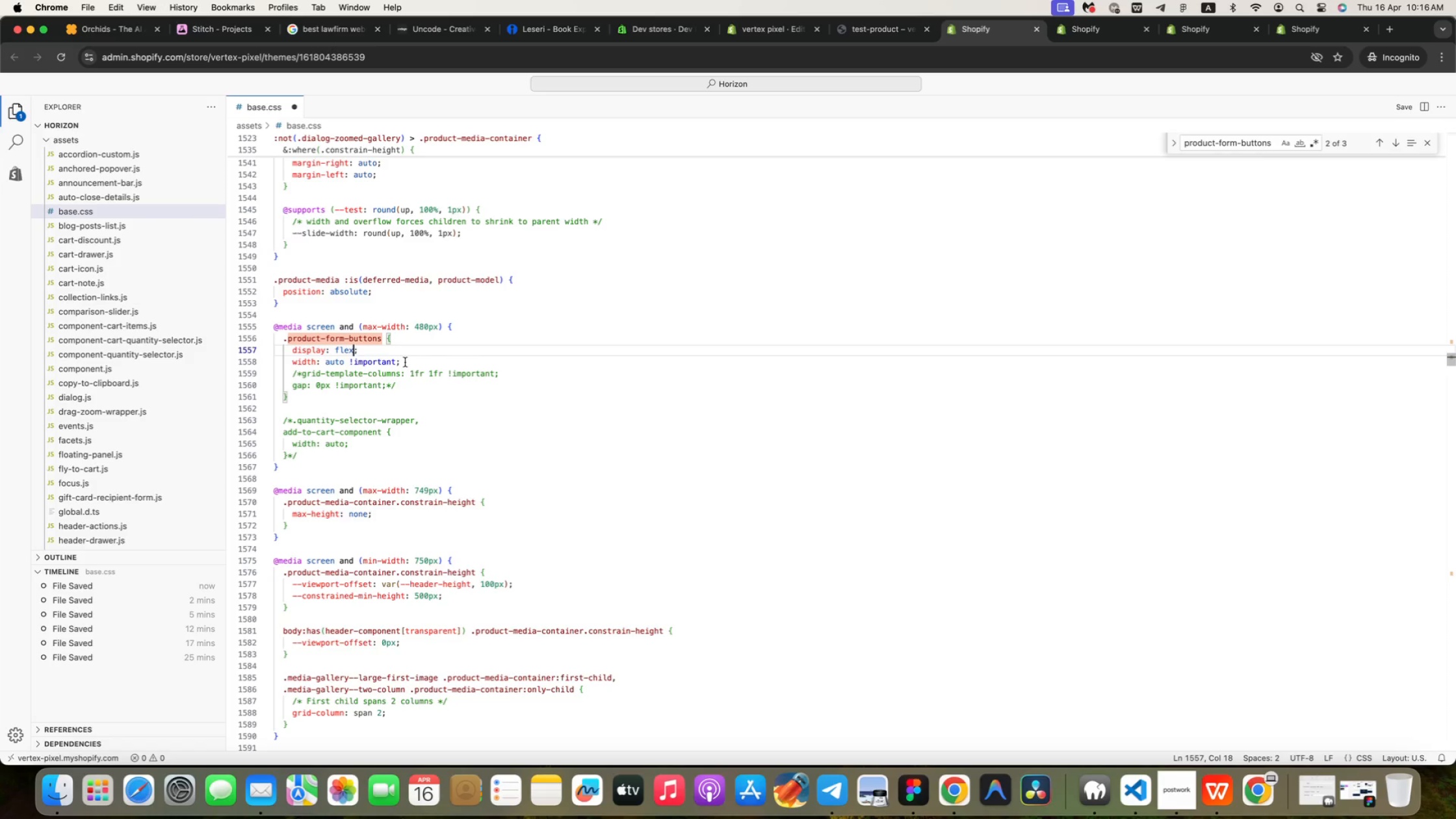 
wait(6.28)
 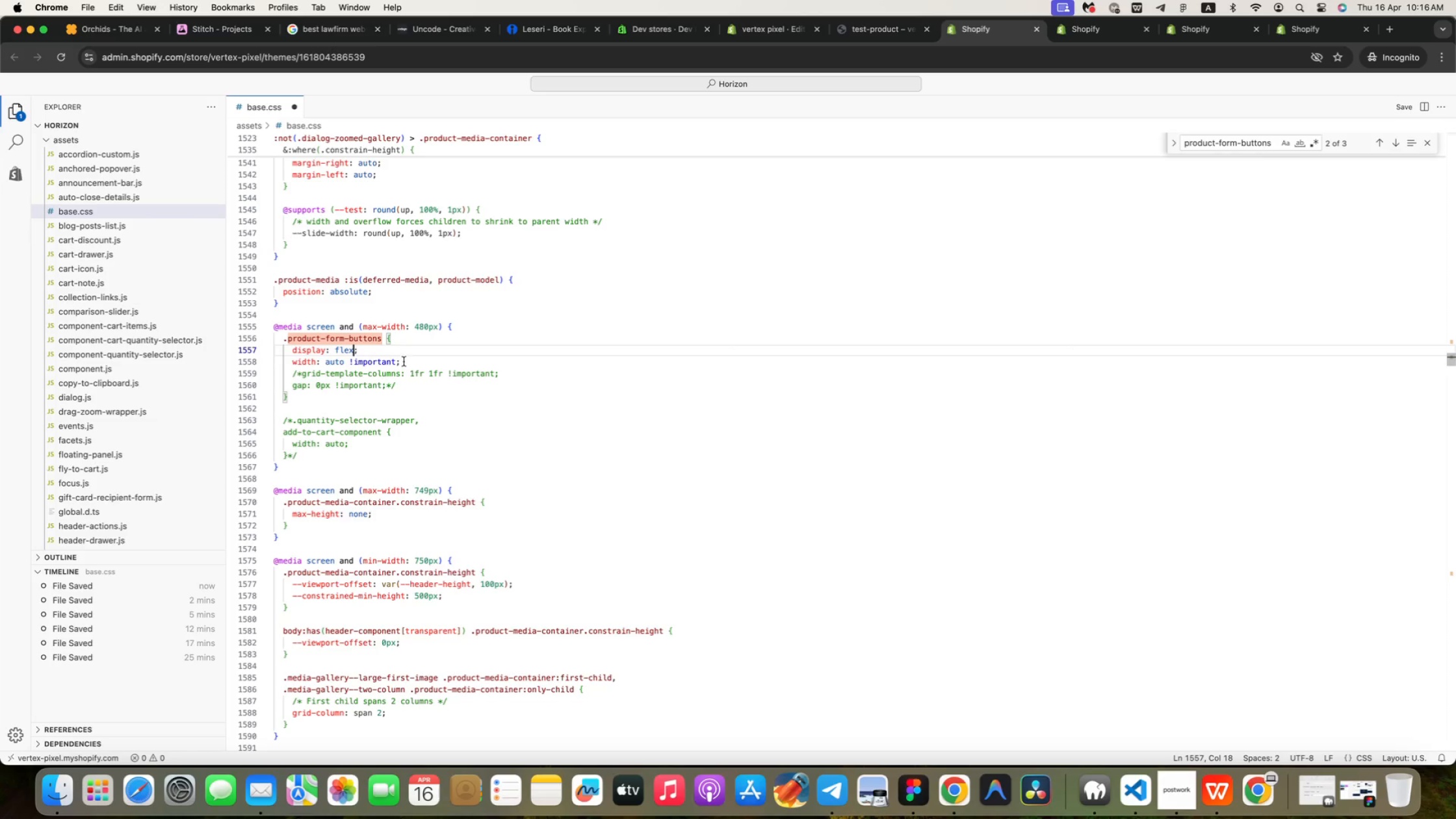 
left_click([404, 354])
 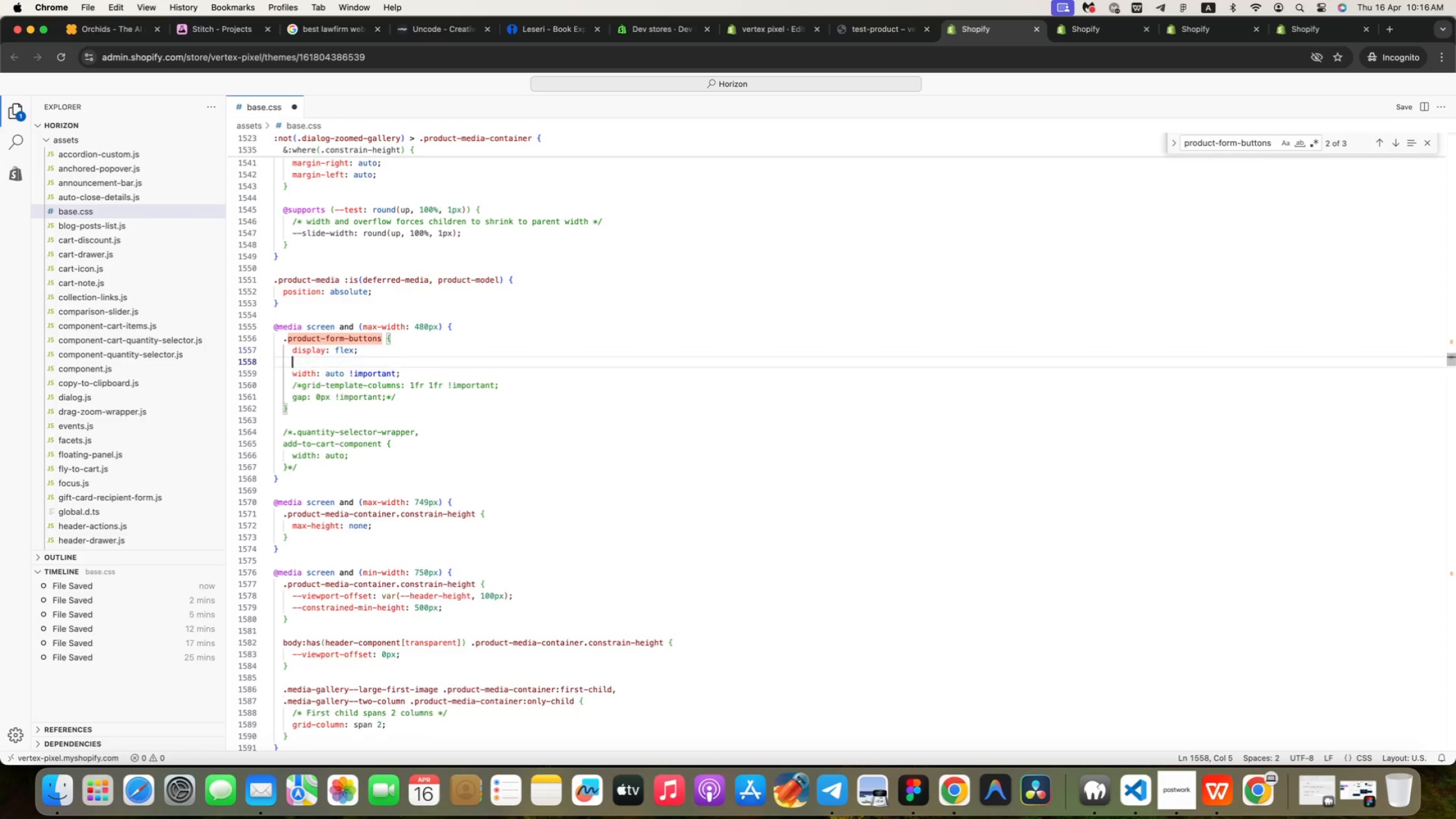 
key(Enter)
 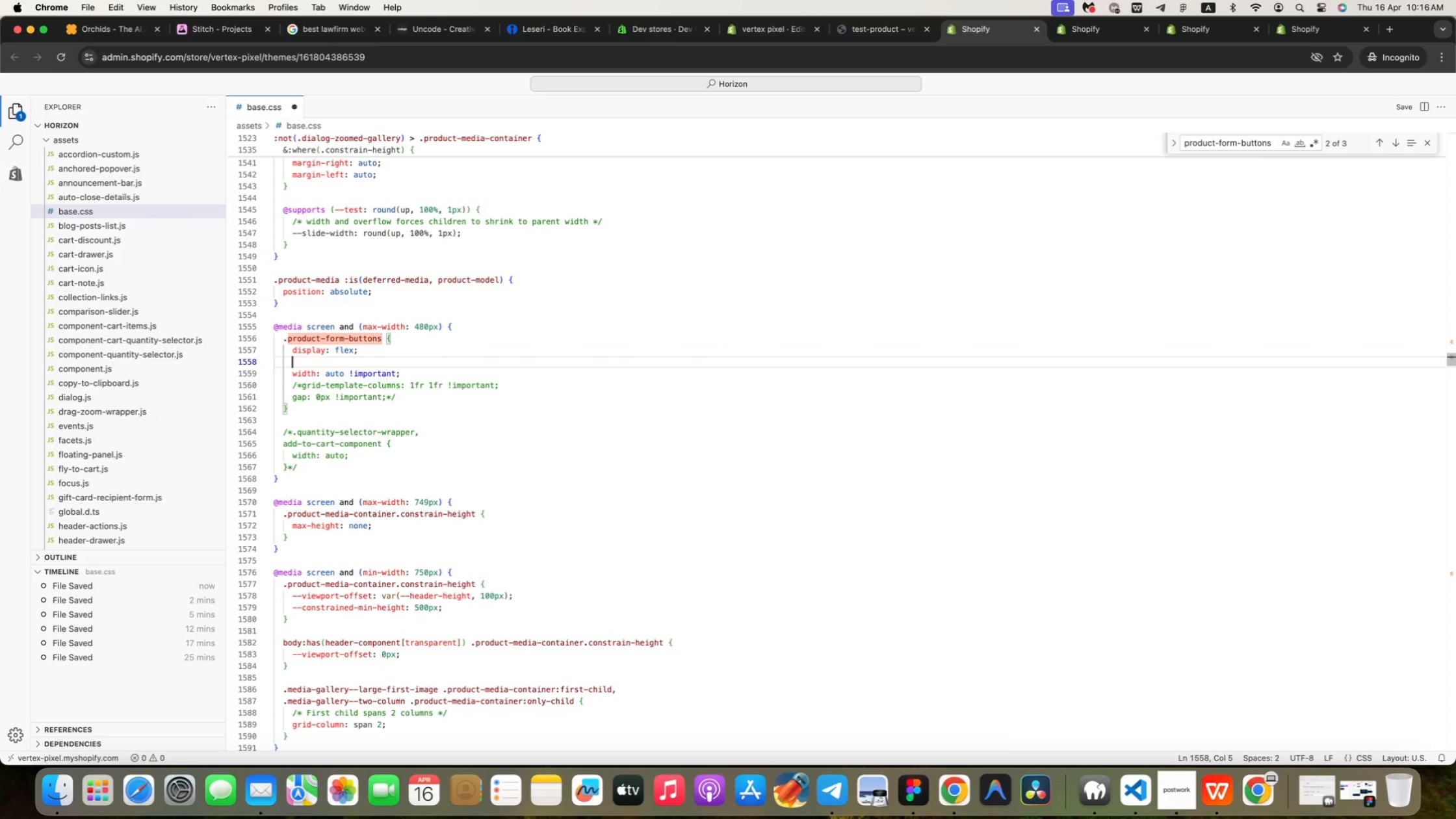 
type(fle)
 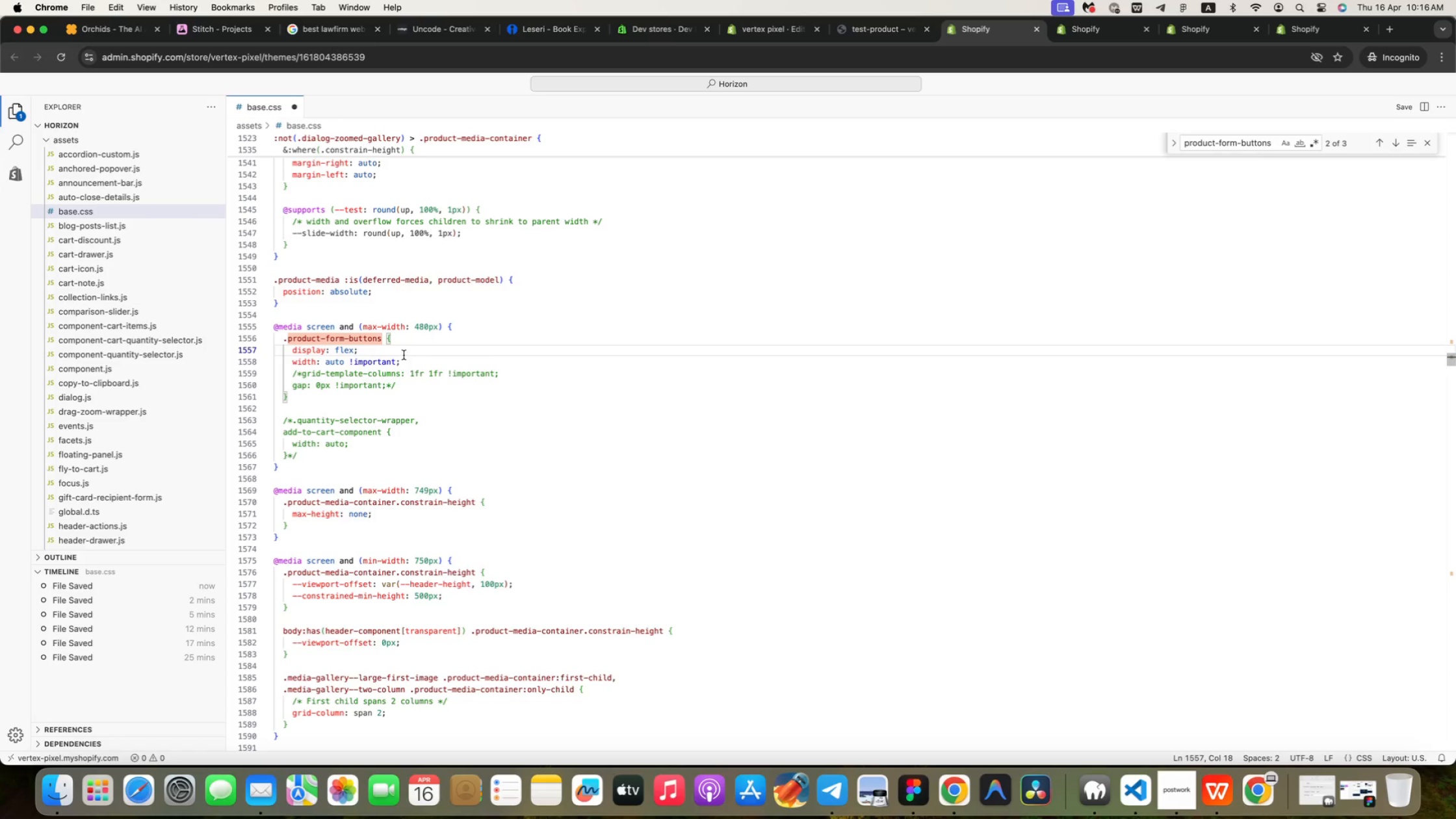 
key(ArrowDown)
 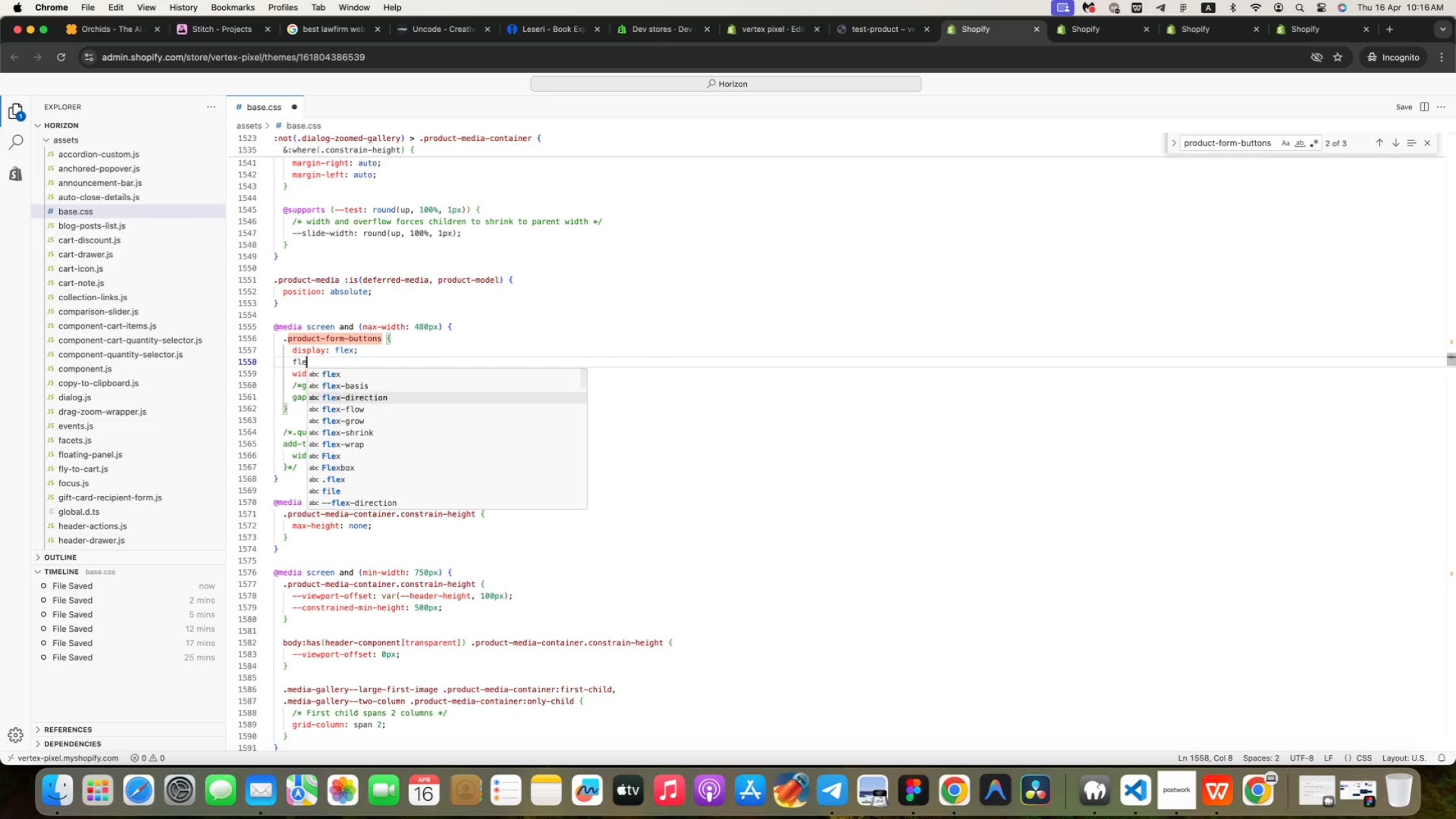 
key(ArrowDown)
 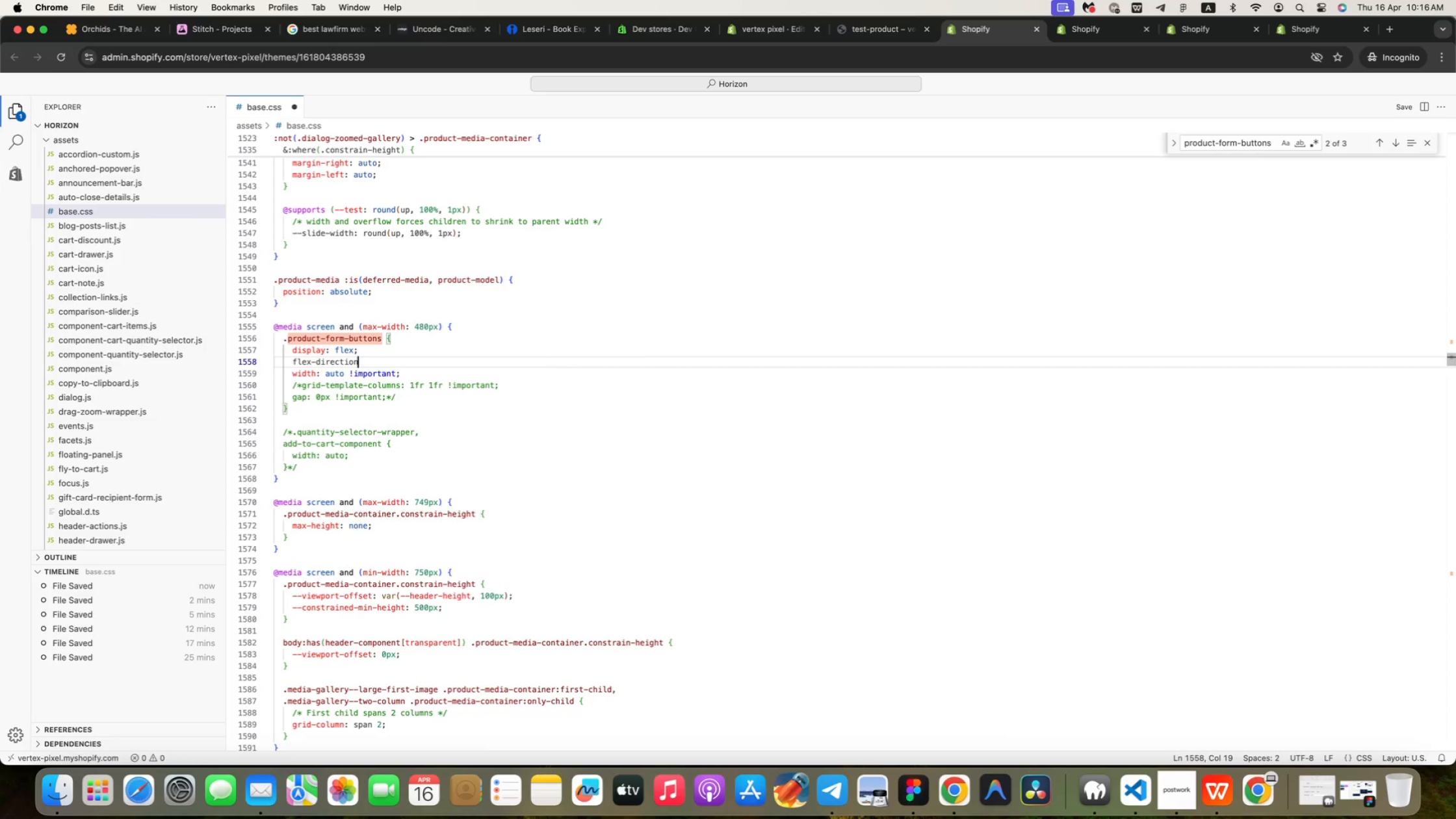 
key(Enter)
 